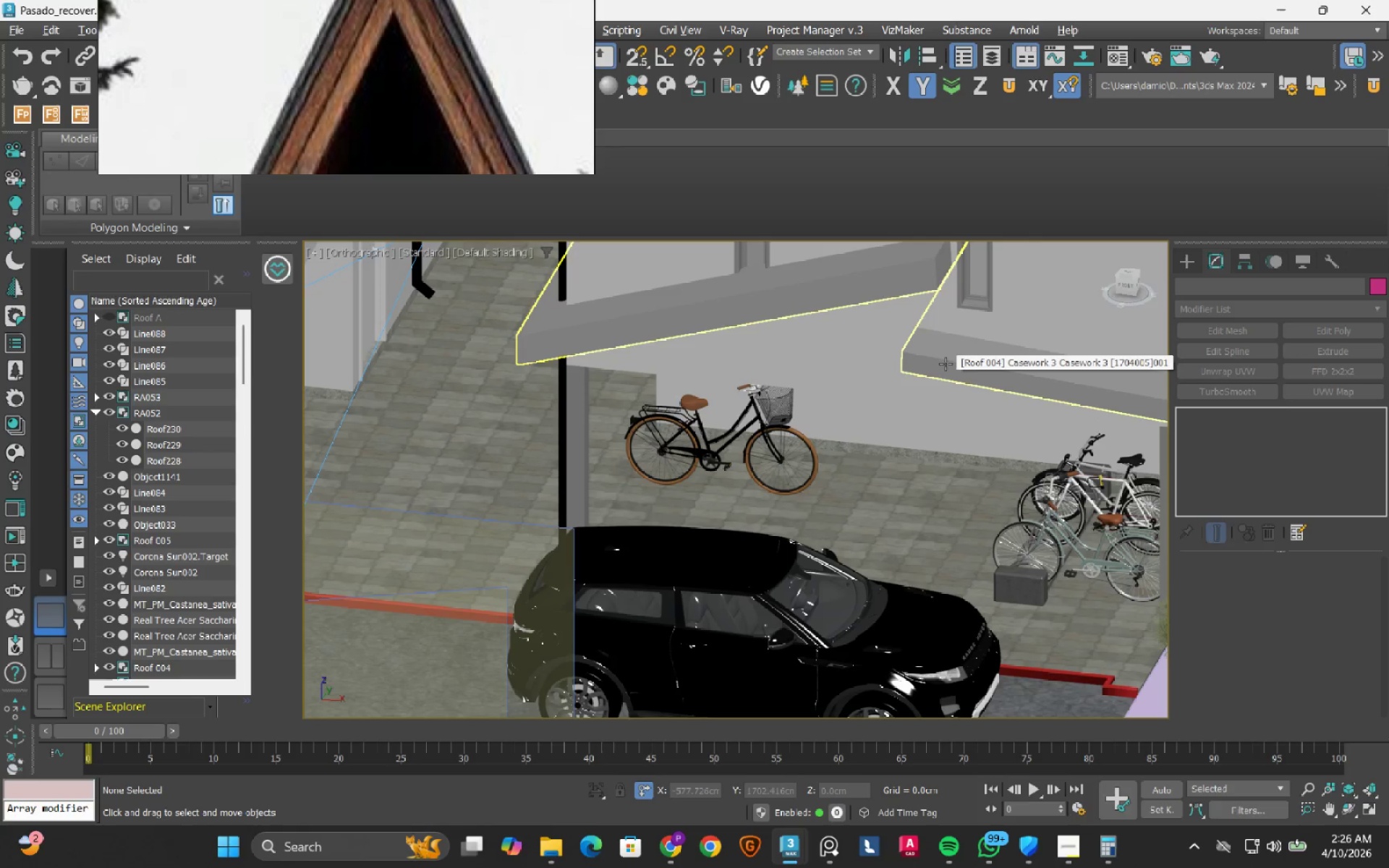 
scroll: coordinate [946, 364], scroll_direction: down, amount: 3.0
 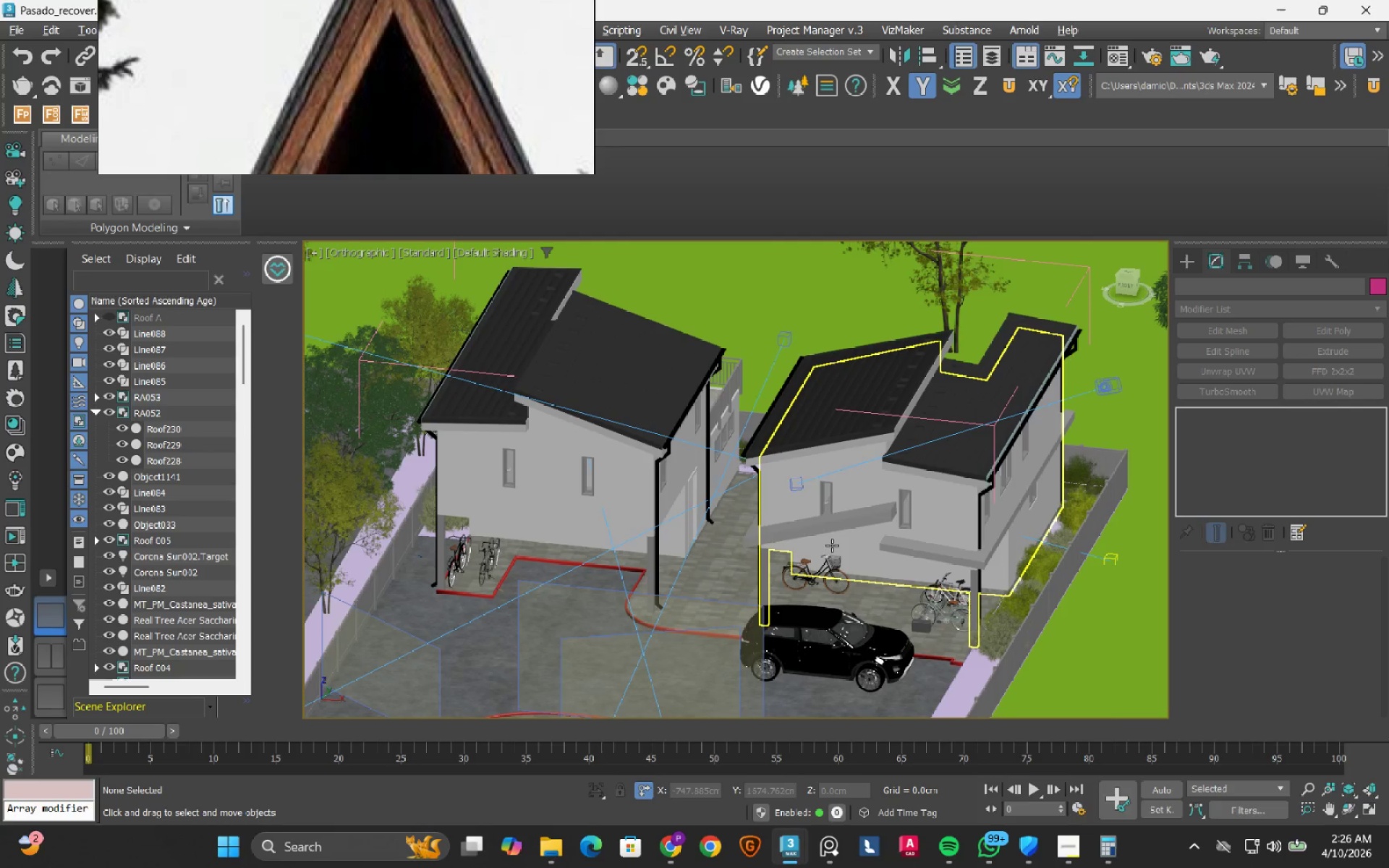 
mouse_move([844, 498])
 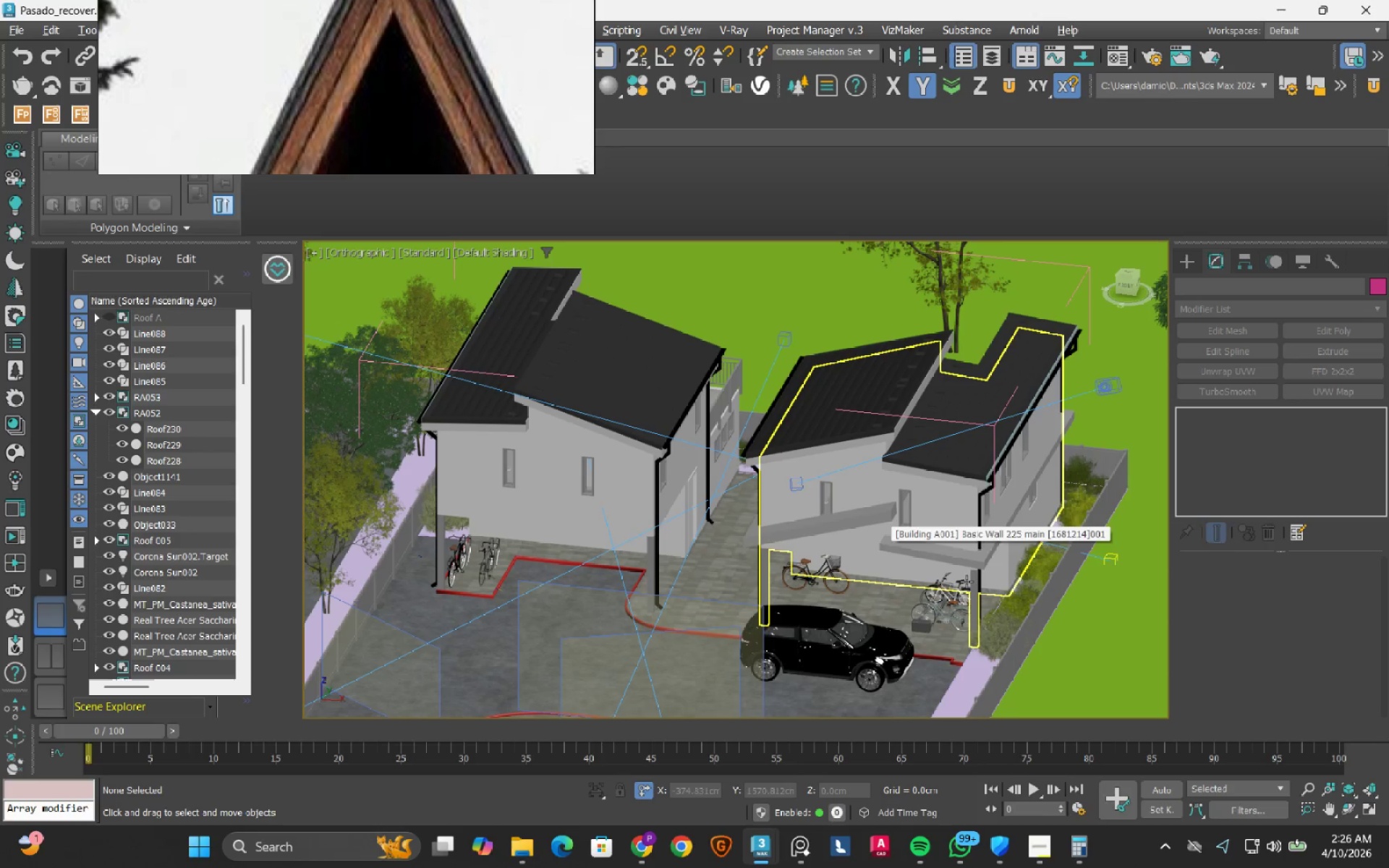 
scroll: coordinate [930, 559], scroll_direction: up, amount: 3.0
 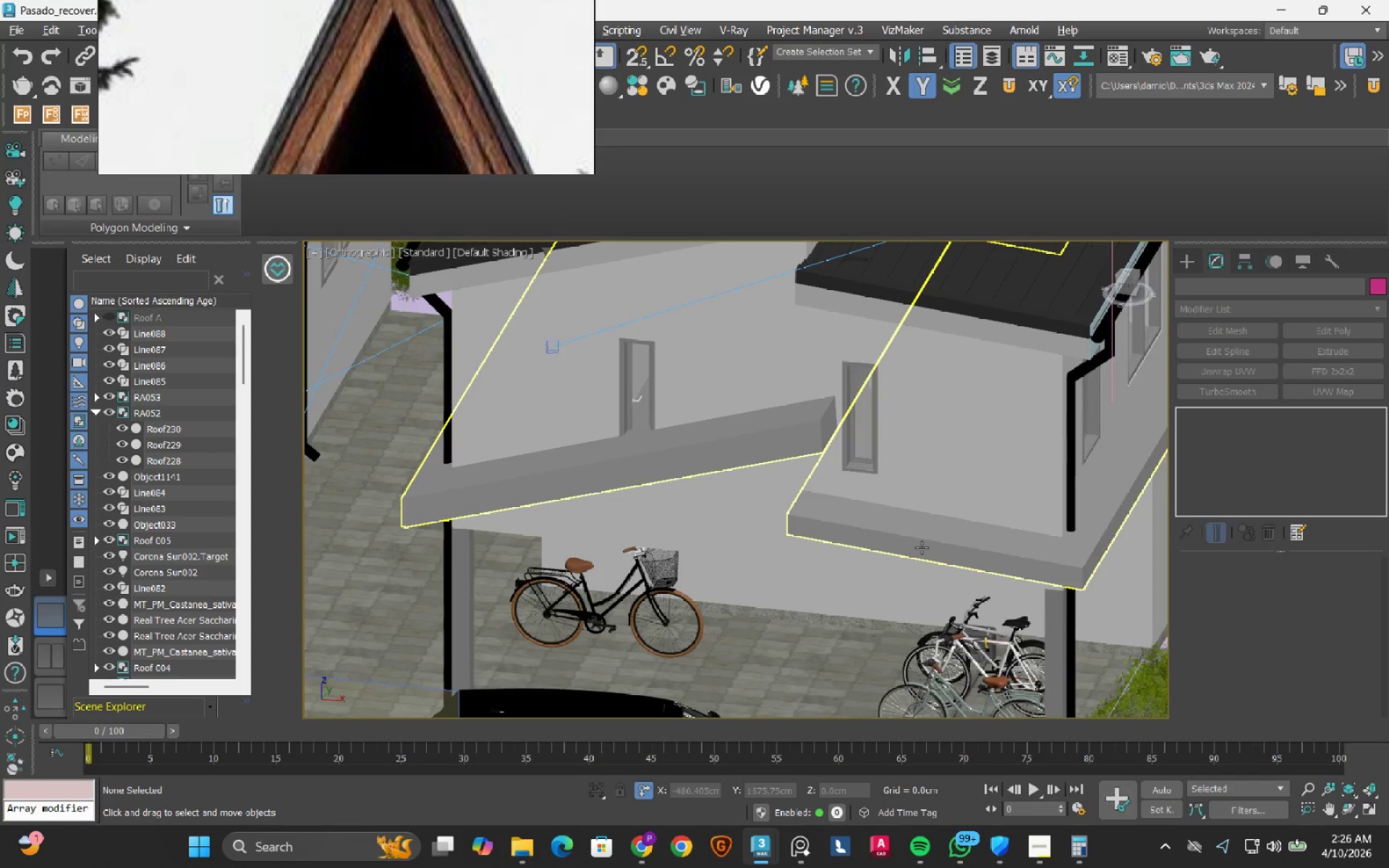 
left_click([922, 548])
 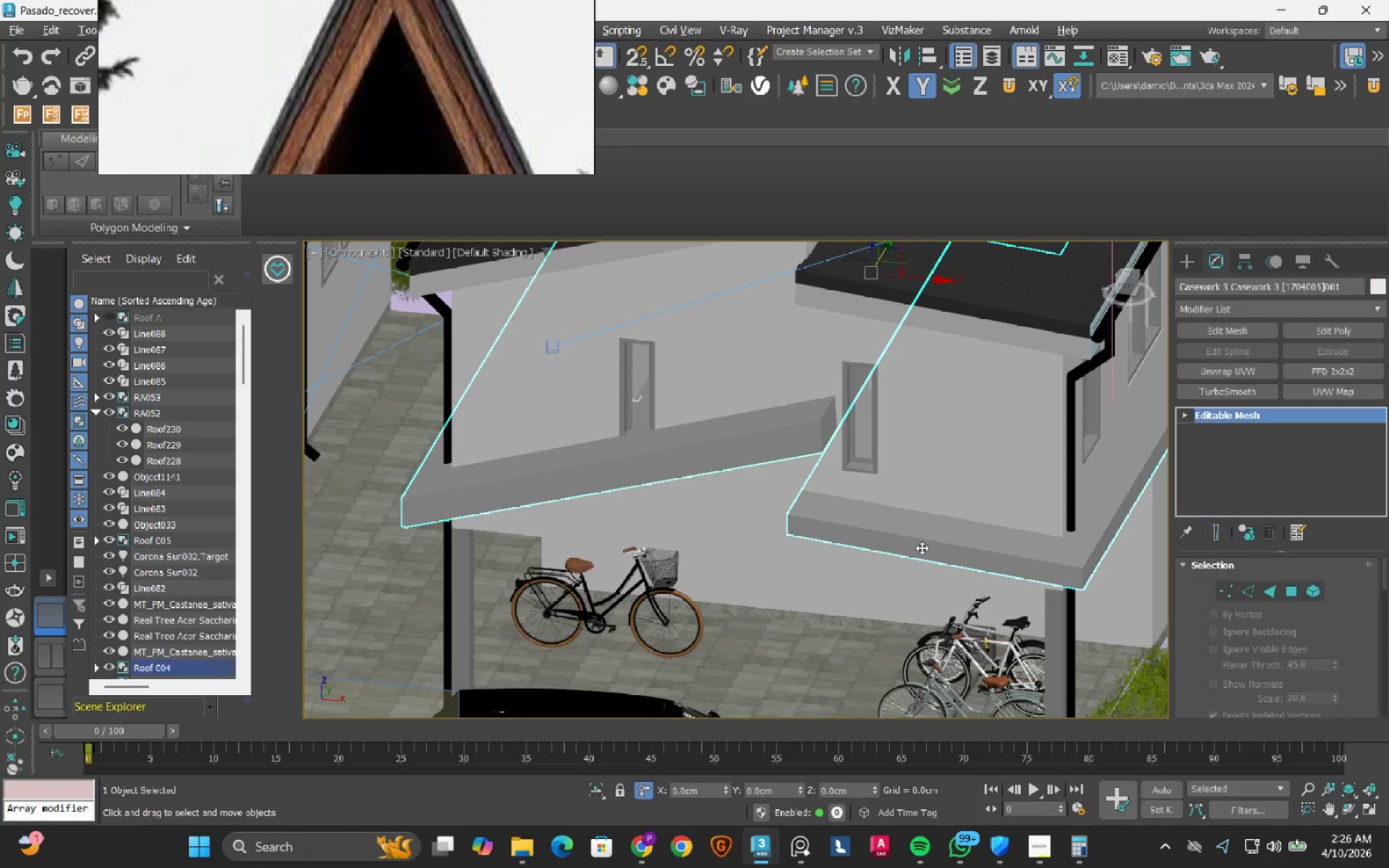 
hold_key(key=AltLeft, duration=0.89)
 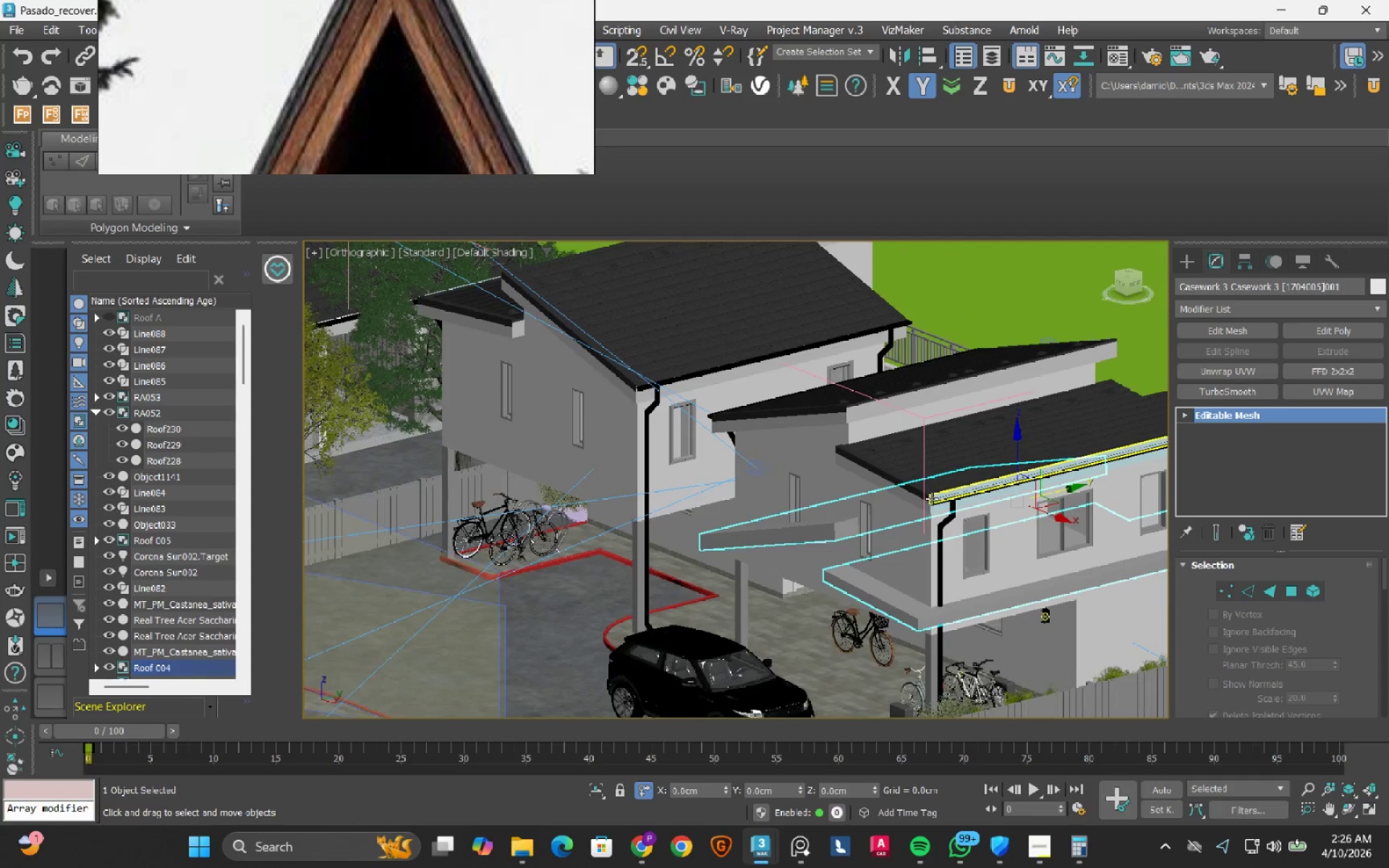 
scroll: coordinate [922, 548], scroll_direction: down, amount: 2.0
 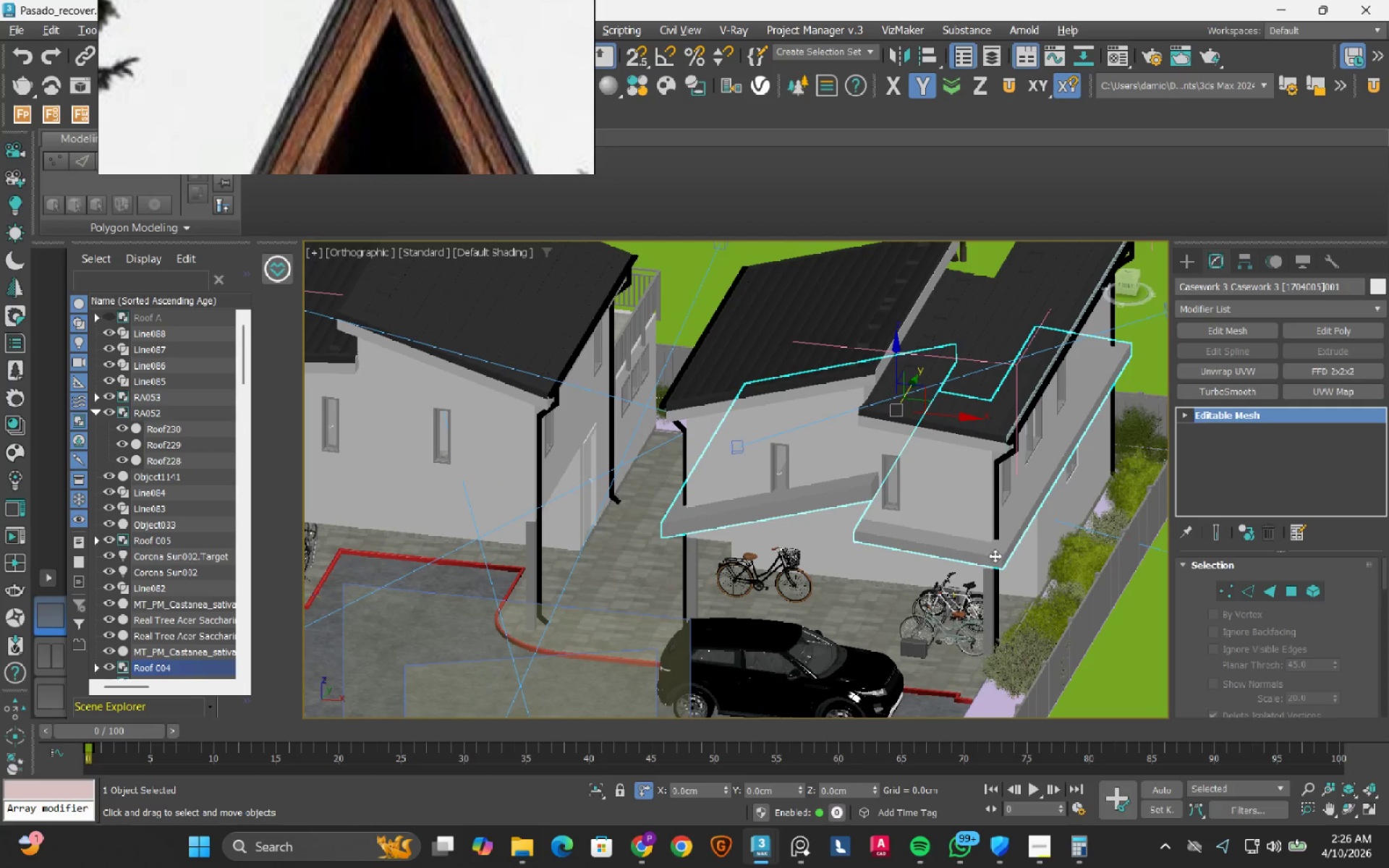 
hold_key(key=AltLeft, duration=0.45)
 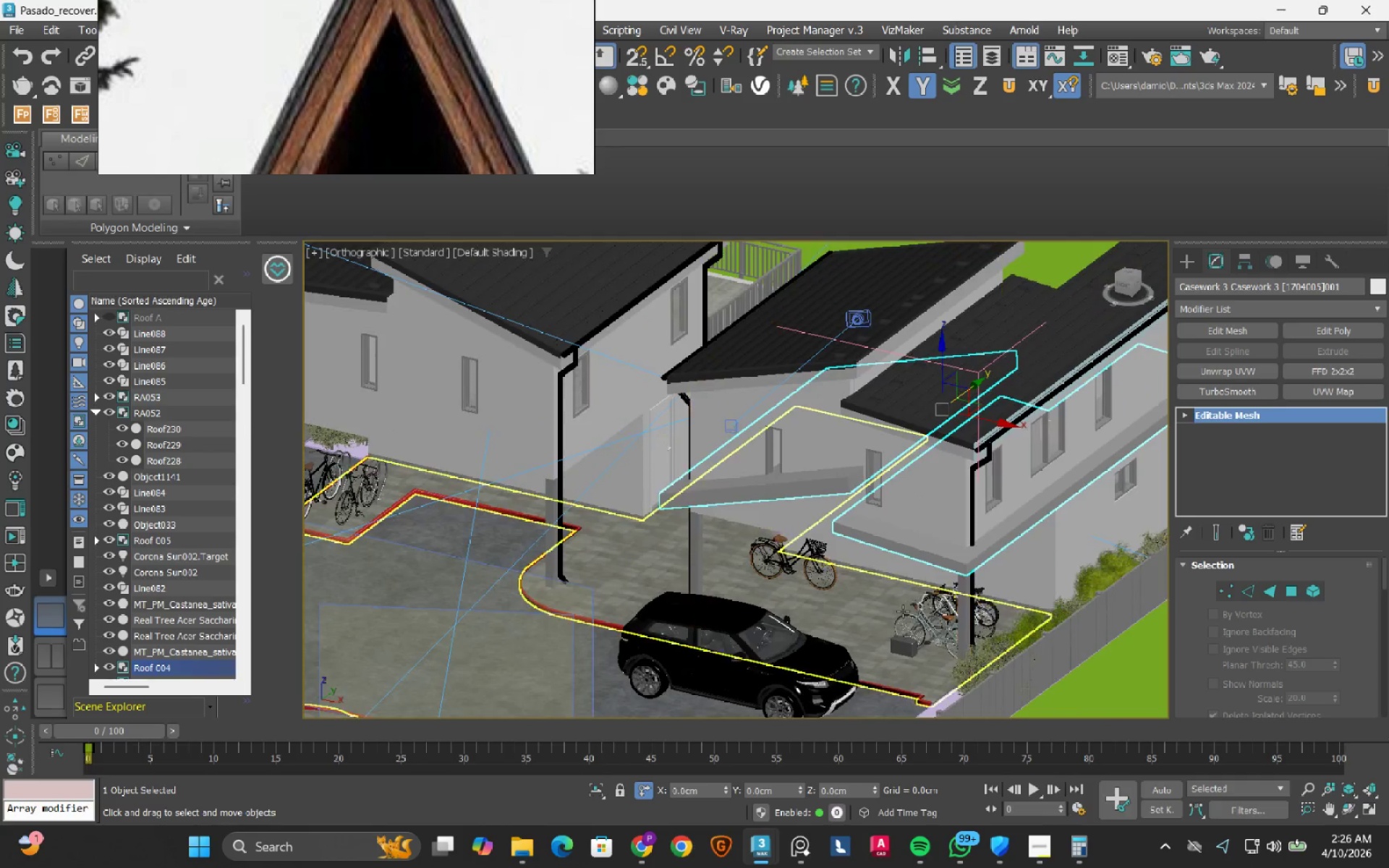 
scroll: coordinate [893, 621], scroll_direction: up, amount: 3.0
 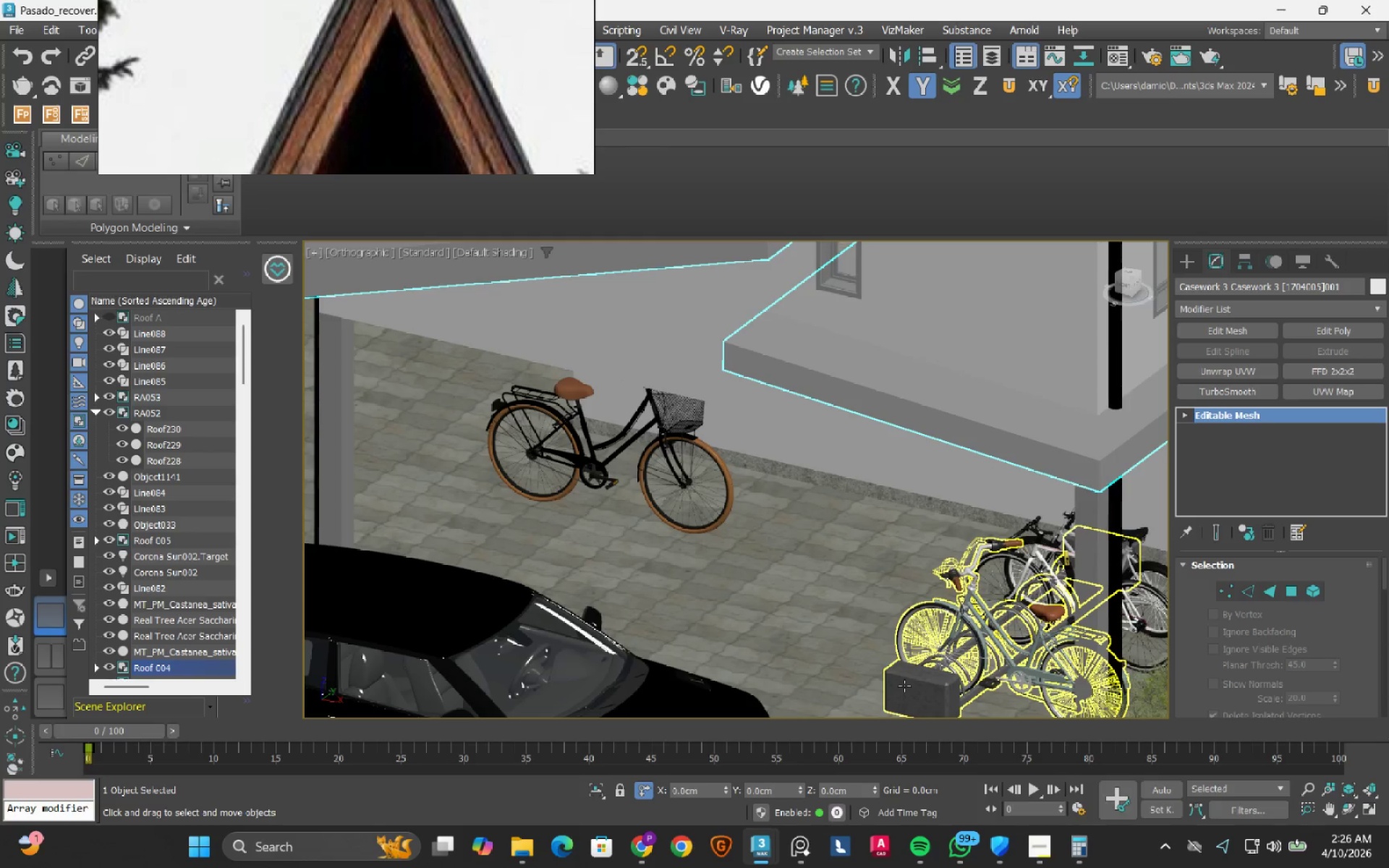 
left_click([904, 686])
 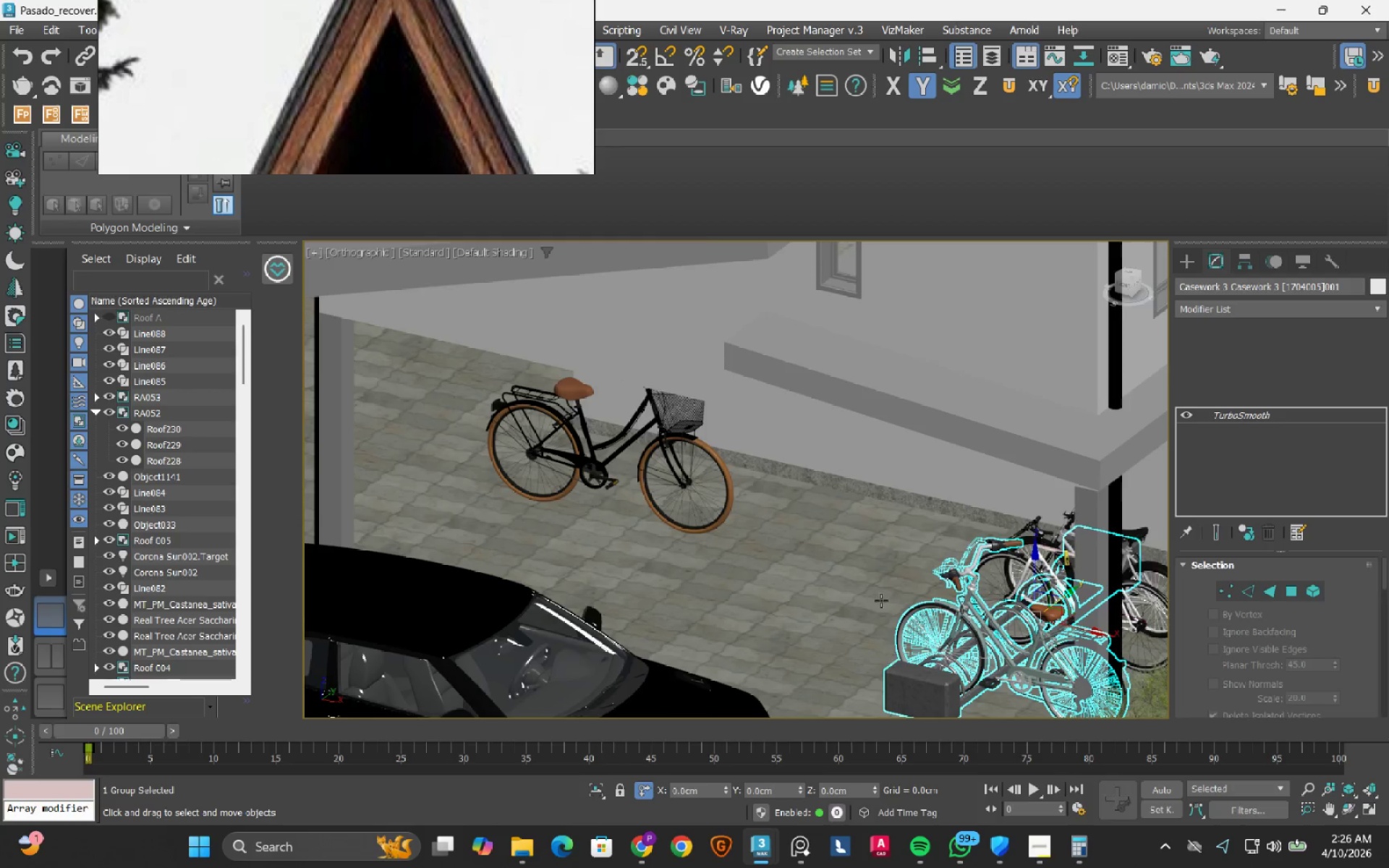 
hold_key(key=AltLeft, duration=0.53)
 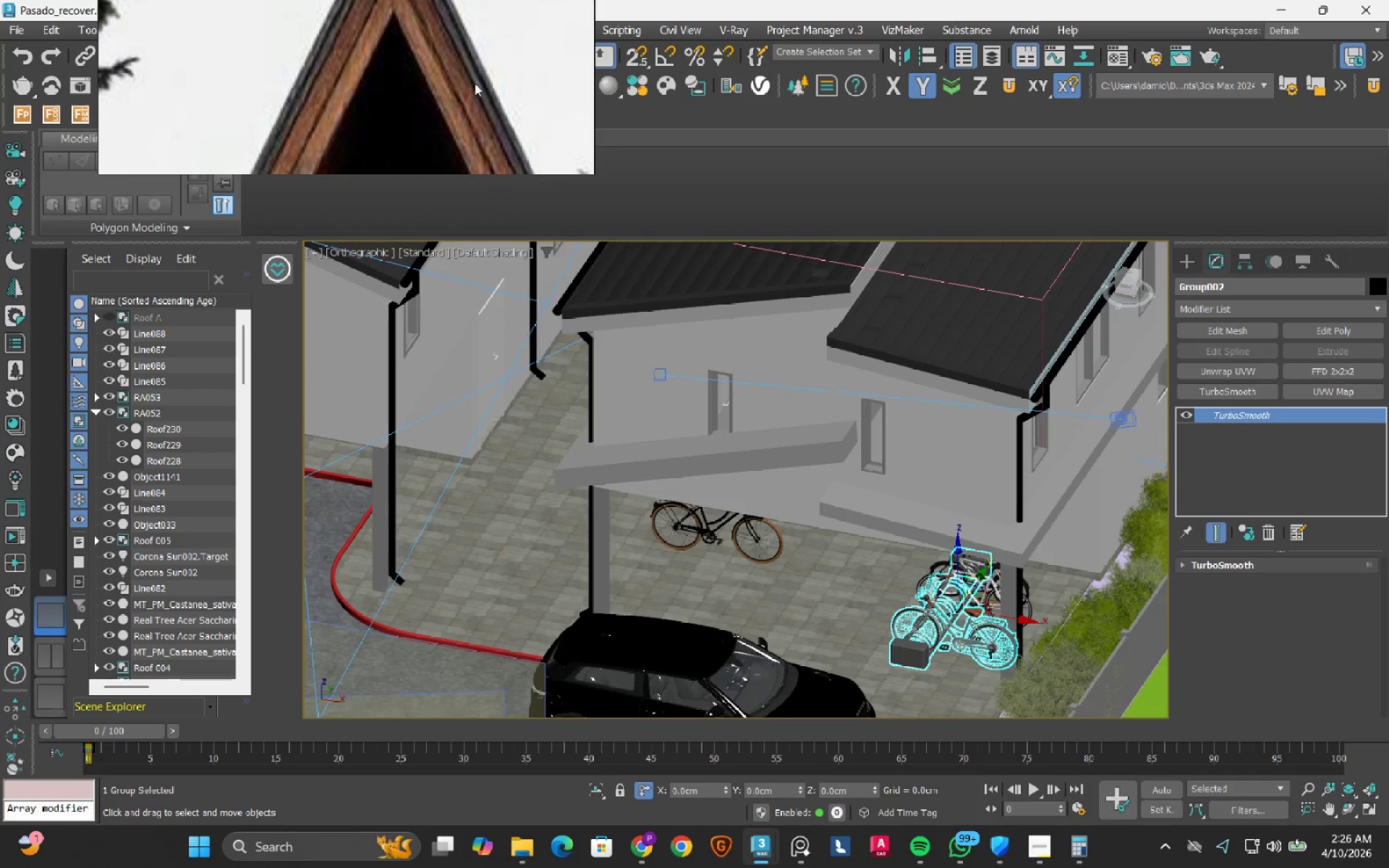 
scroll: coordinate [880, 598], scroll_direction: down, amount: 2.0
 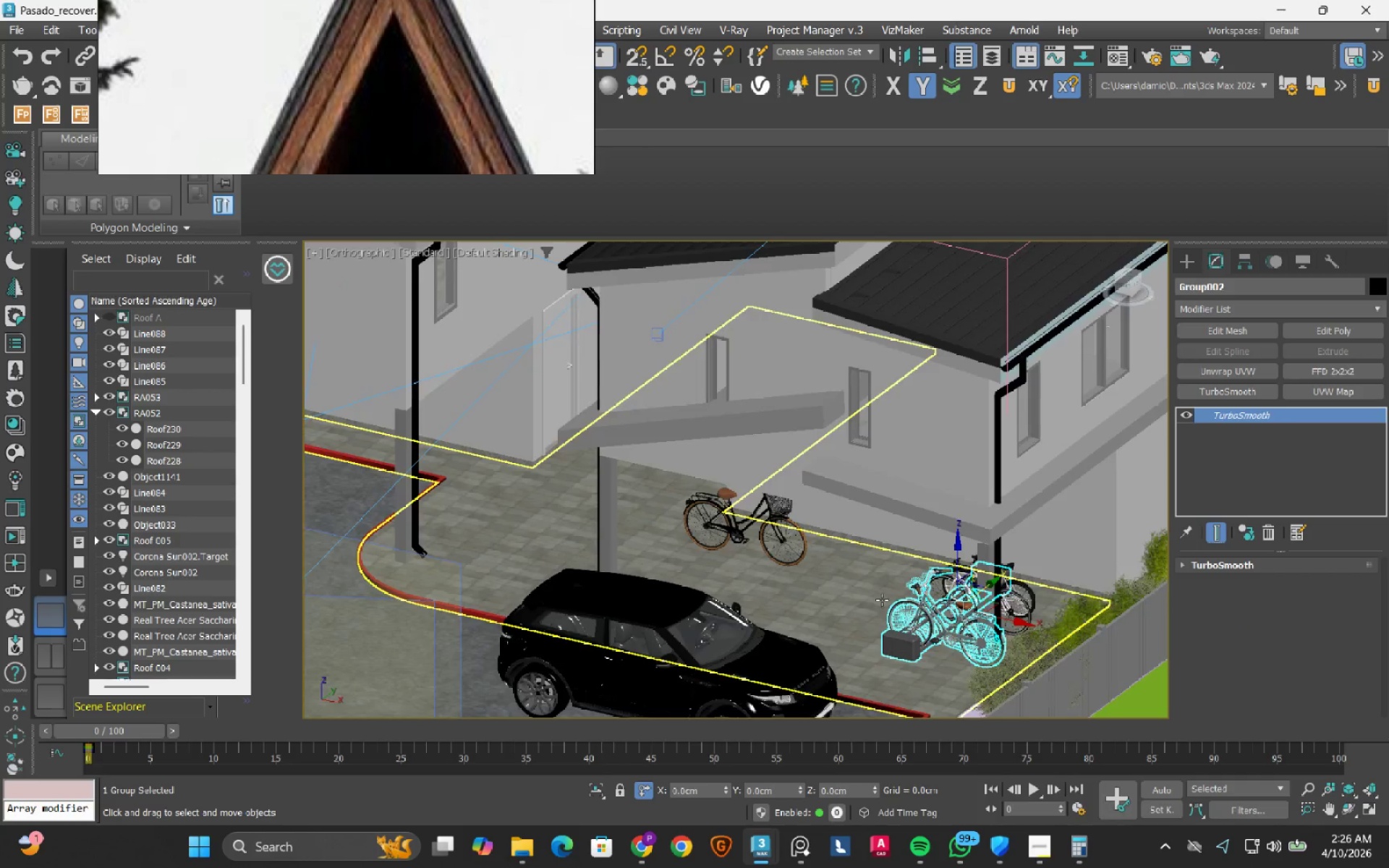 
hold_key(key=AltLeft, duration=18.44)
left_click([893, 57])
 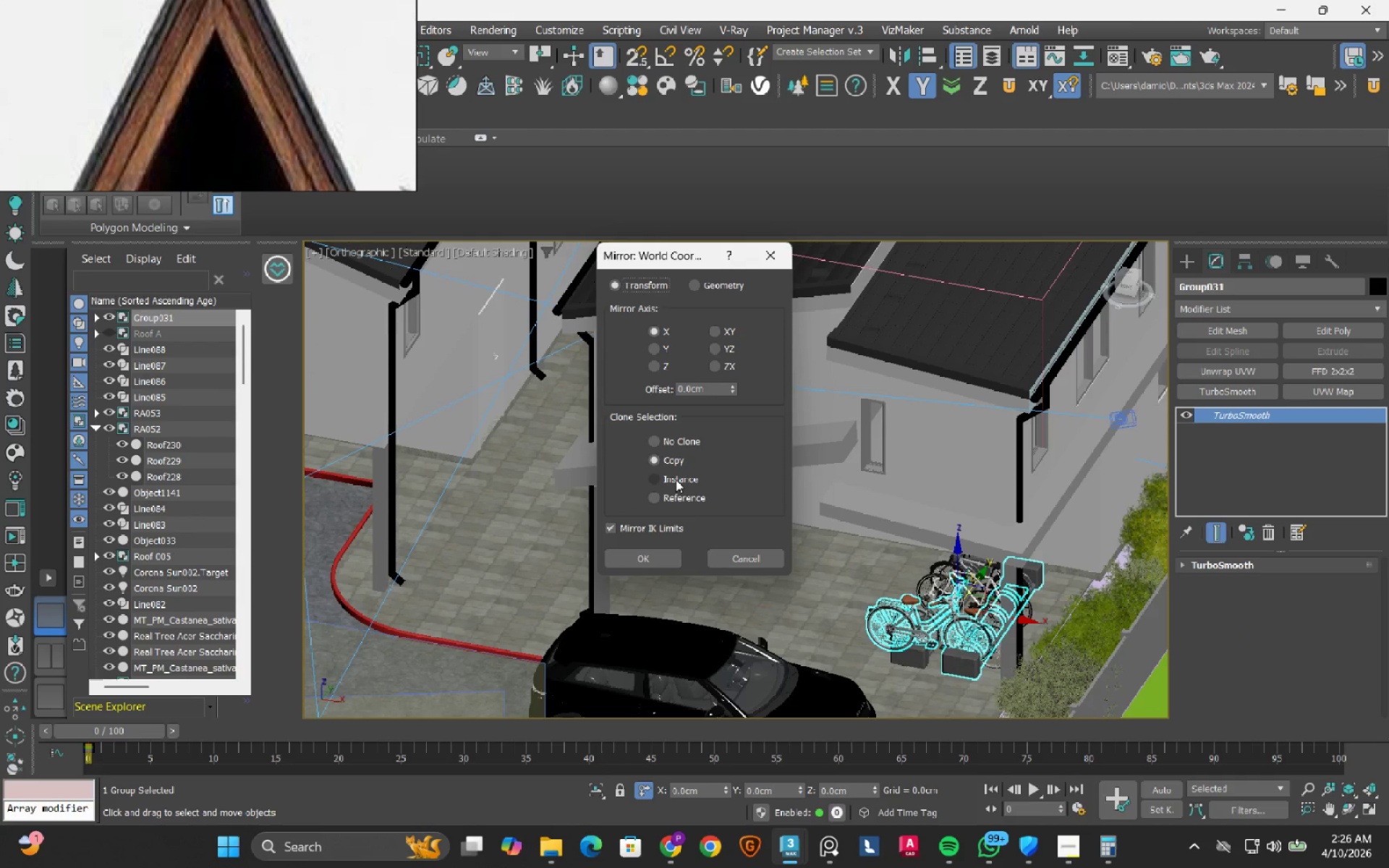 
left_click([676, 480])
 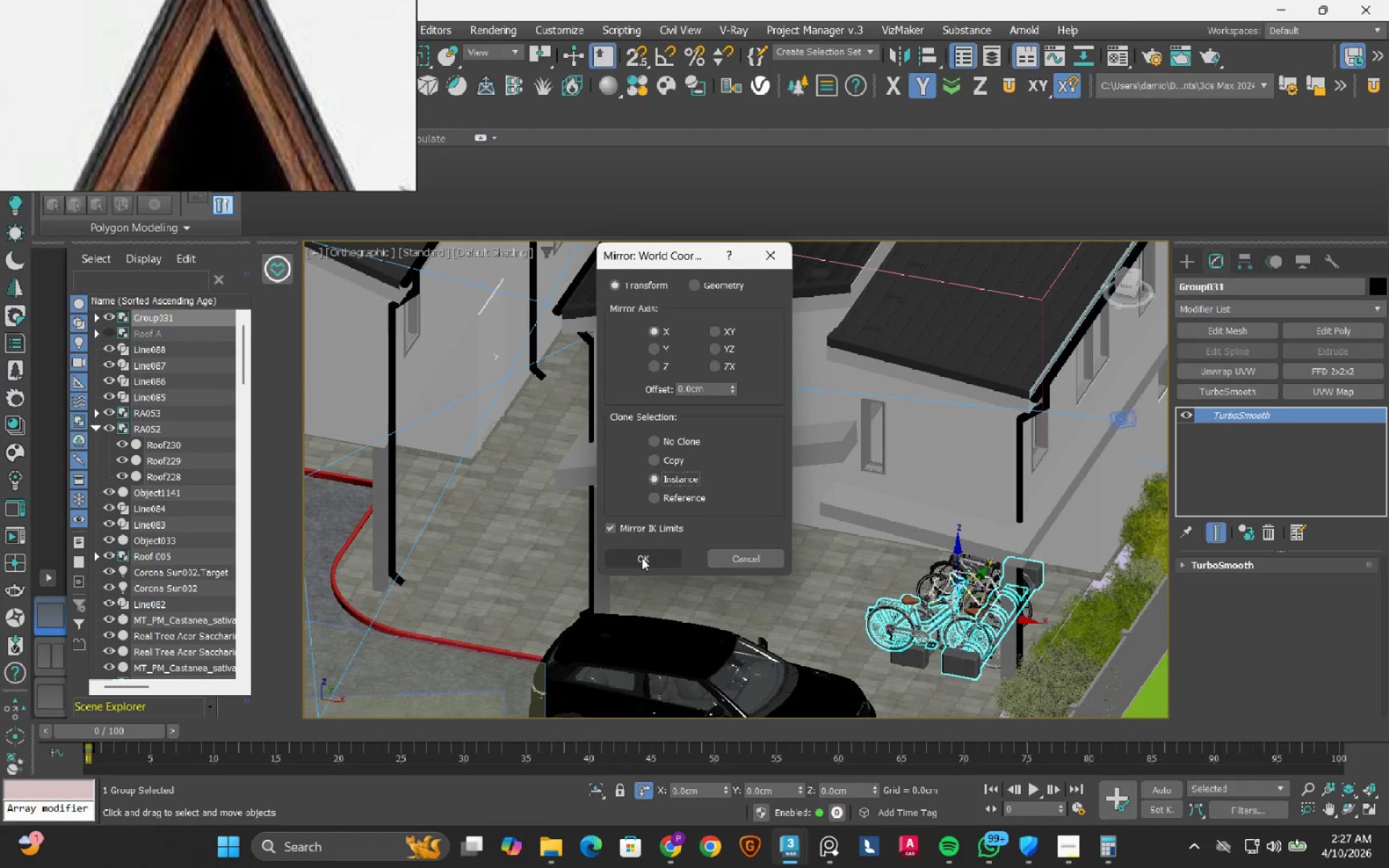 
left_click([642, 560])
 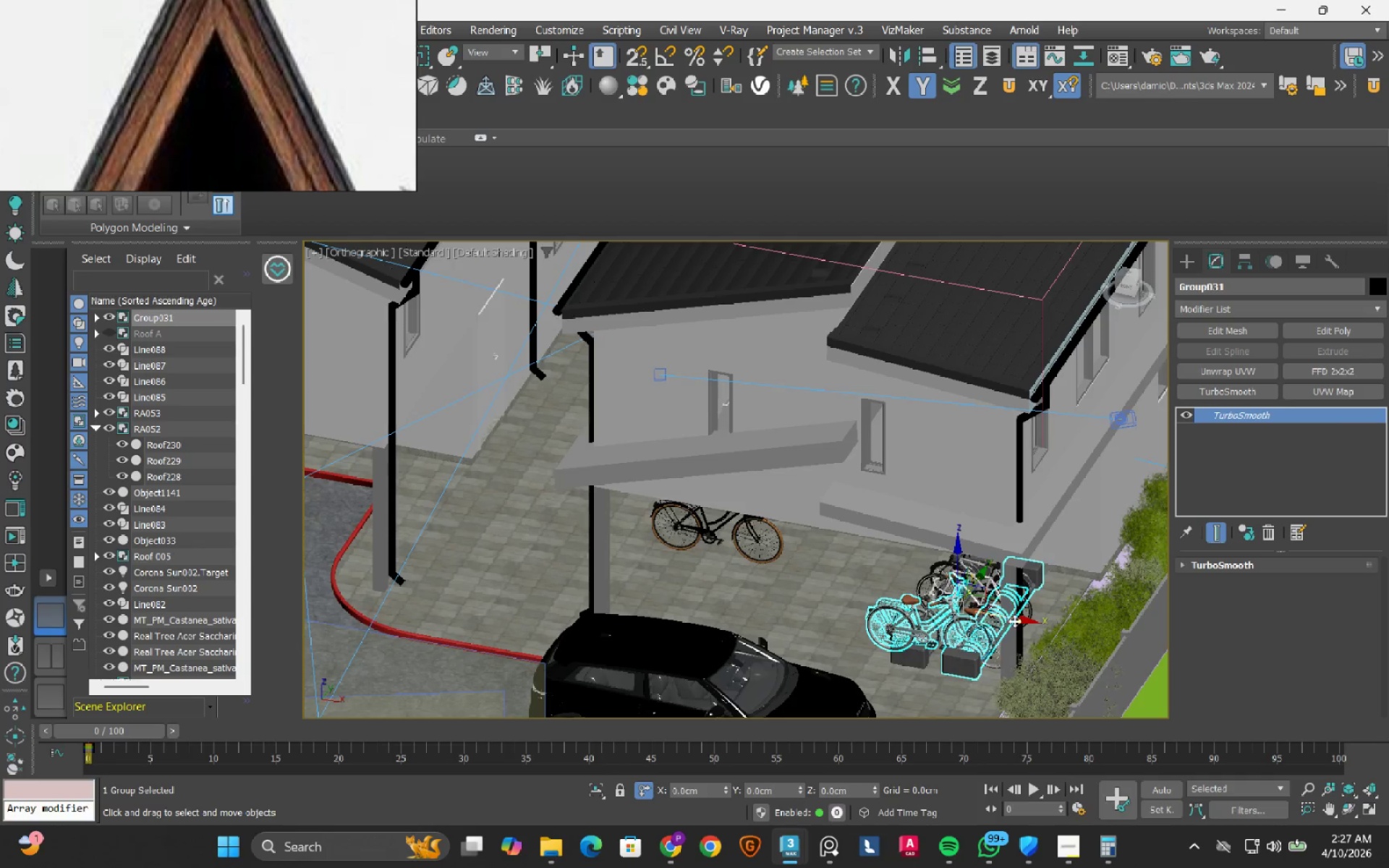 
scroll: coordinate [966, 629], scroll_direction: up, amount: 1.0
 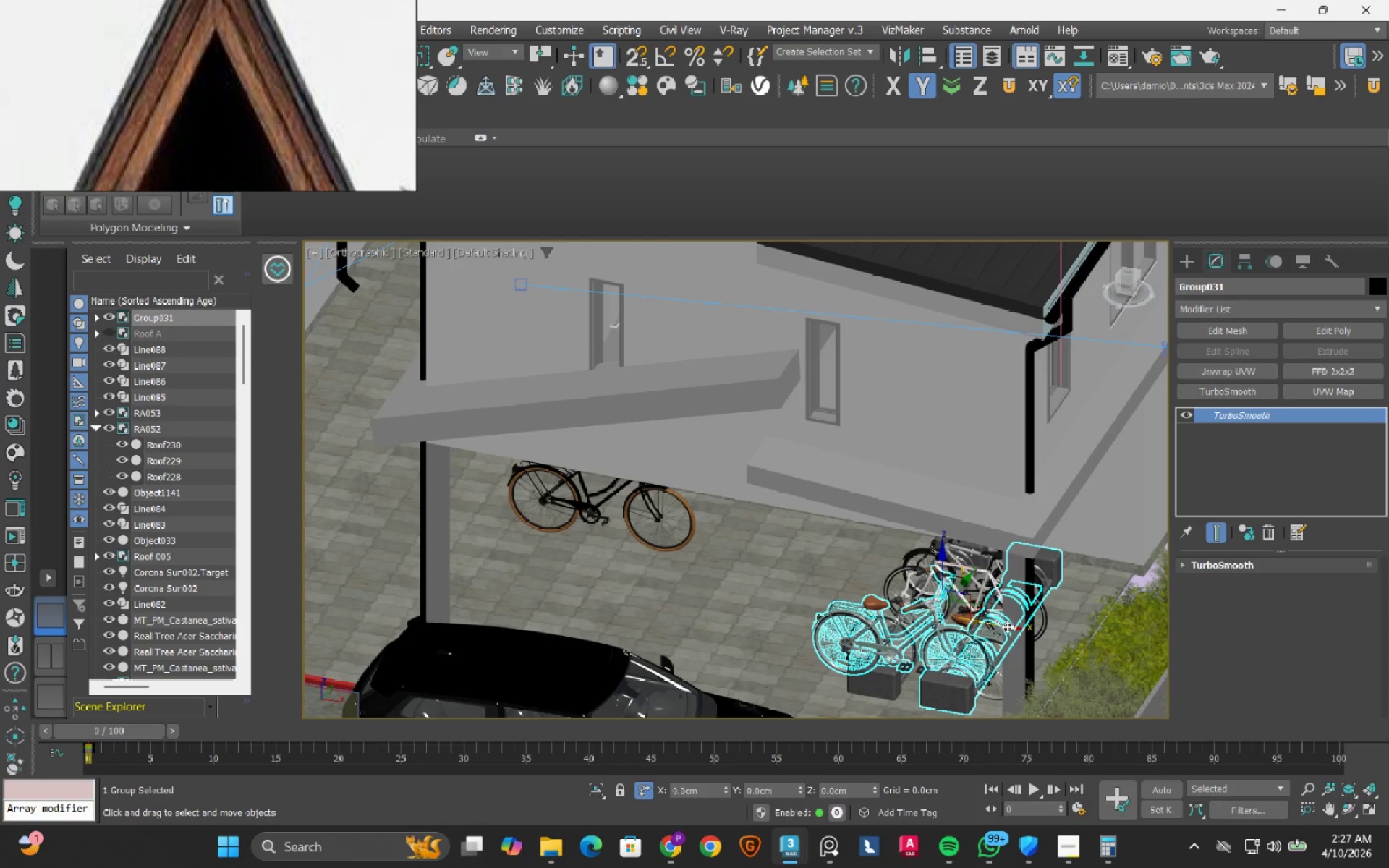 
left_click_drag(start_coordinate=[1007, 626], to_coordinate=[657, 537])
 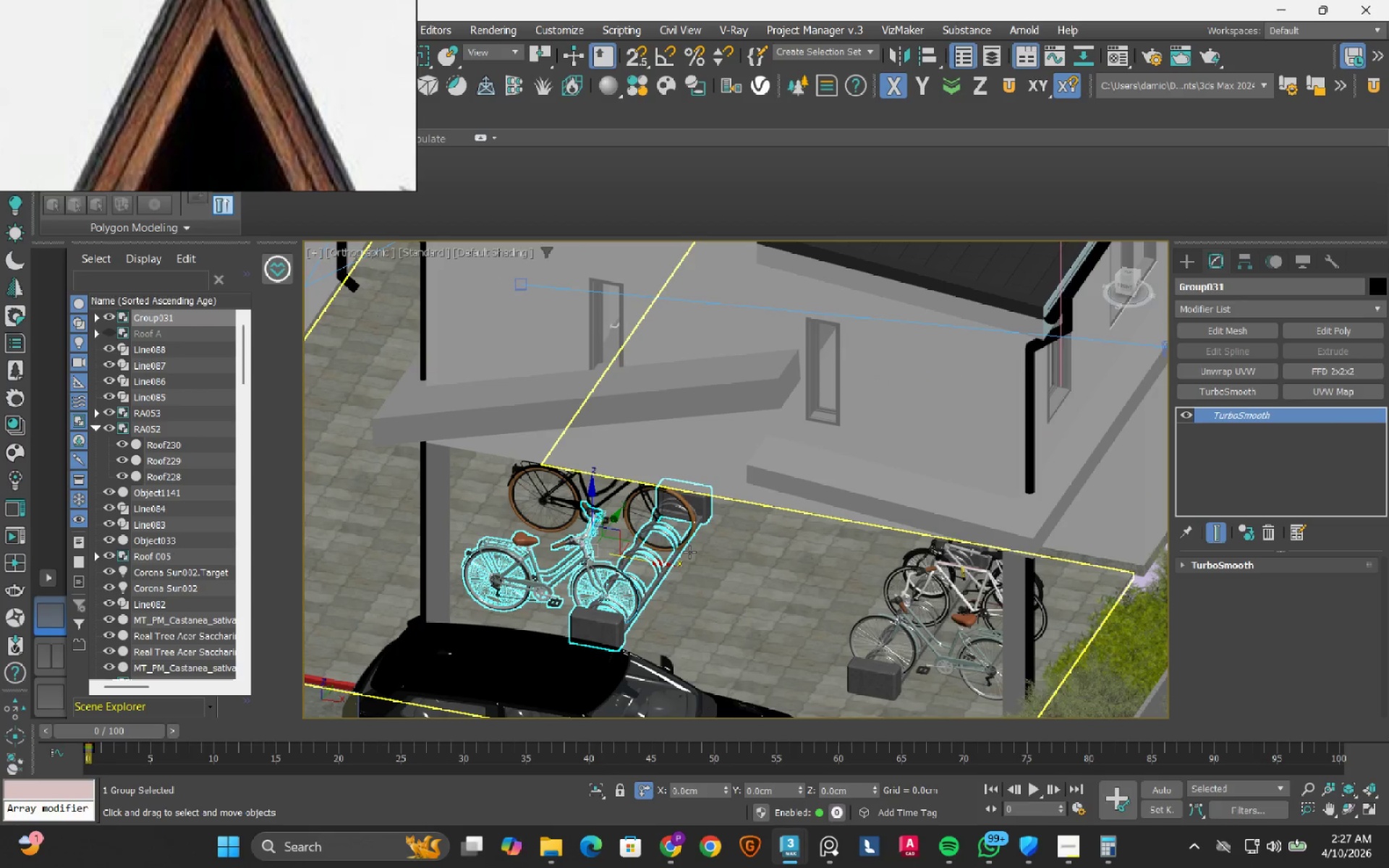 
hold_key(key=AltLeft, duration=0.89)
 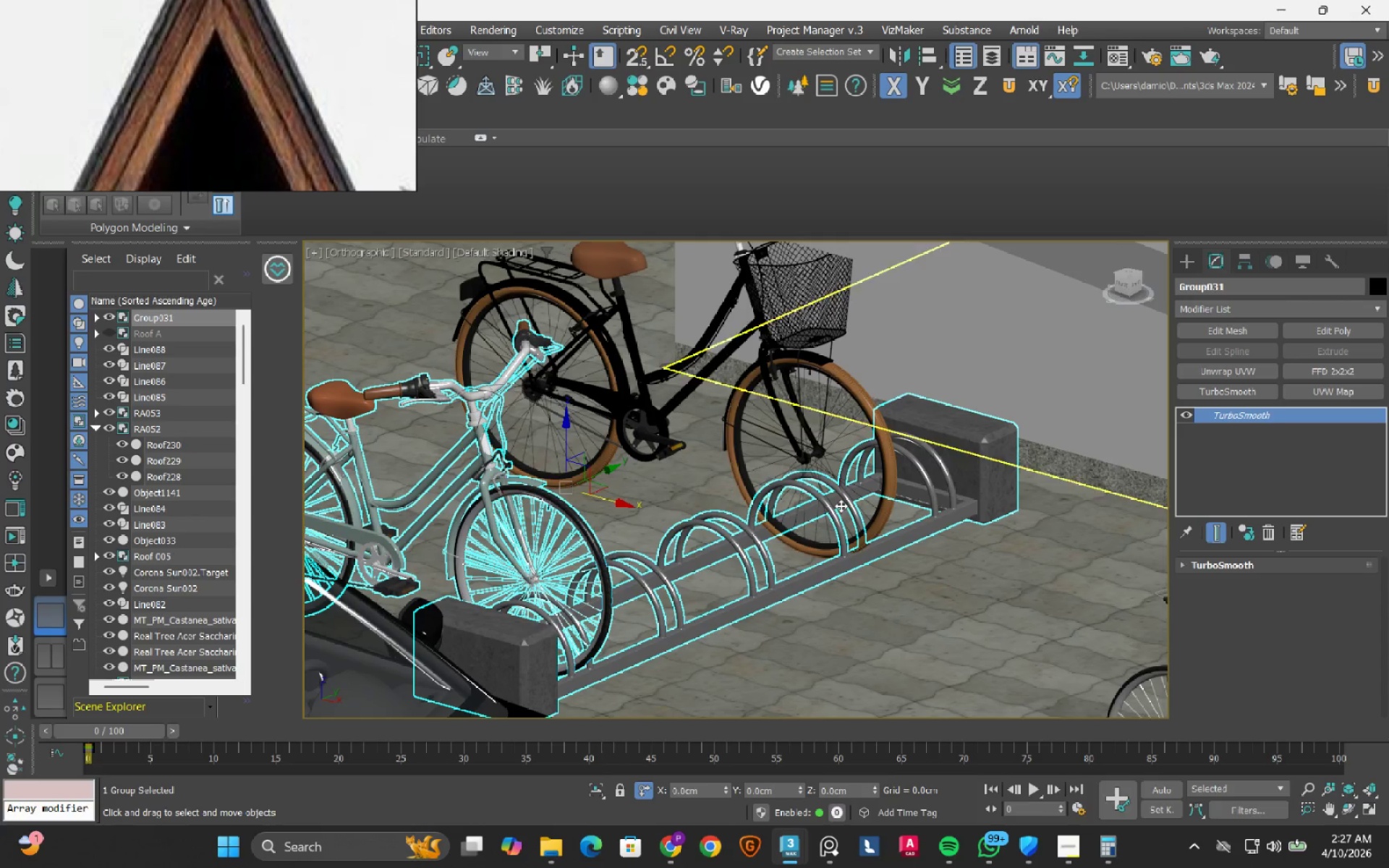 
scroll: coordinate [666, 561], scroll_direction: up, amount: 3.0
 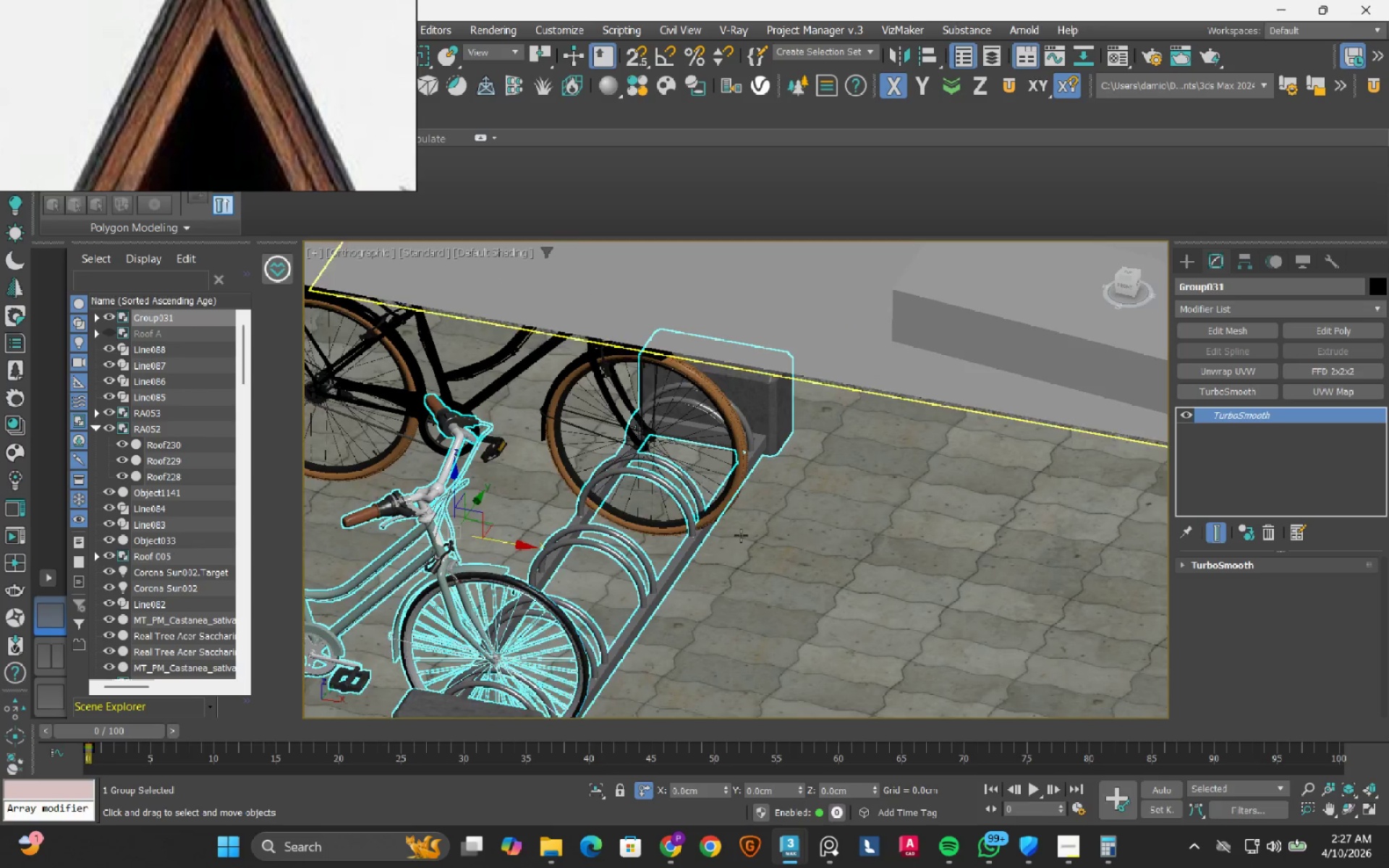 
hold_key(key=AltLeft, duration=1.52)
 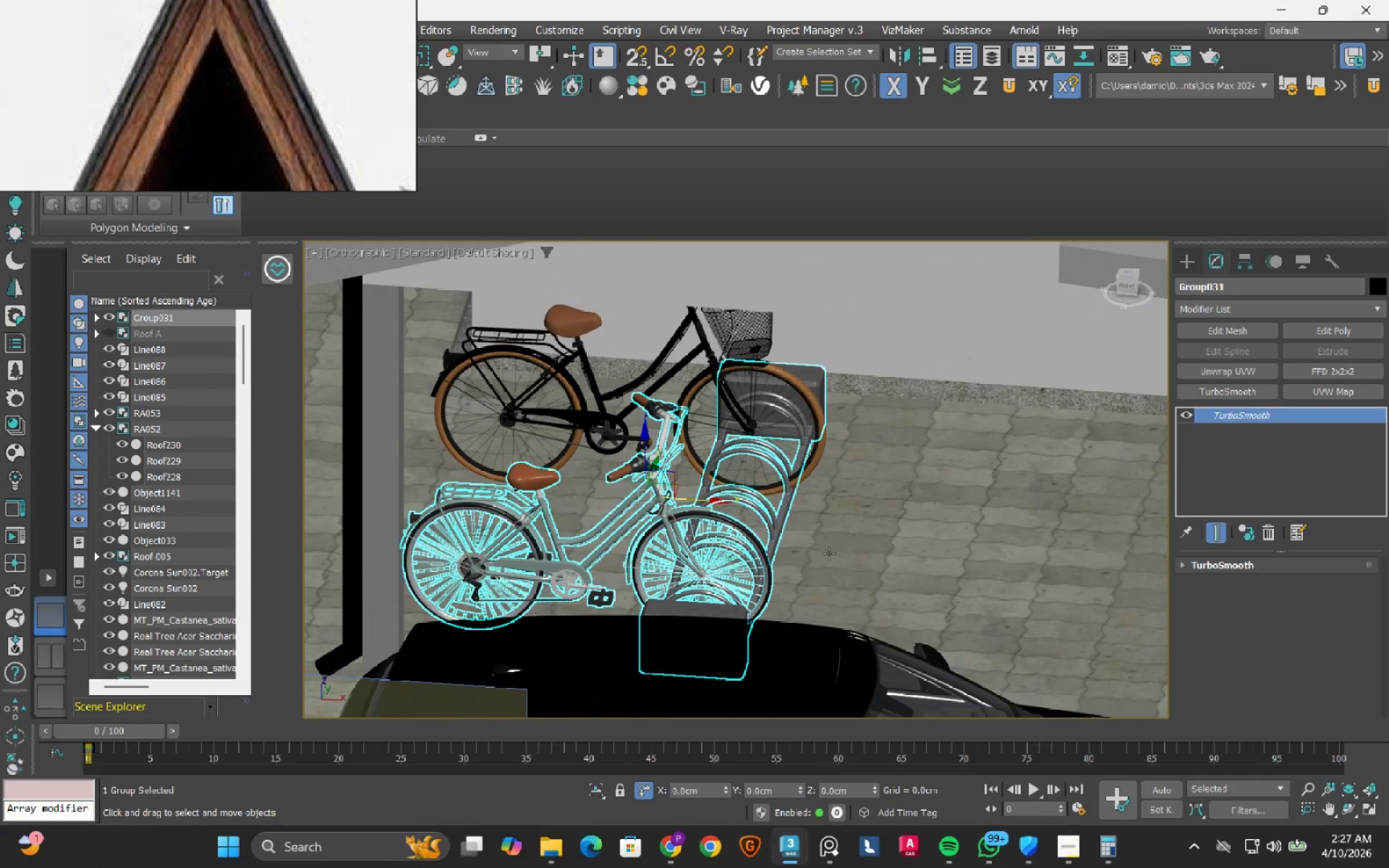 
scroll: coordinate [835, 516], scroll_direction: down, amount: 1.0
 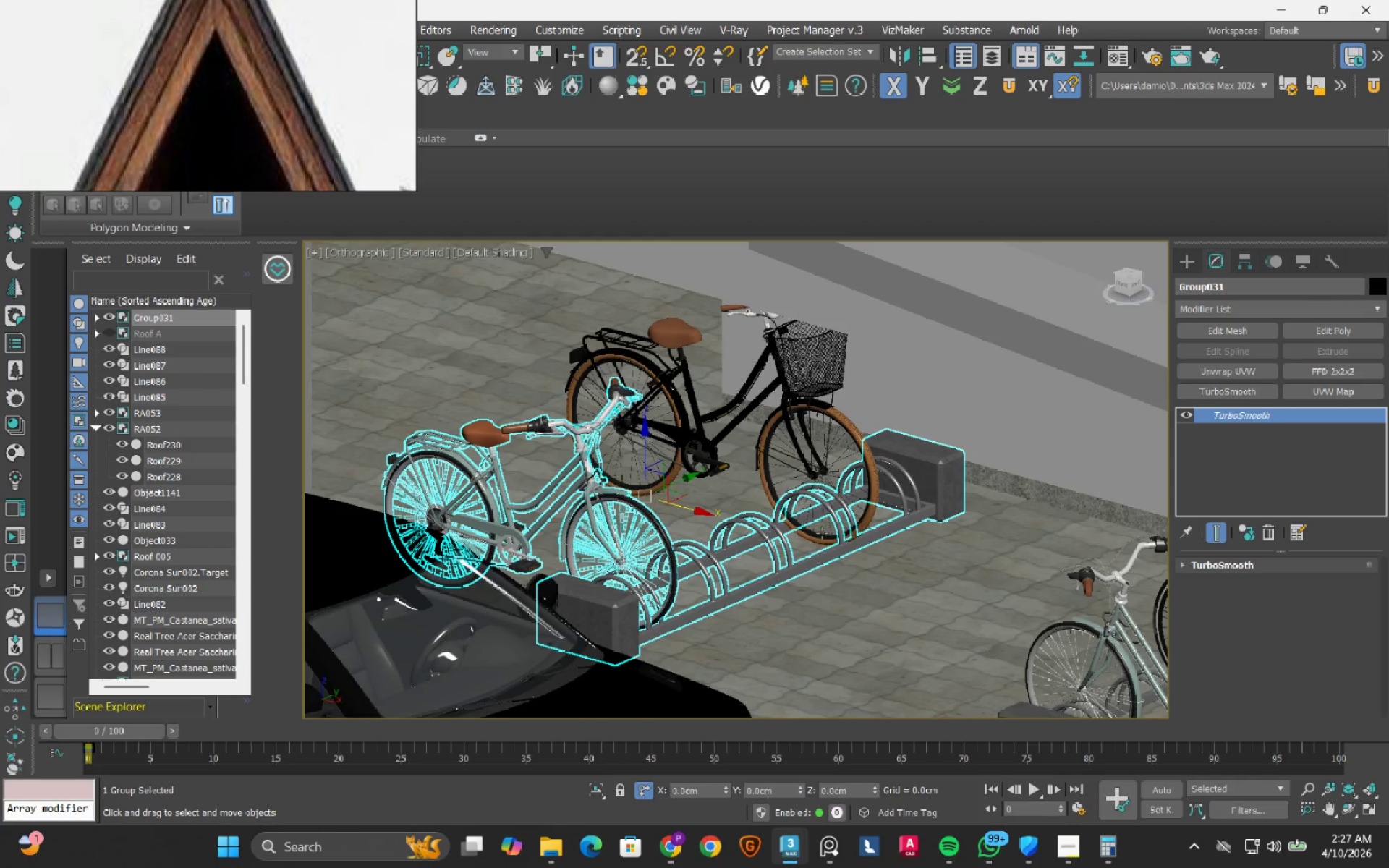 
hold_key(key=AltLeft, duration=0.52)
 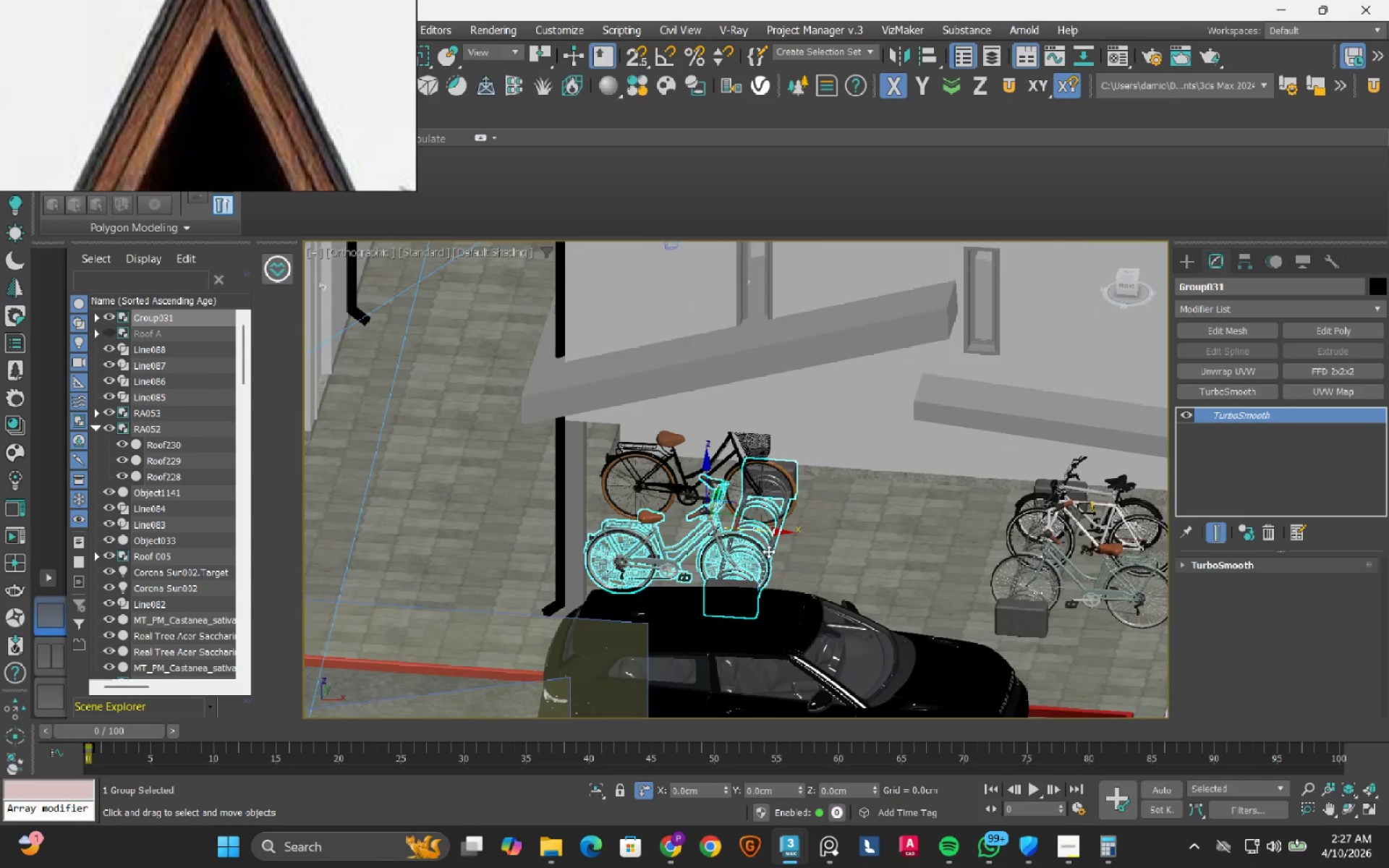 
hold_key(key=AltLeft, duration=1.74)
scroll: coordinate [768, 550], scroll_direction: down, amount: 1.0
 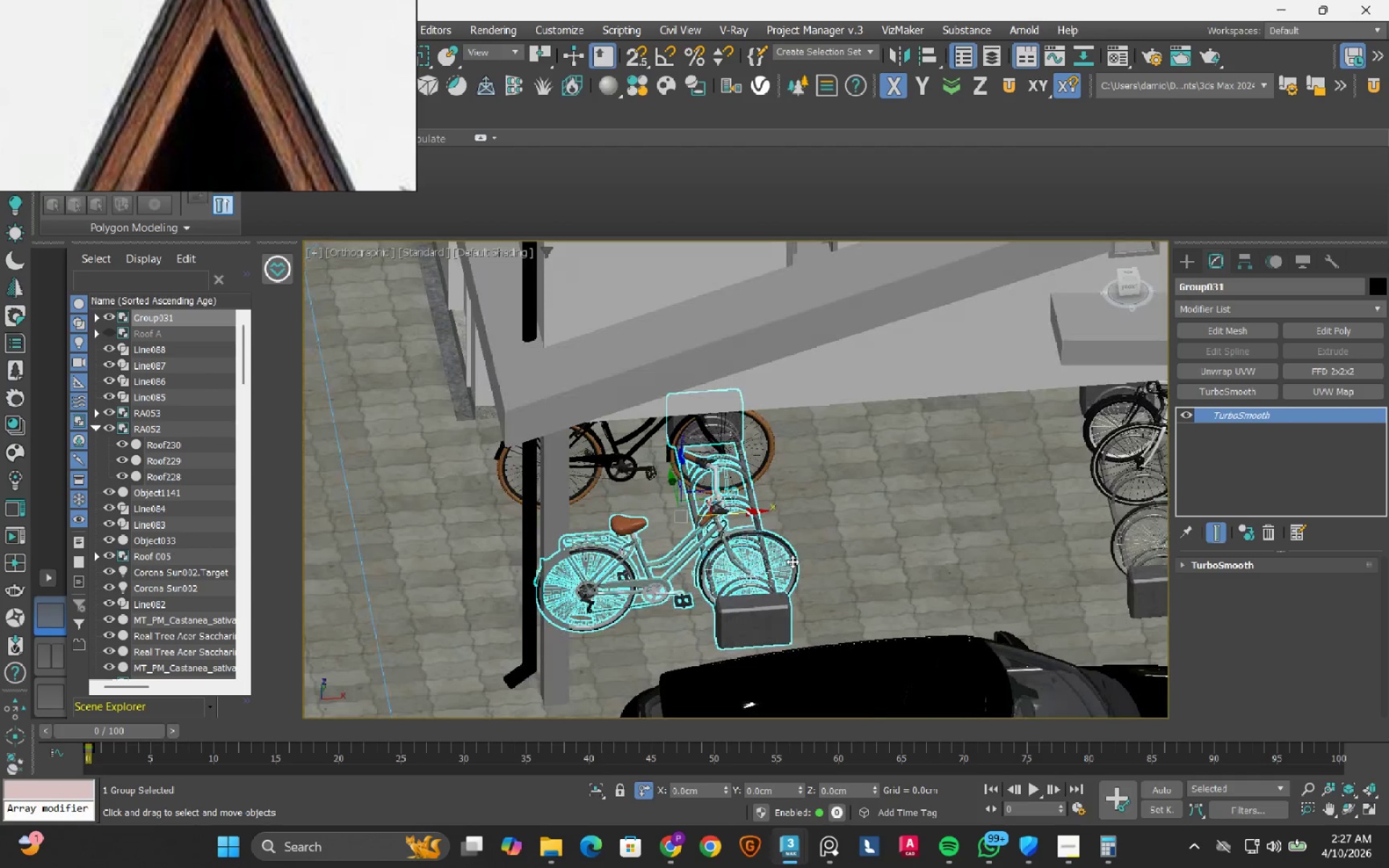 
hold_key(key=AltLeft, duration=0.31)
 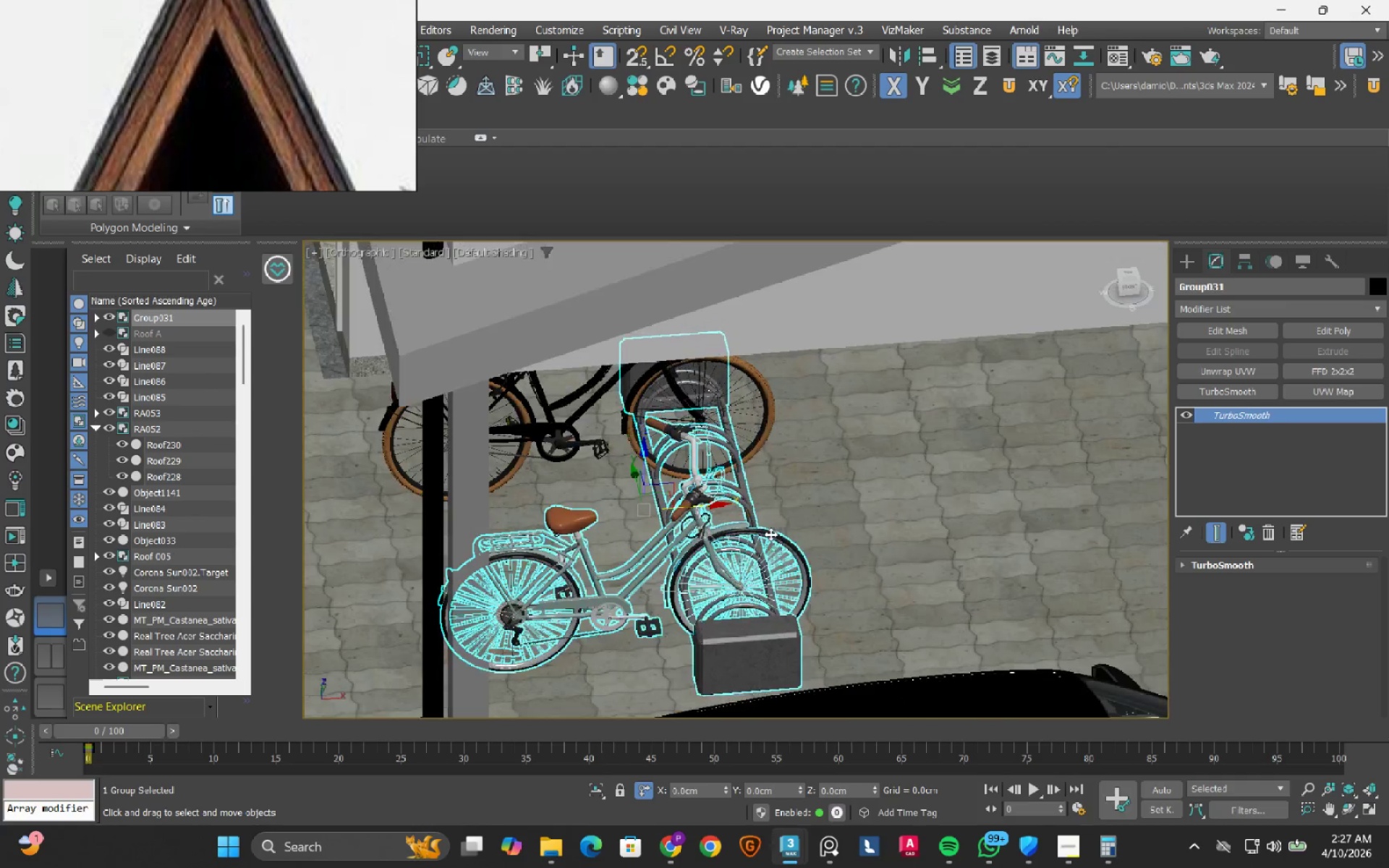 
scroll: coordinate [770, 534], scroll_direction: up, amount: 1.0
 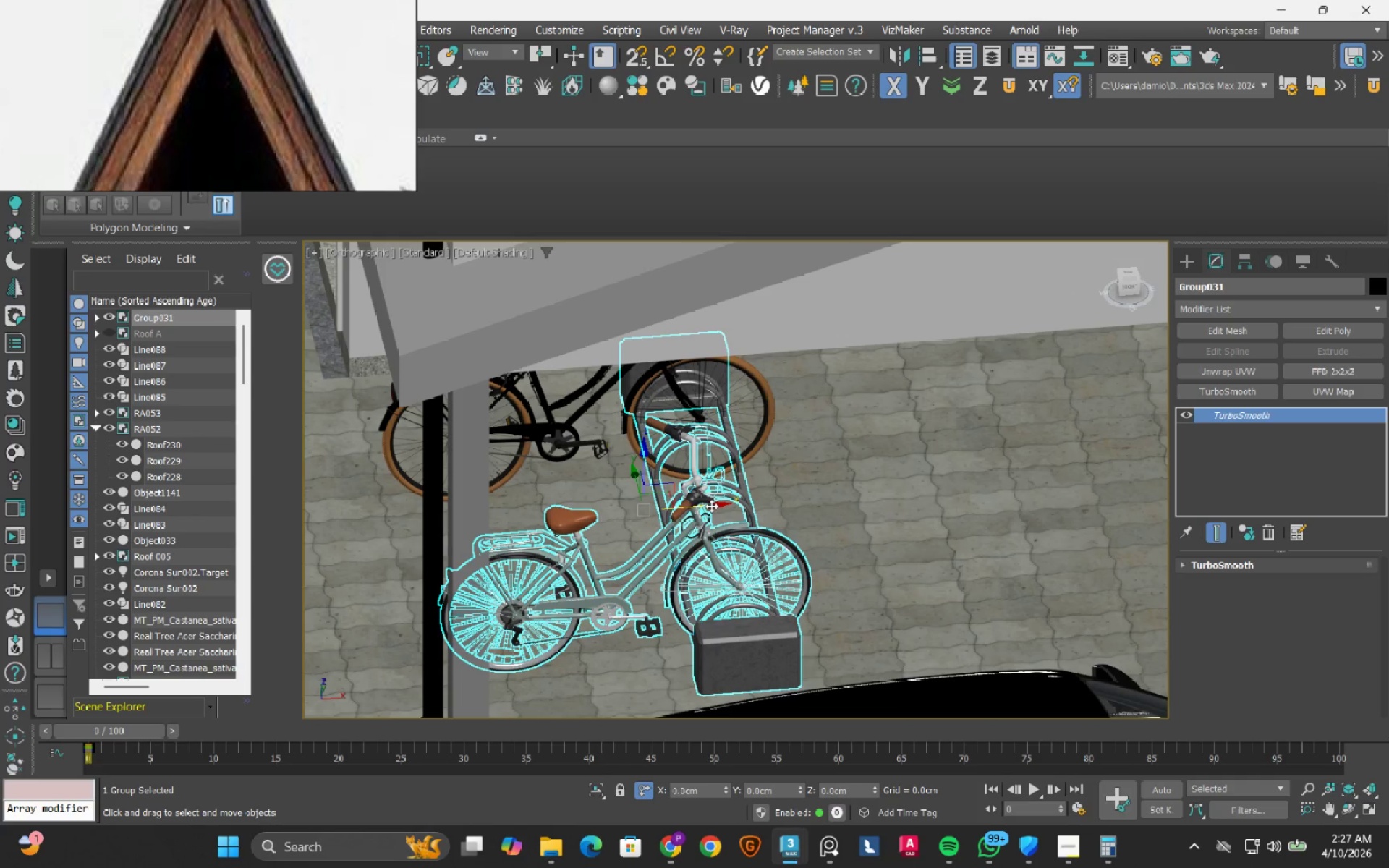 
left_click_drag(start_coordinate=[711, 506], to_coordinate=[716, 506])
 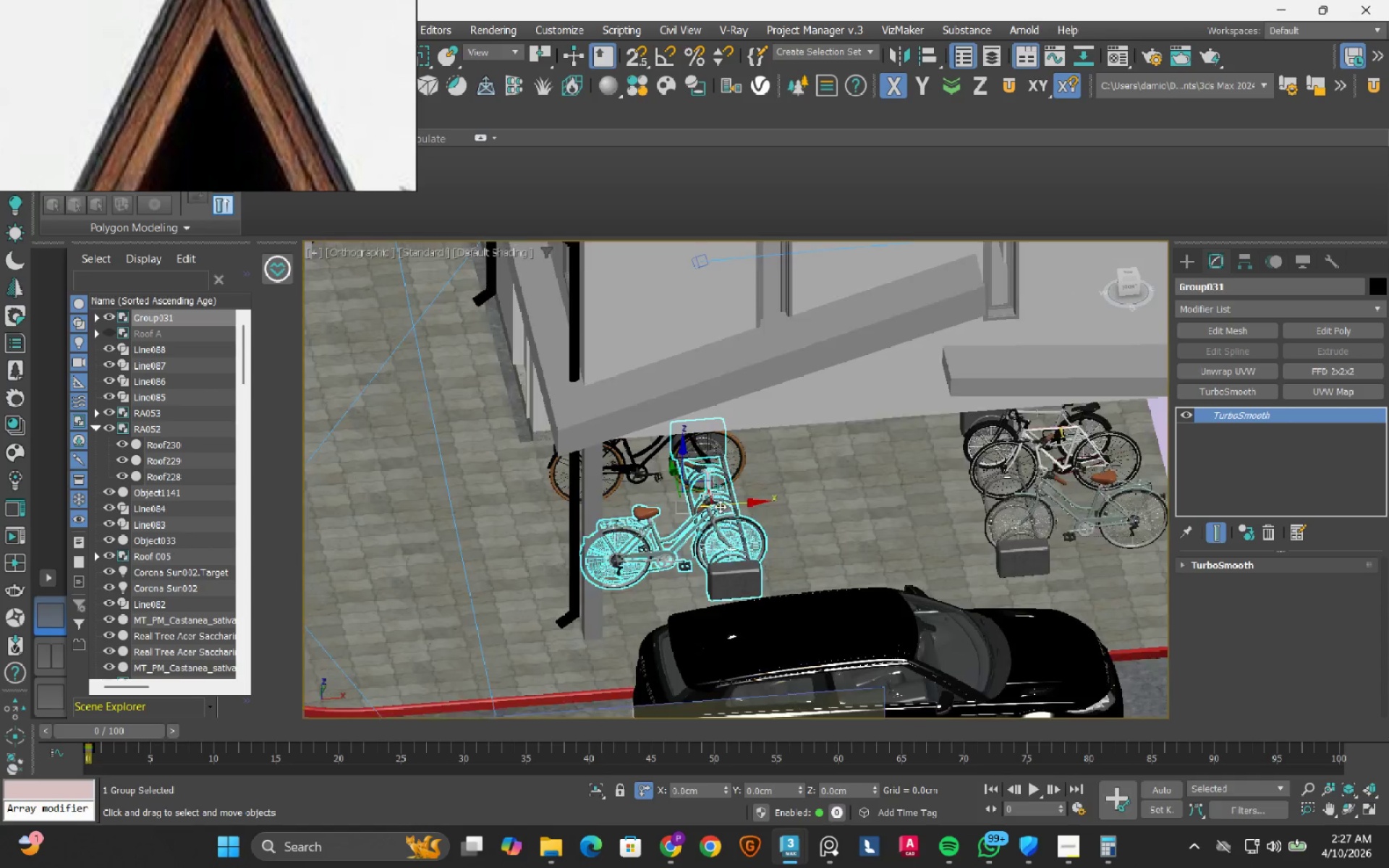 
hold_key(key=AltLeft, duration=1.09)
 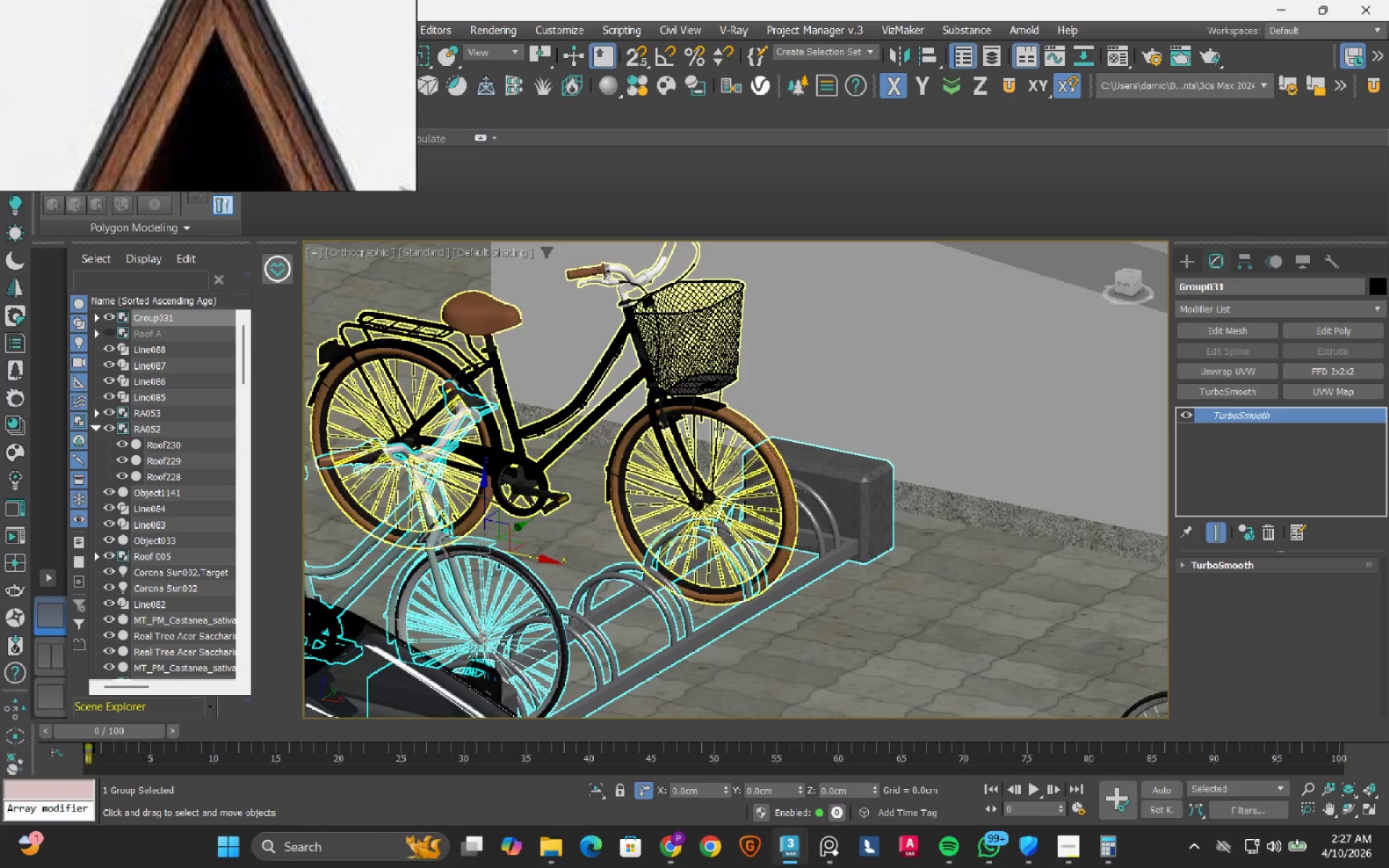 
scroll: coordinate [716, 506], scroll_direction: down, amount: 2.0
 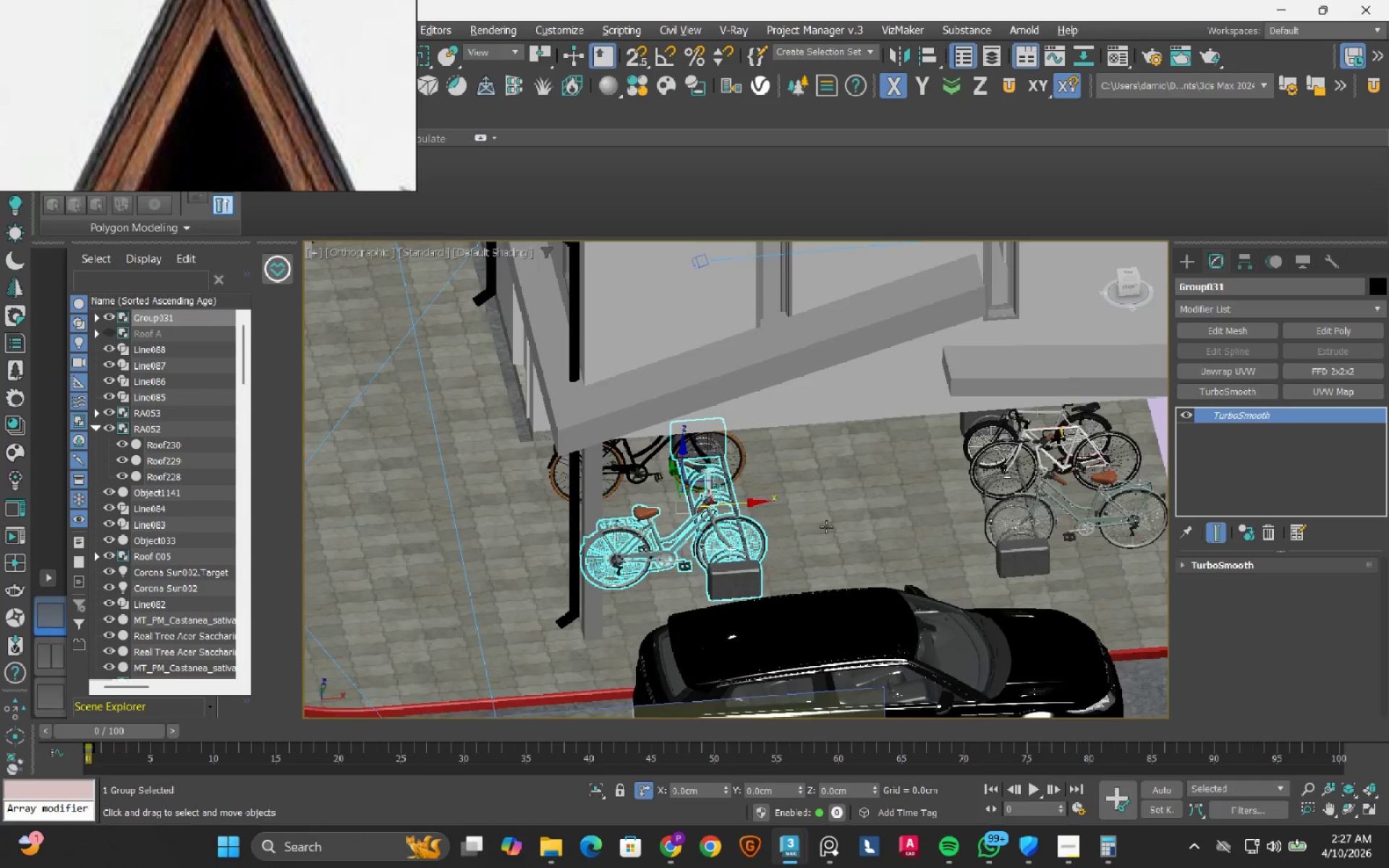 
scroll: coordinate [791, 486], scroll_direction: up, amount: 3.0
 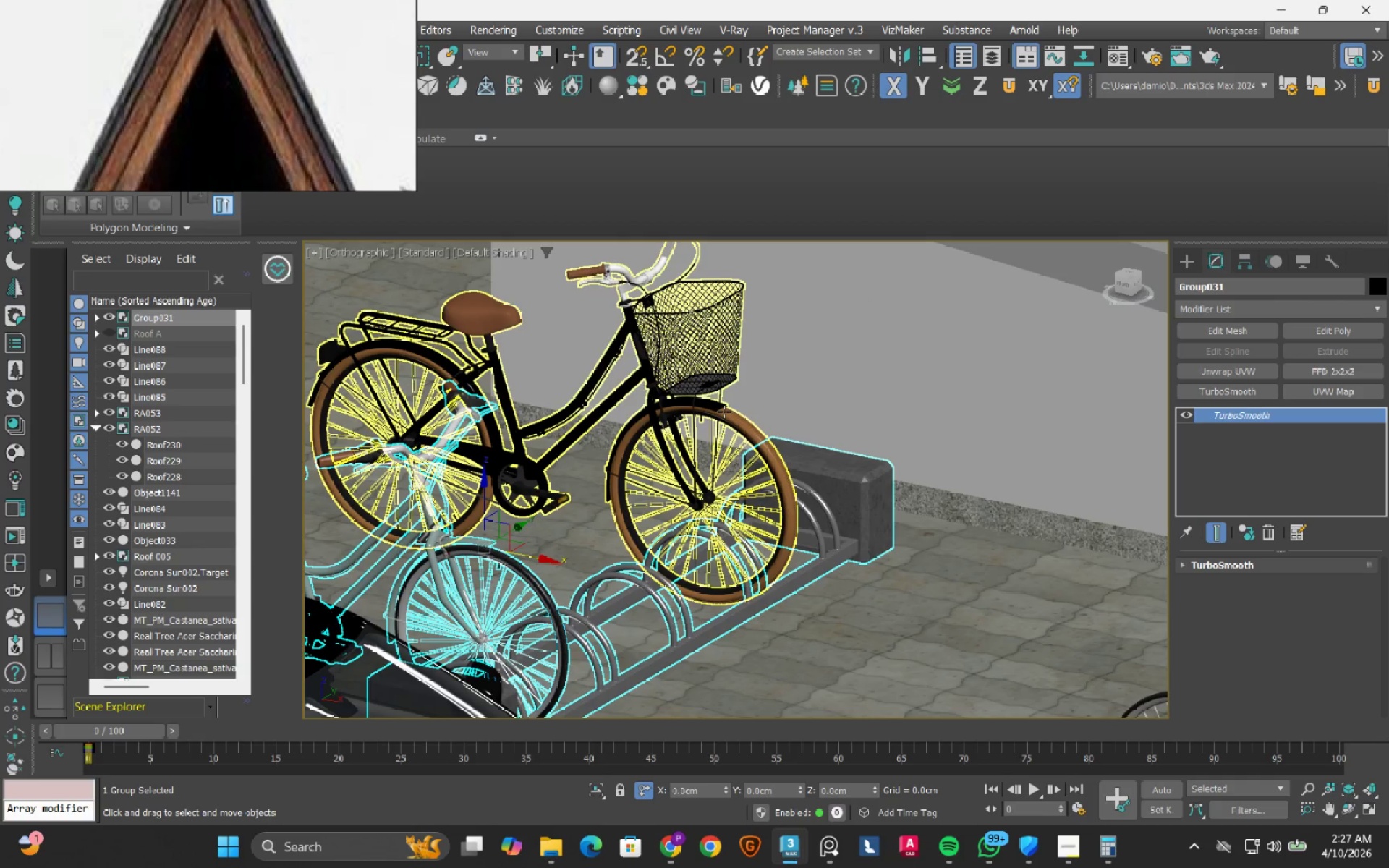 
left_click([724, 412])
 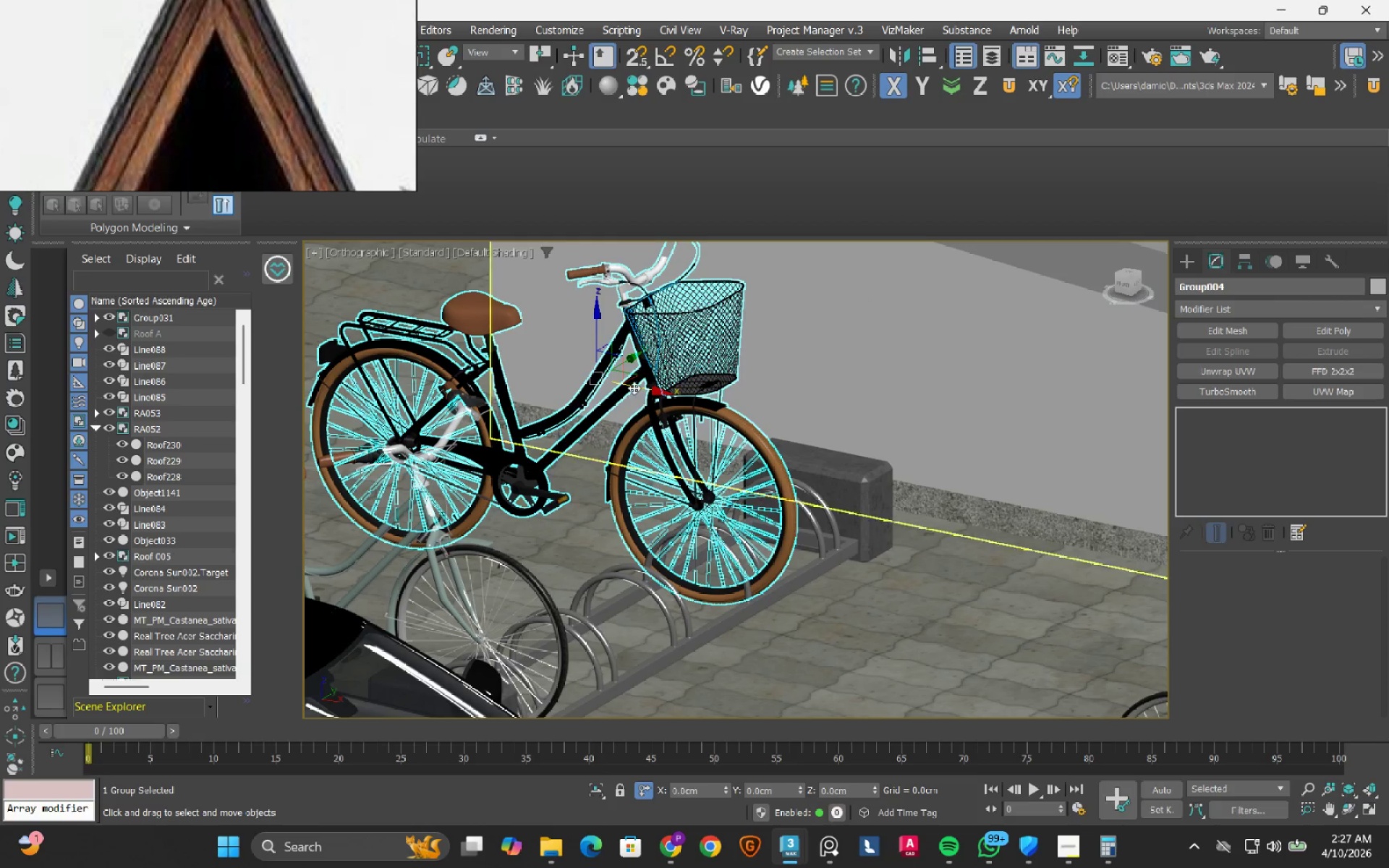 
scroll: coordinate [815, 694], scroll_direction: up, amount: 4.0
 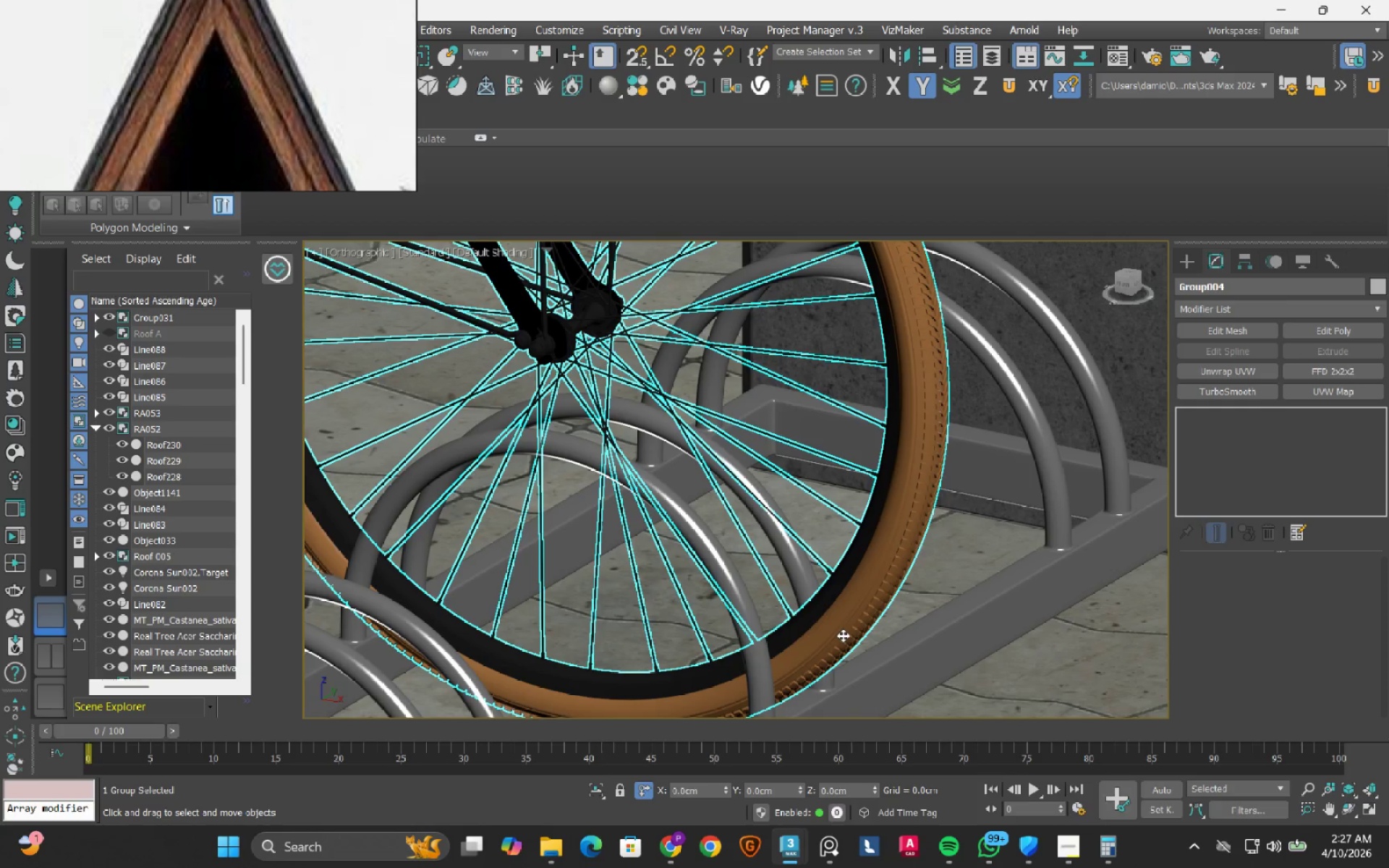 
left_click([913, 605])
 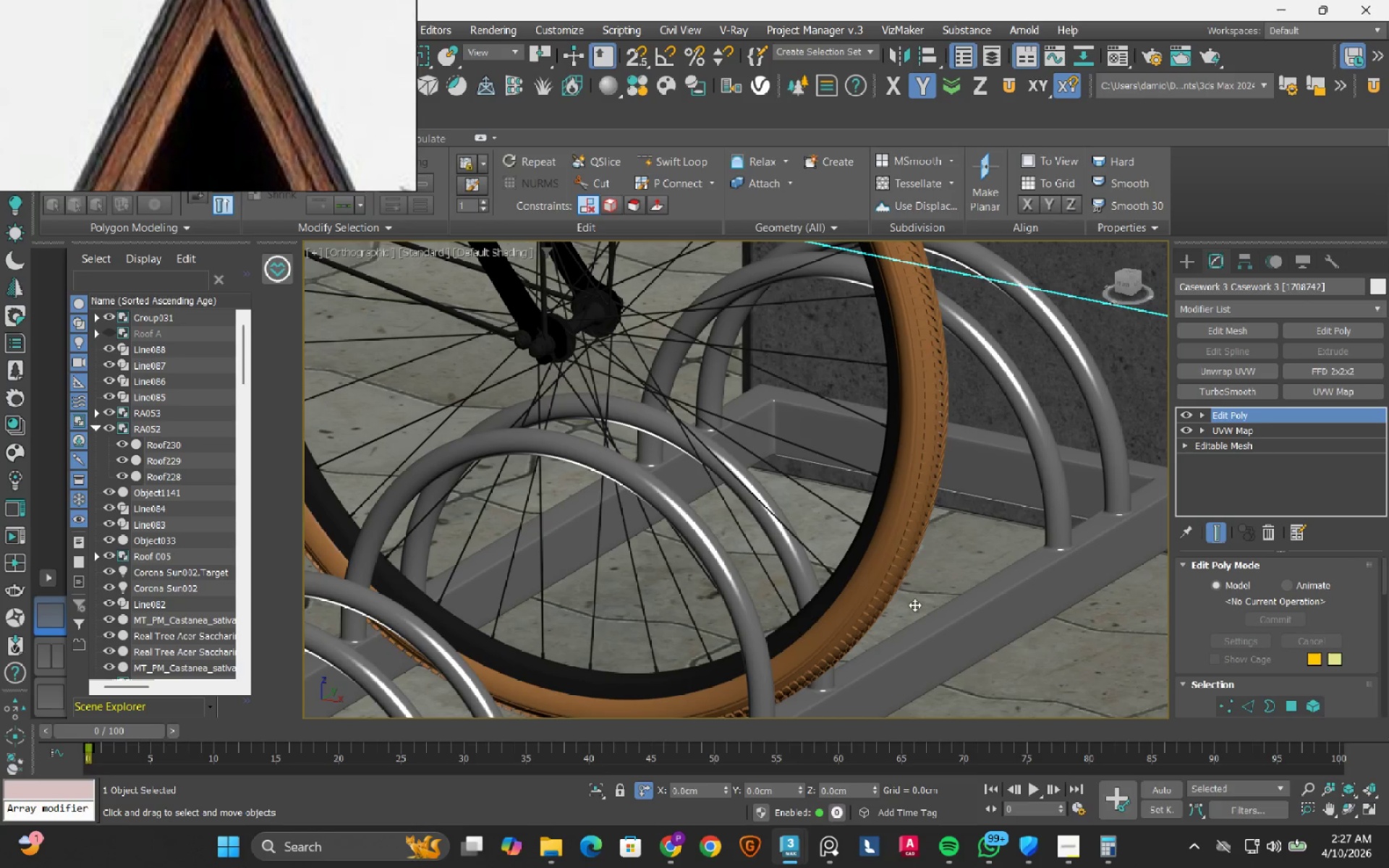 
scroll: coordinate [914, 605], scroll_direction: down, amount: 5.0
 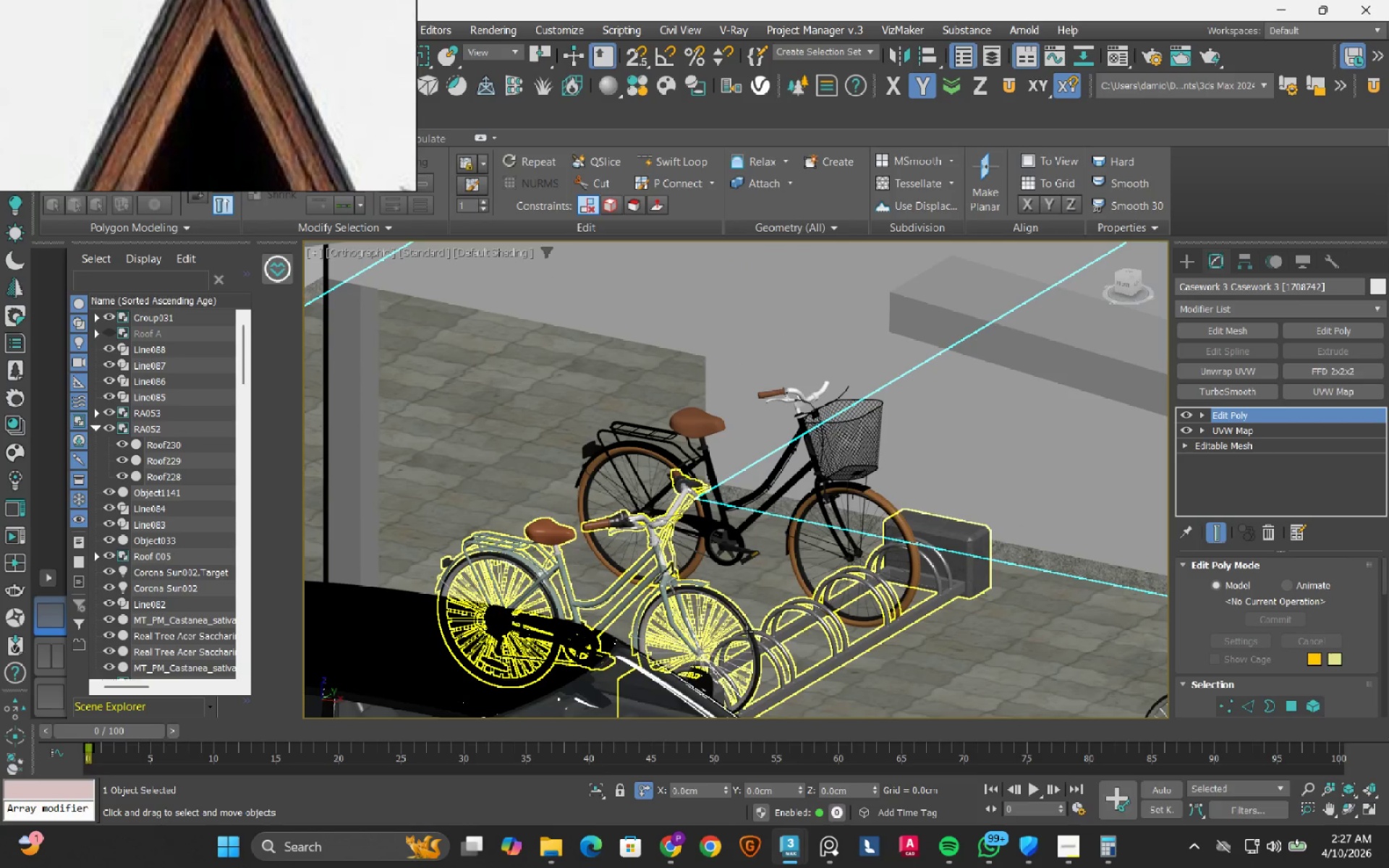 
left_click([747, 631])
 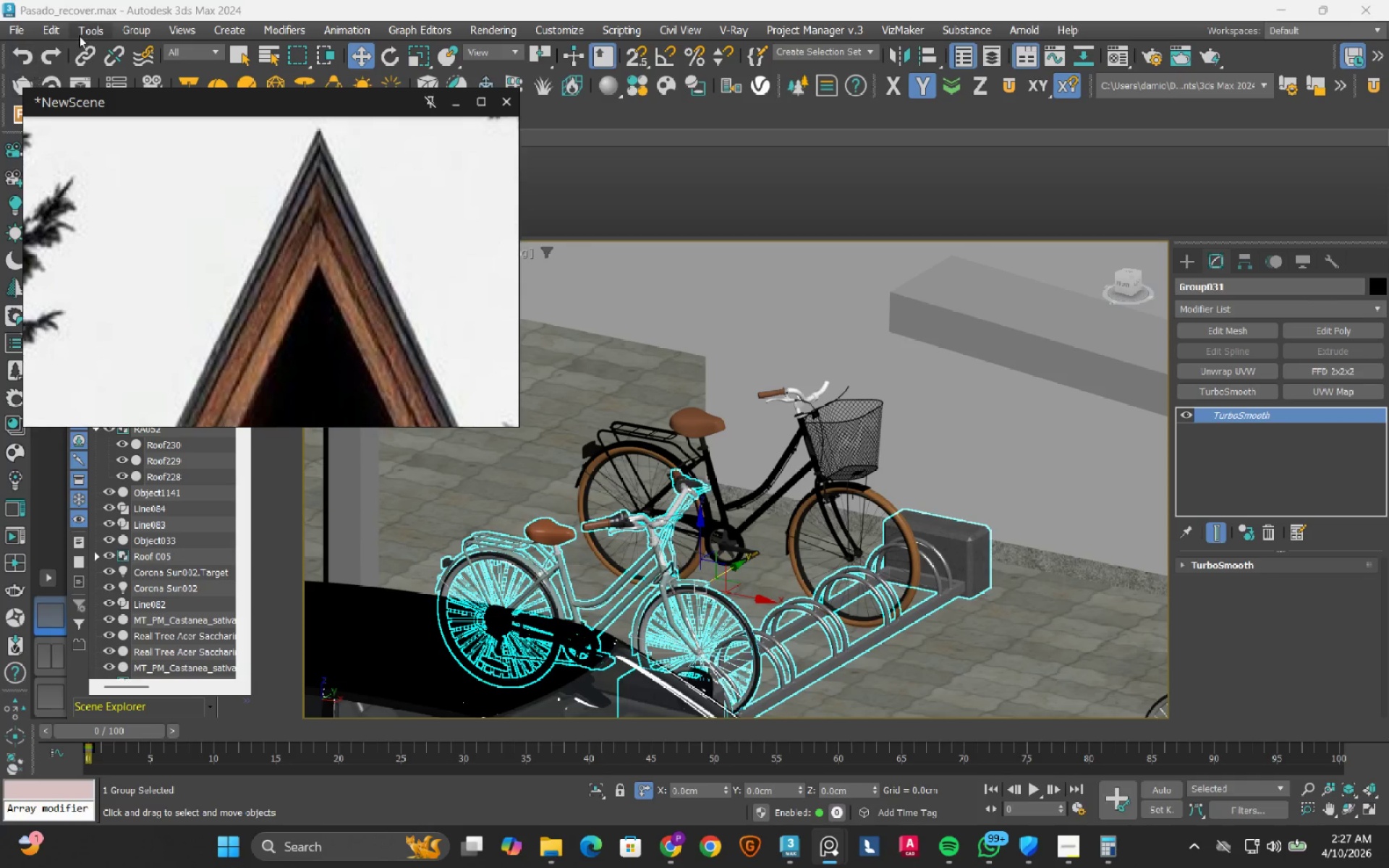 
left_click([124, 30])
 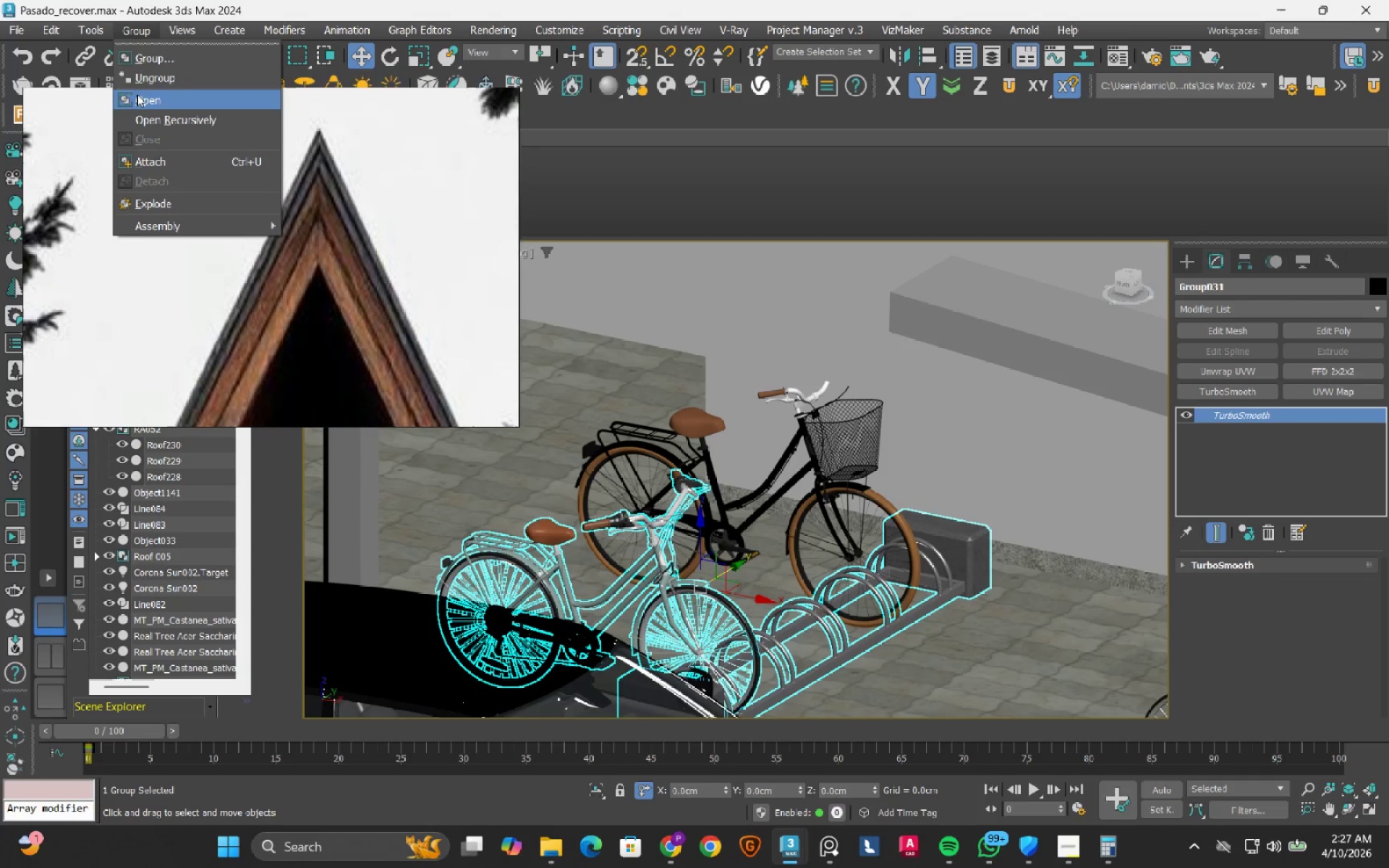 
left_click([137, 94])
 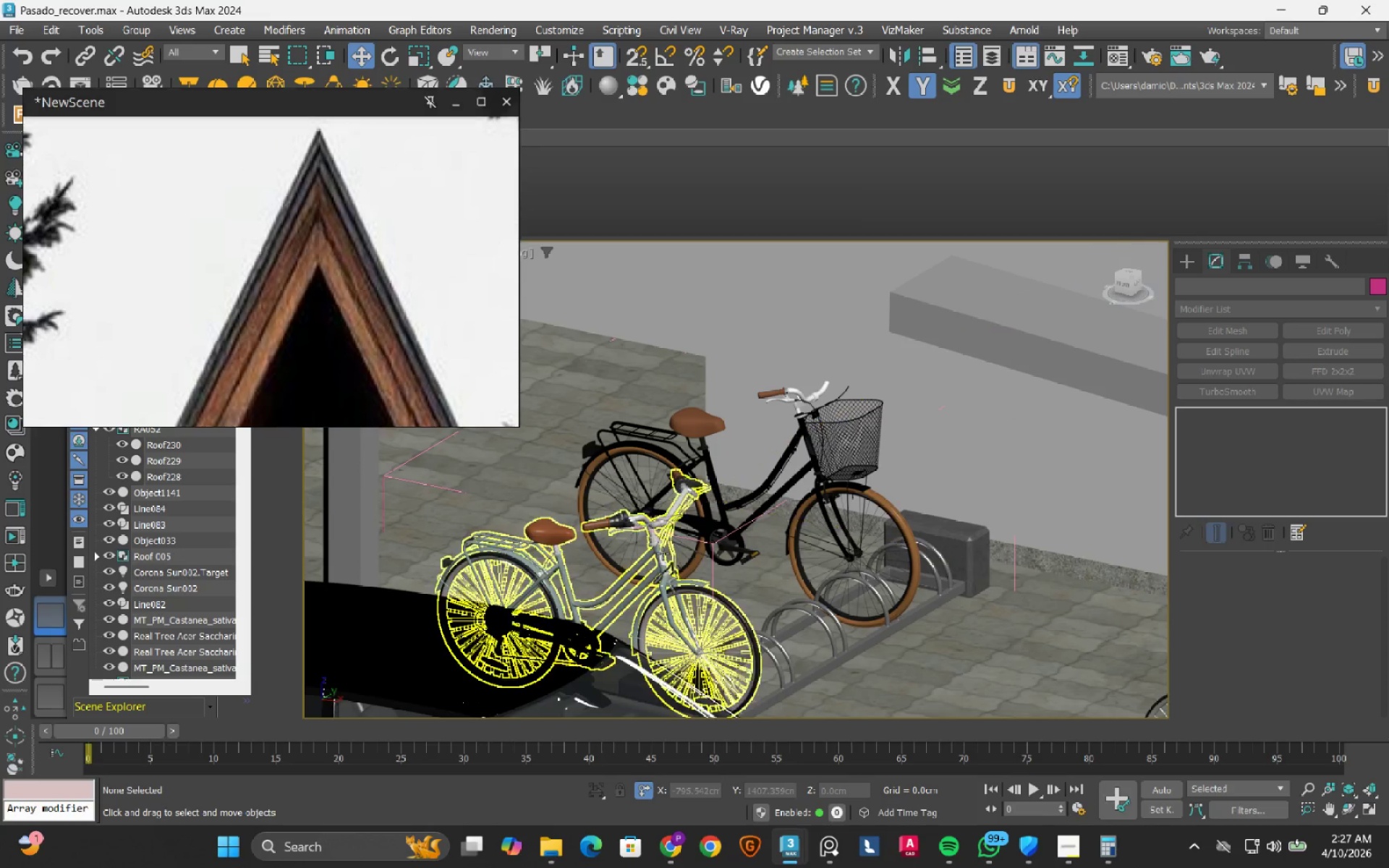 
left_click([663, 553])
 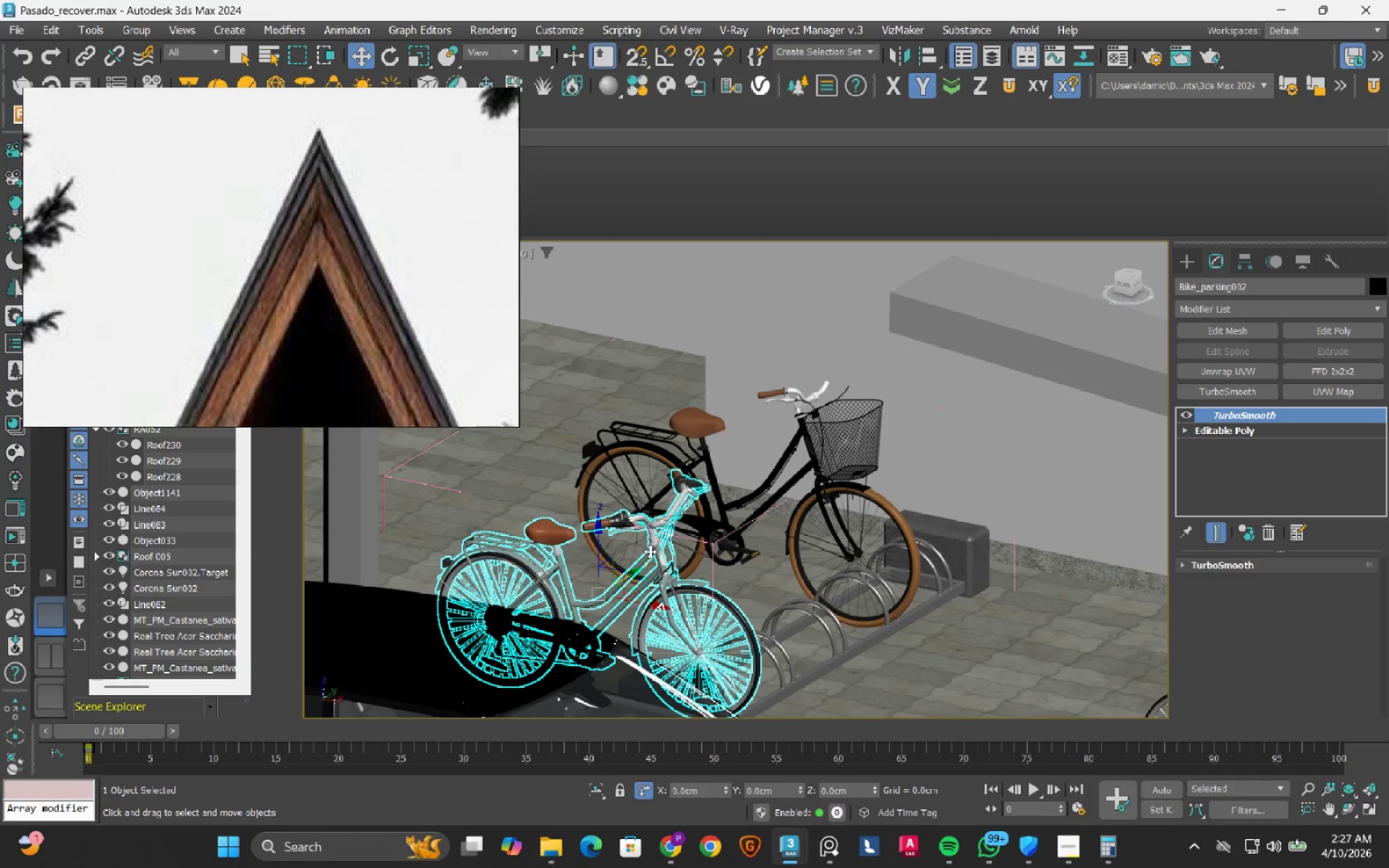 
key(Delete)
 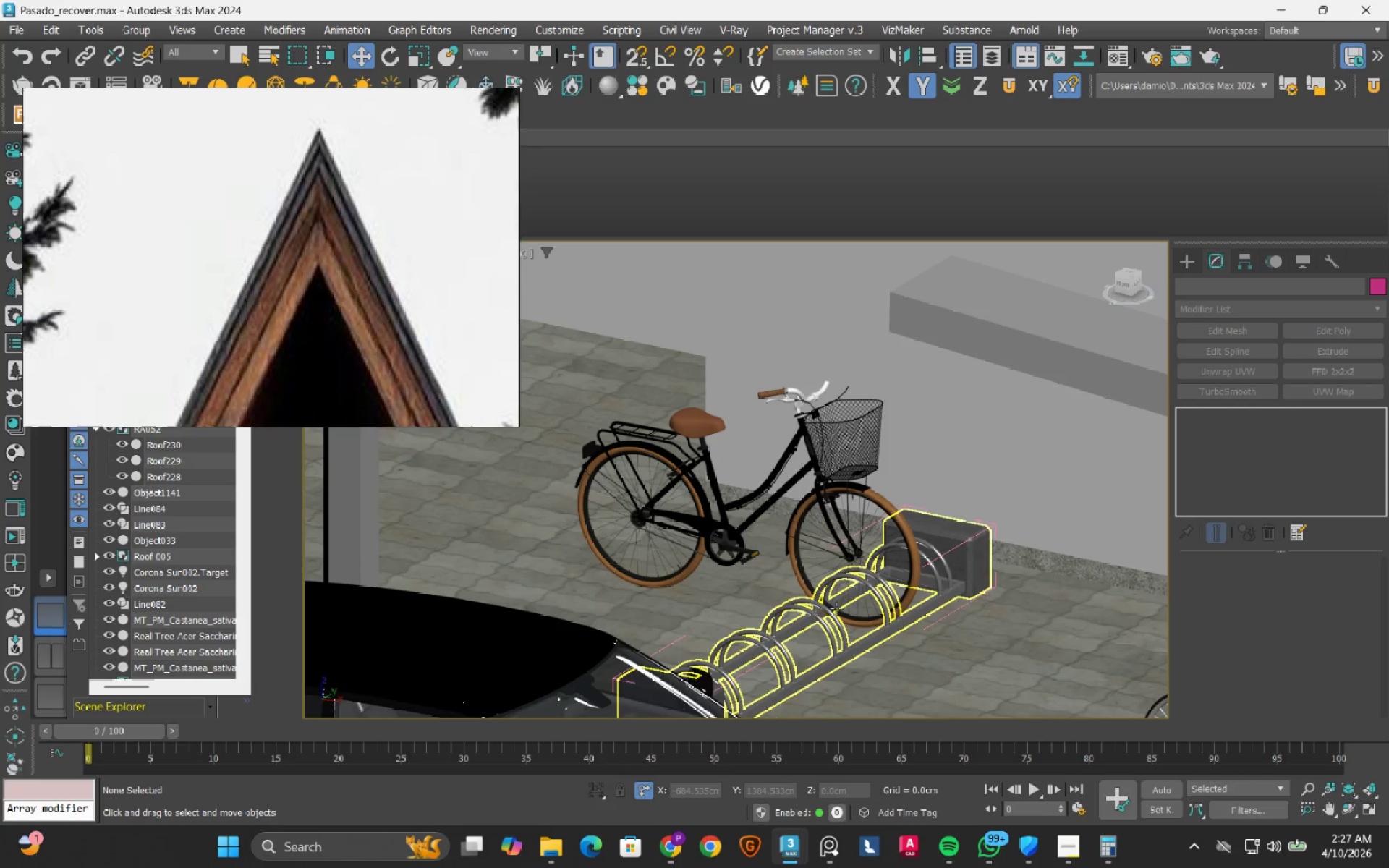 
left_click([831, 613])
 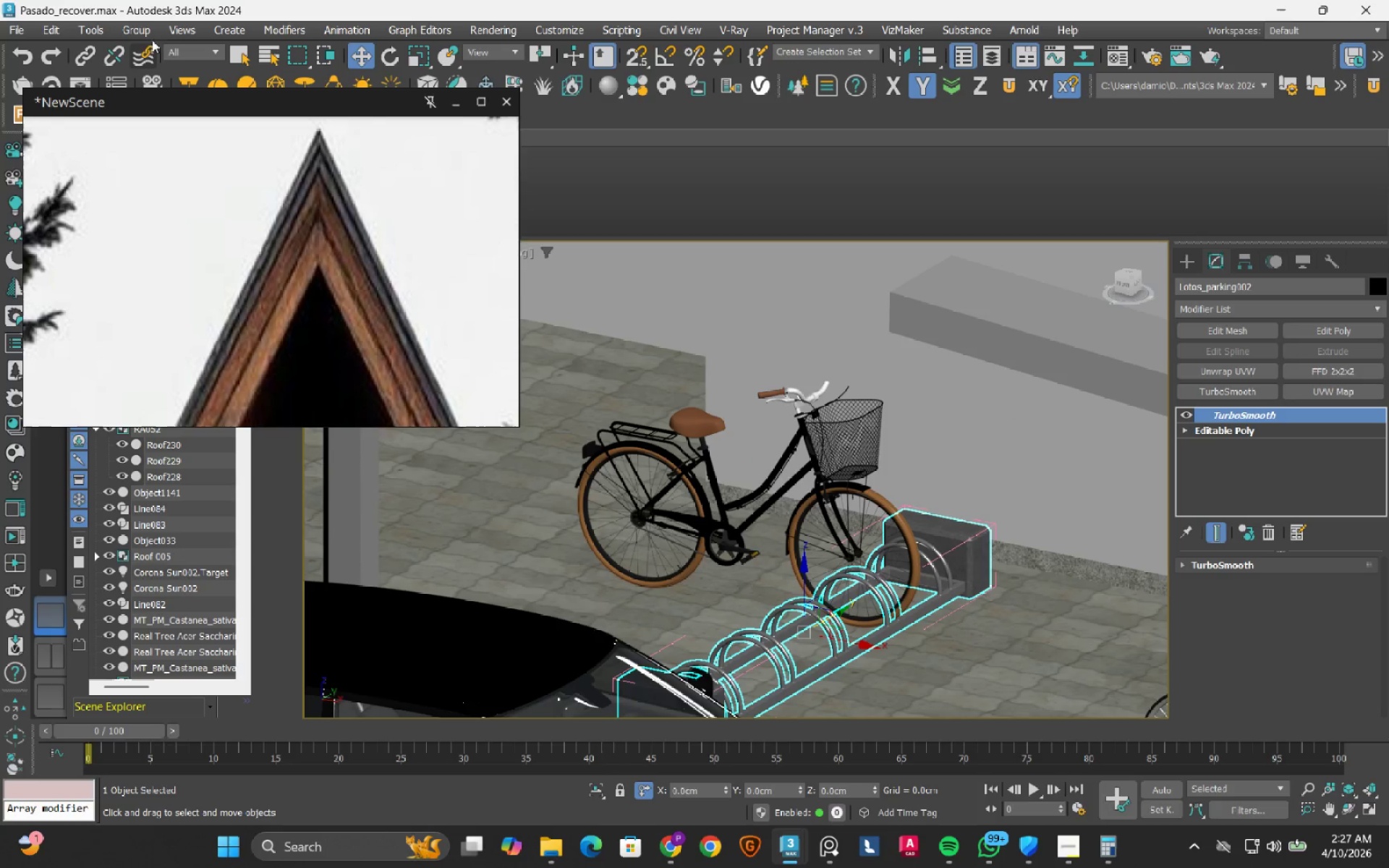 
left_click([143, 25])
 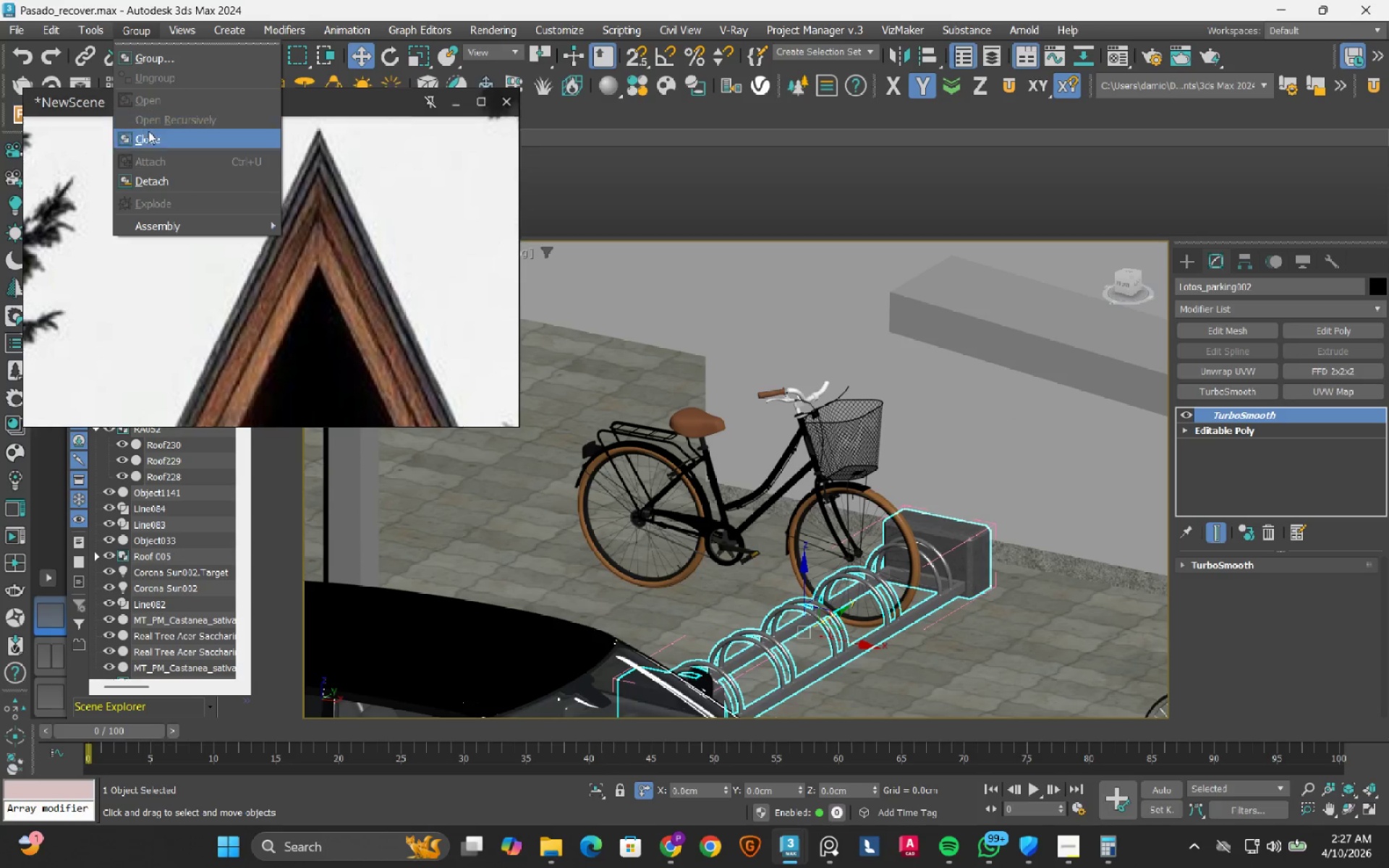 
left_click([150, 138])
 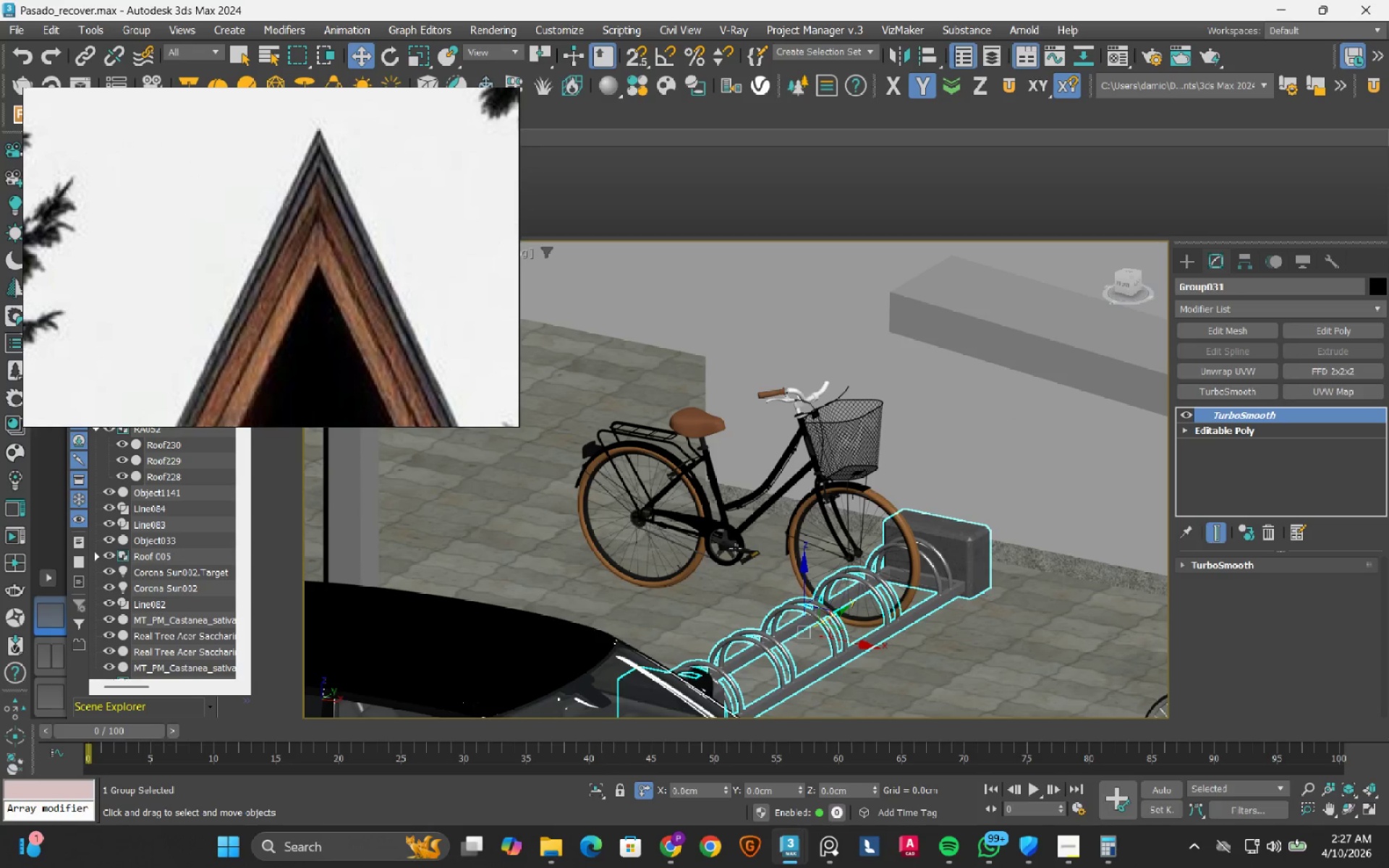 
scroll: coordinate [750, 545], scroll_direction: down, amount: 3.0
 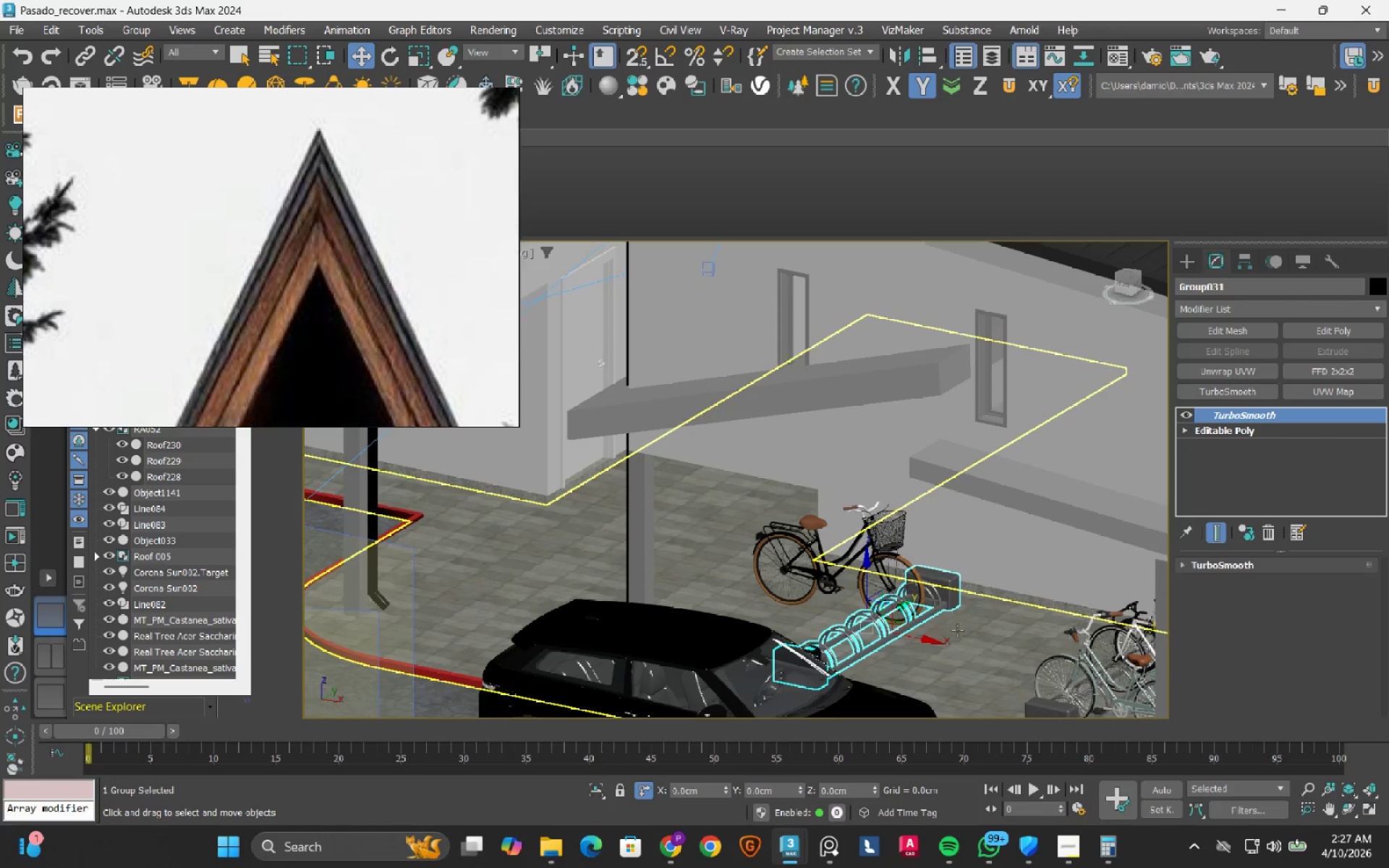 
scroll: coordinate [893, 613], scroll_direction: up, amount: 6.0
 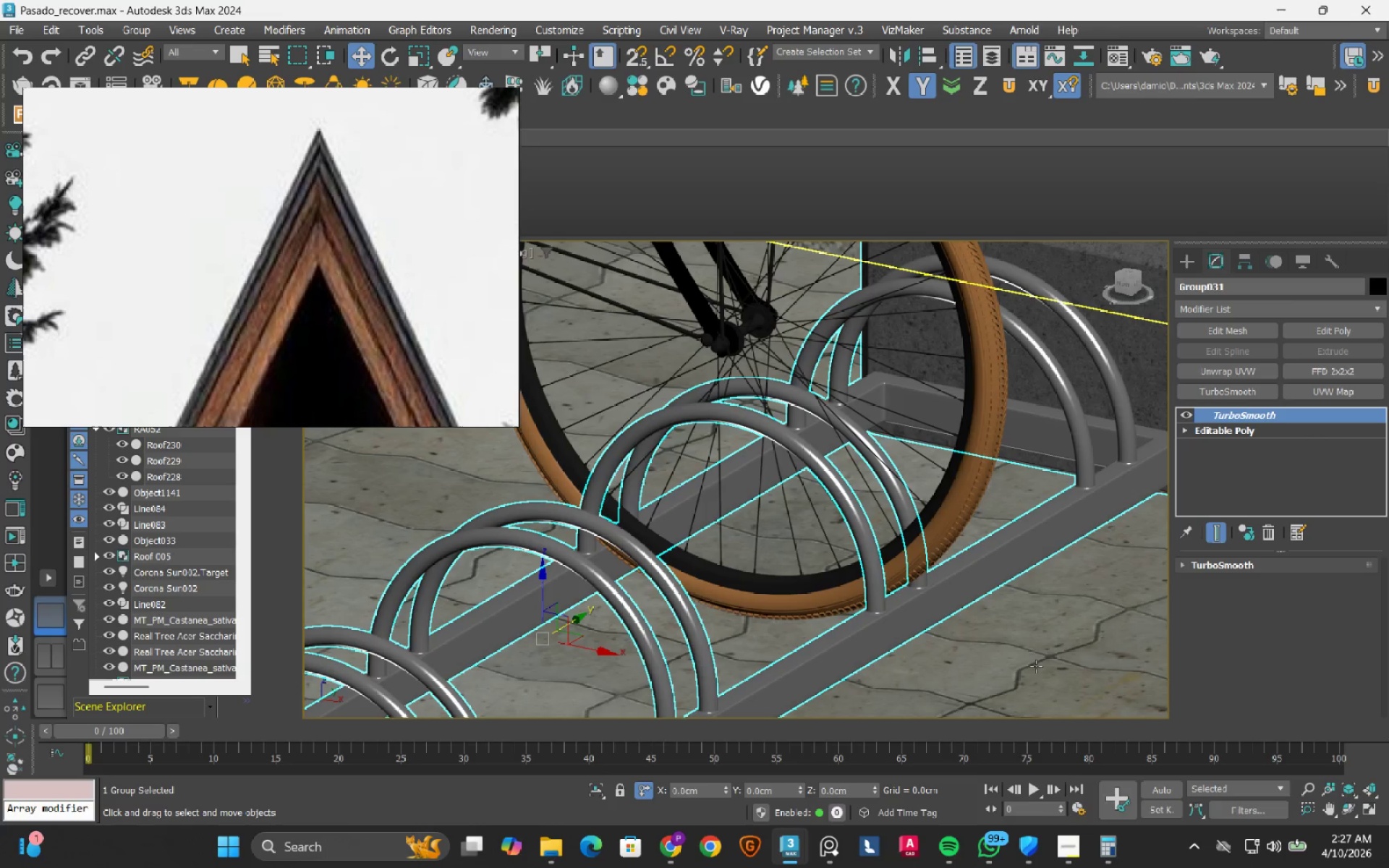 
left_click([1036, 666])
 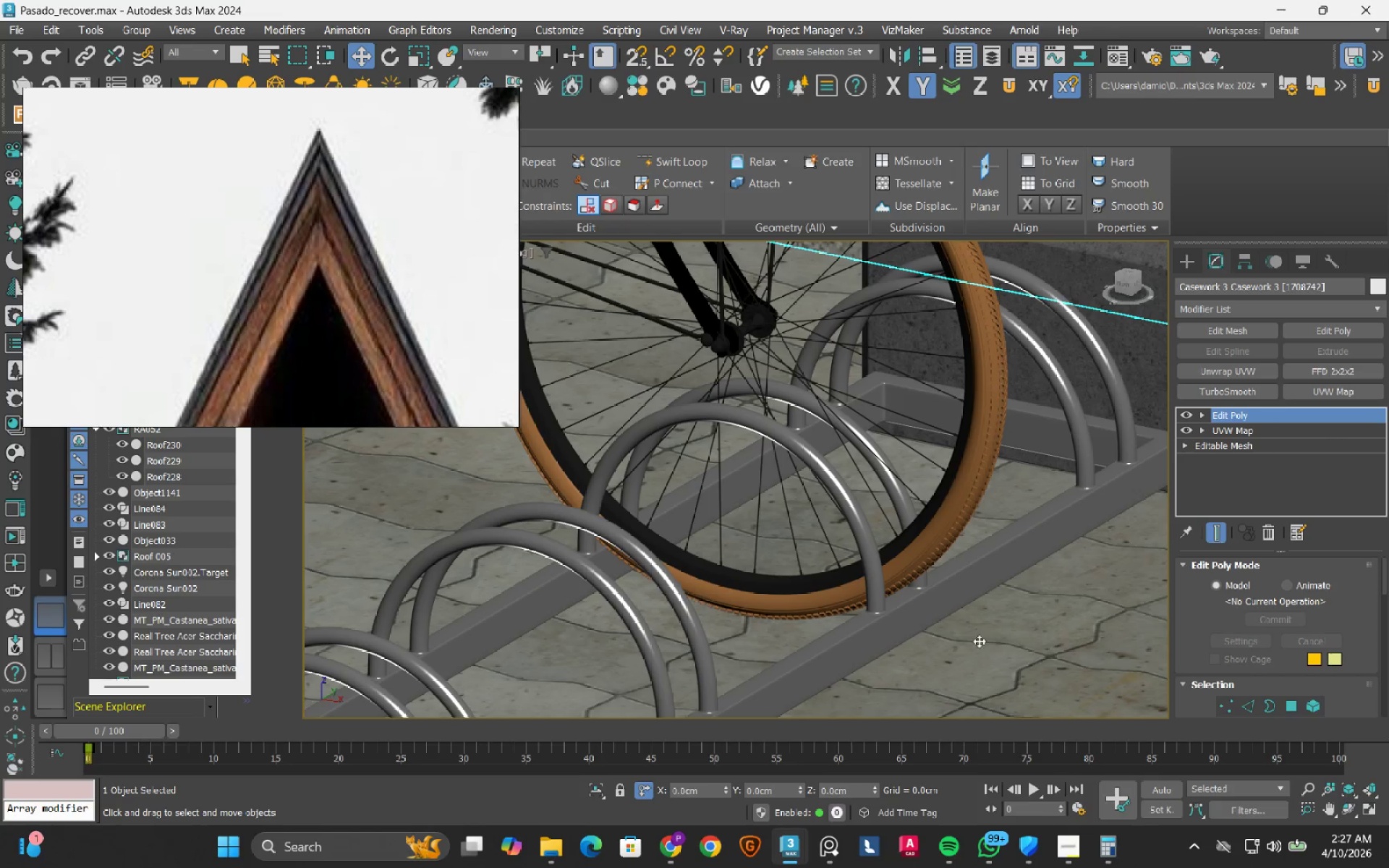 
scroll: coordinate [964, 630], scroll_direction: down, amount: 9.0
 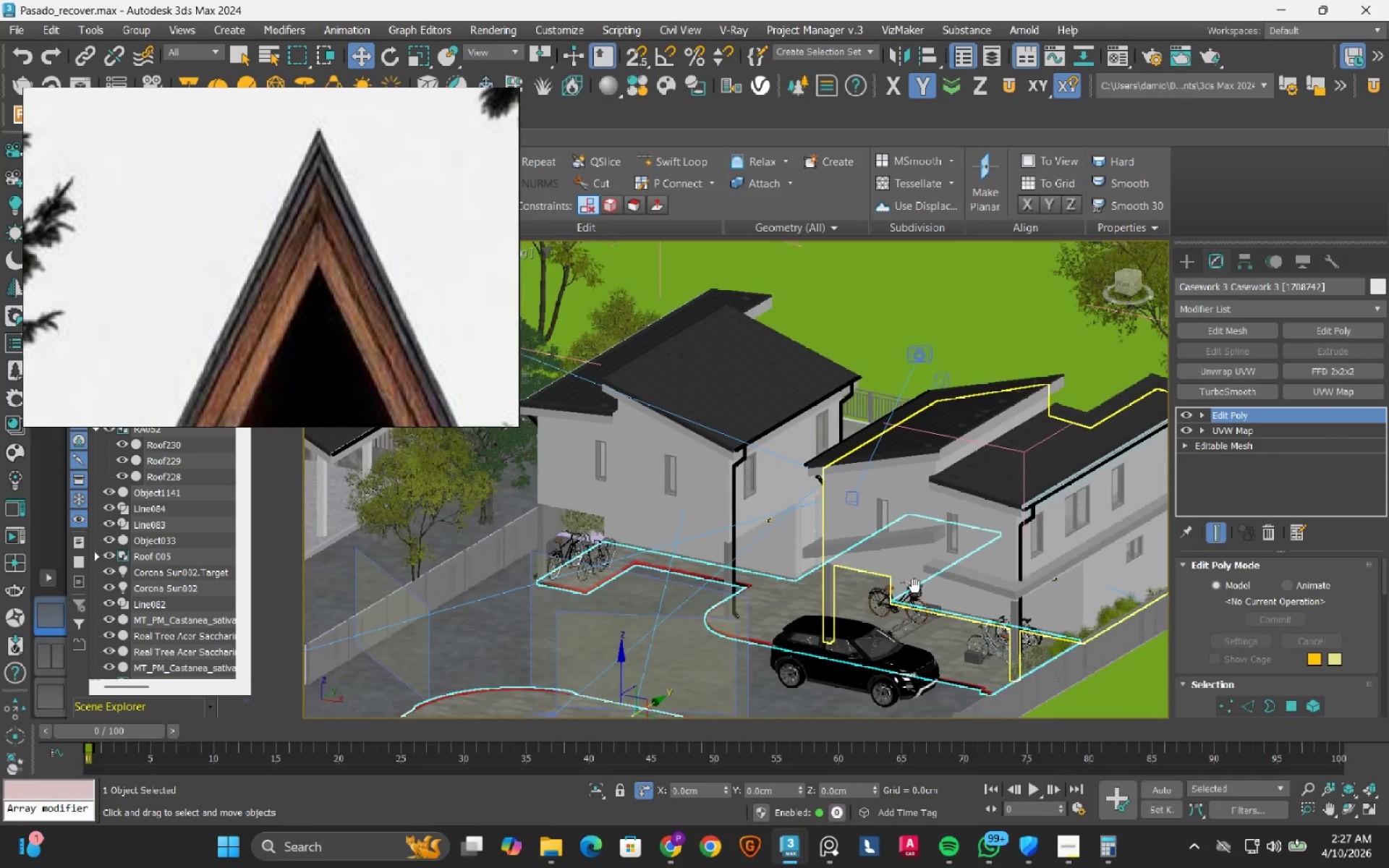 
mouse_move([938, 609])
 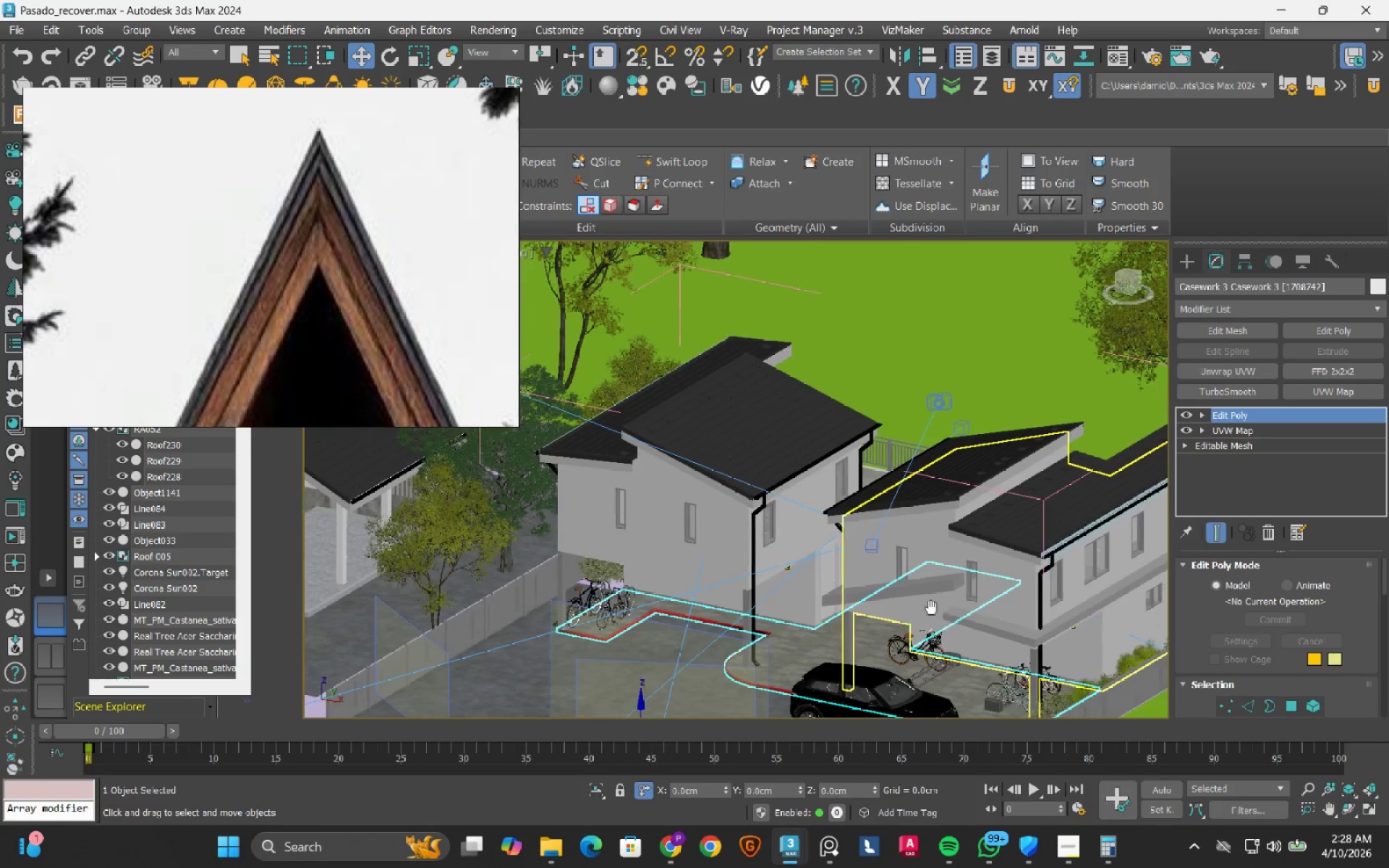 
mouse_move([900, 597])
 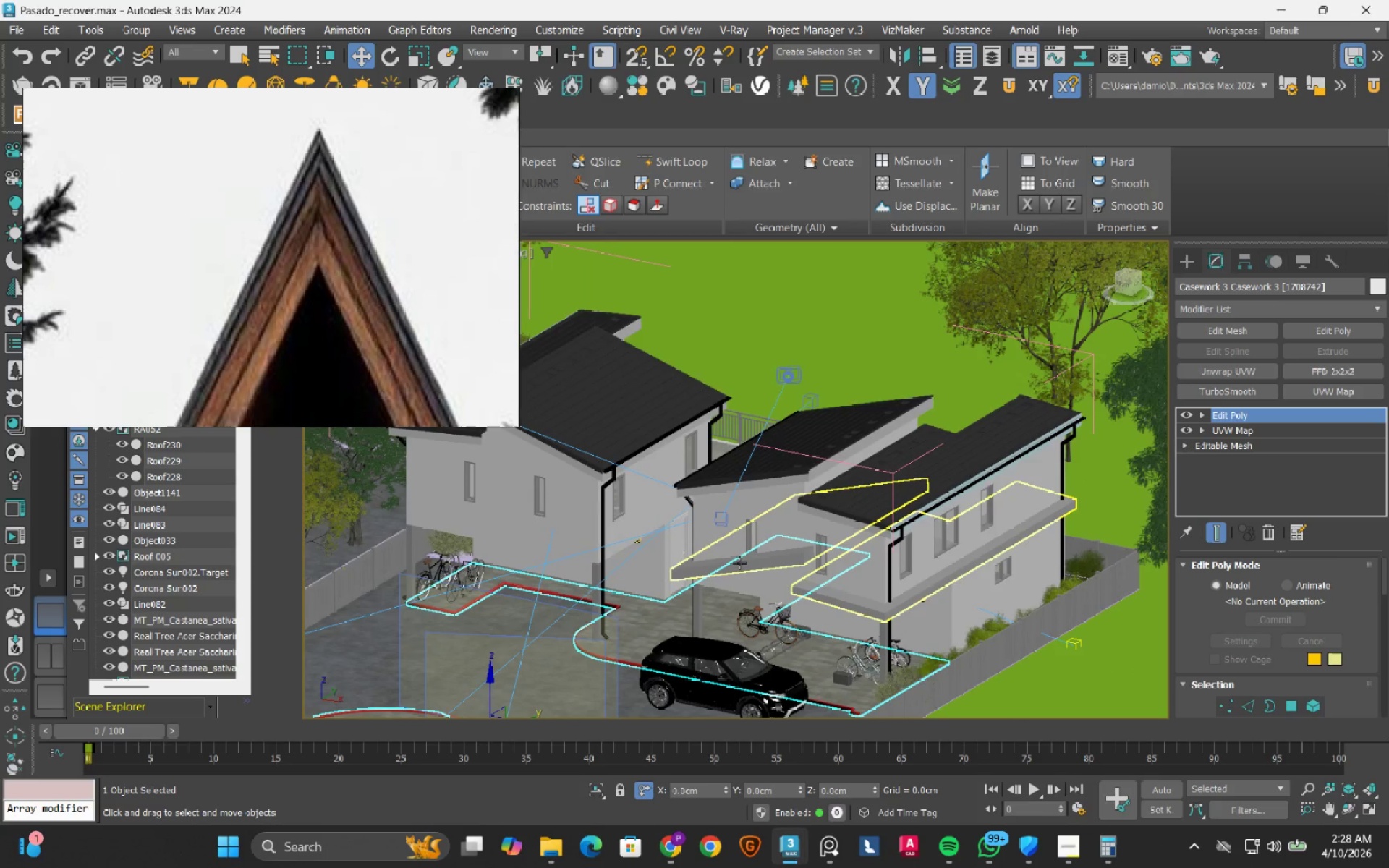 
scroll: coordinate [795, 639], scroll_direction: up, amount: 2.0
 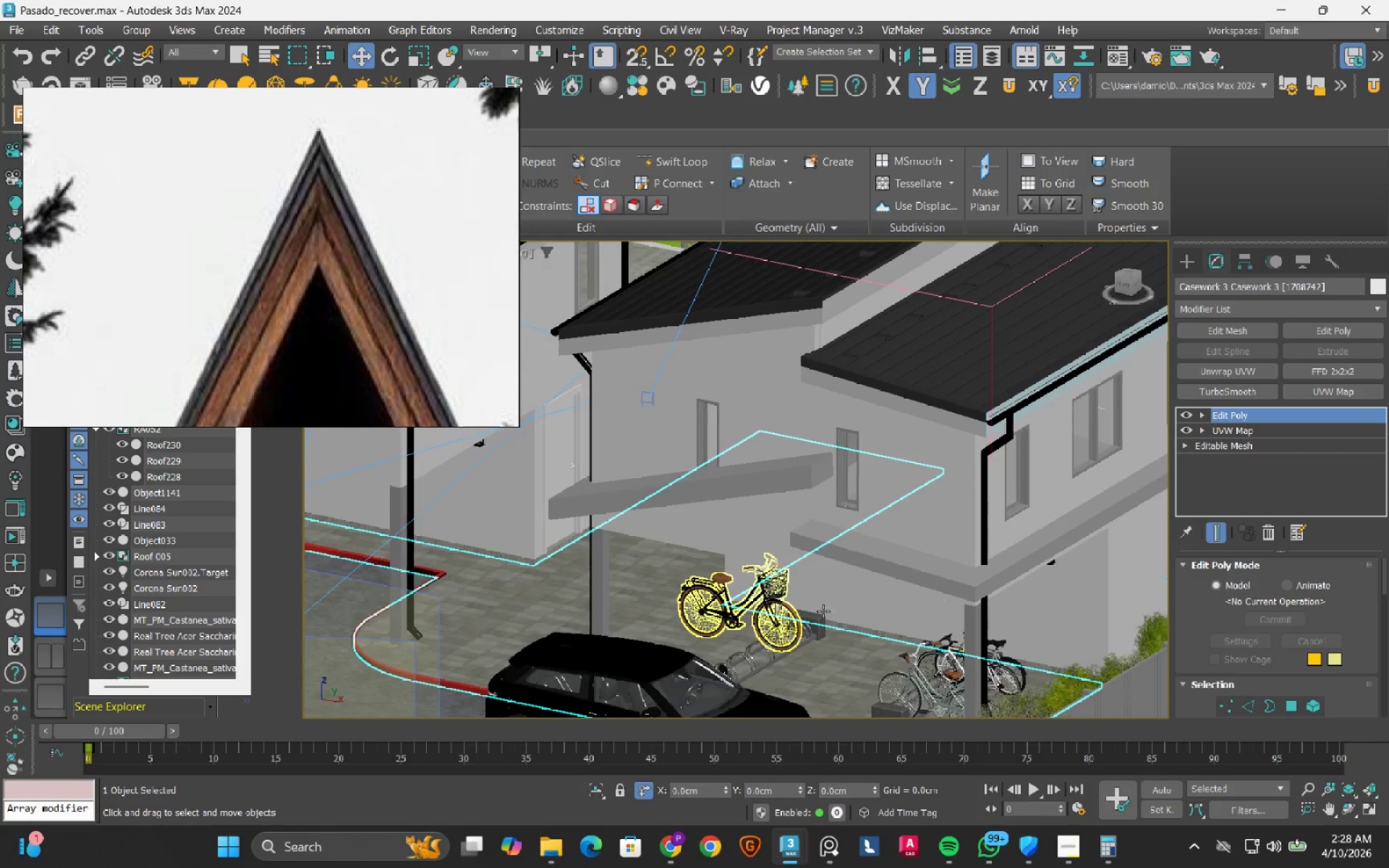 
mouse_move([885, 564])
 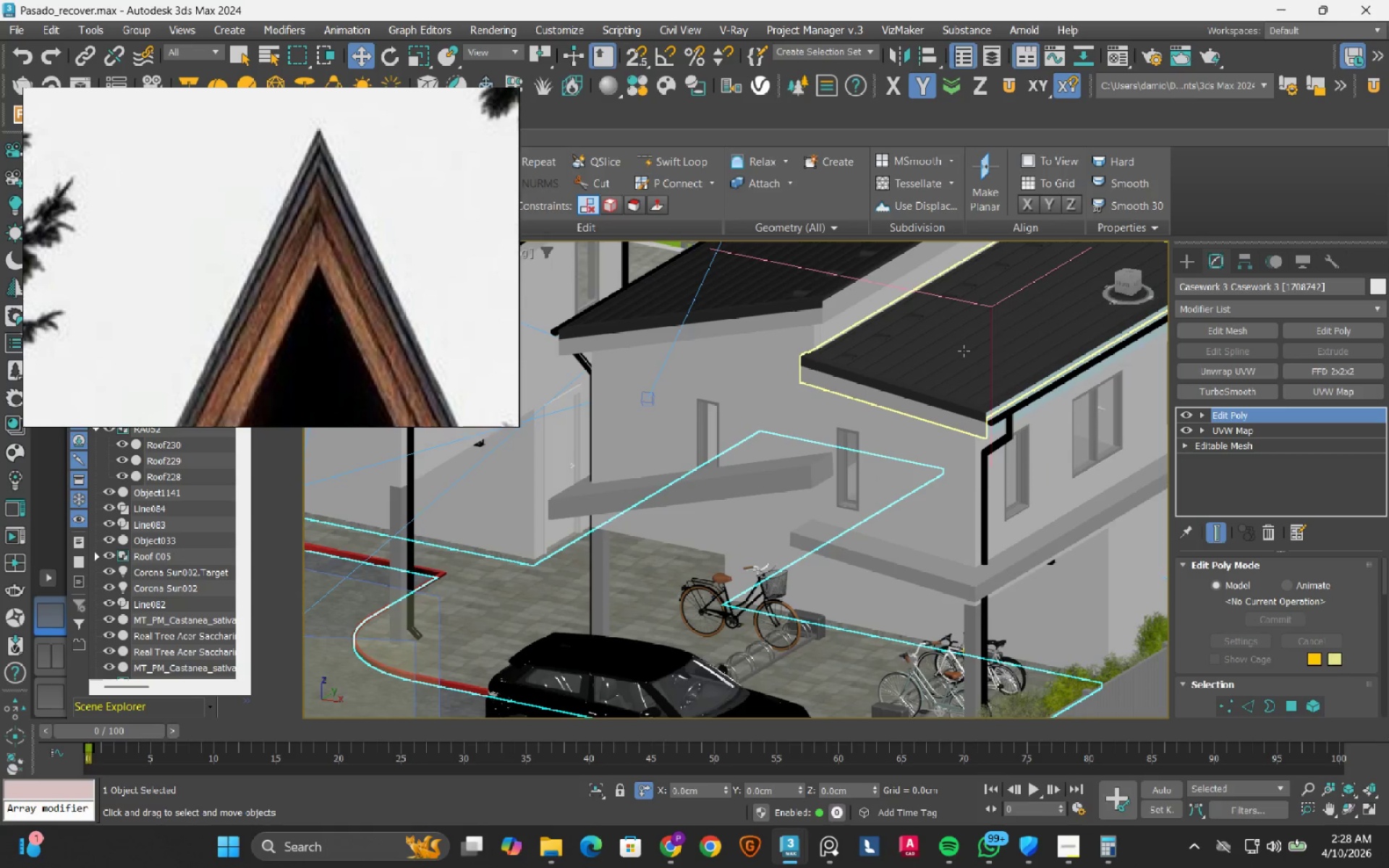 
left_click([964, 351])
 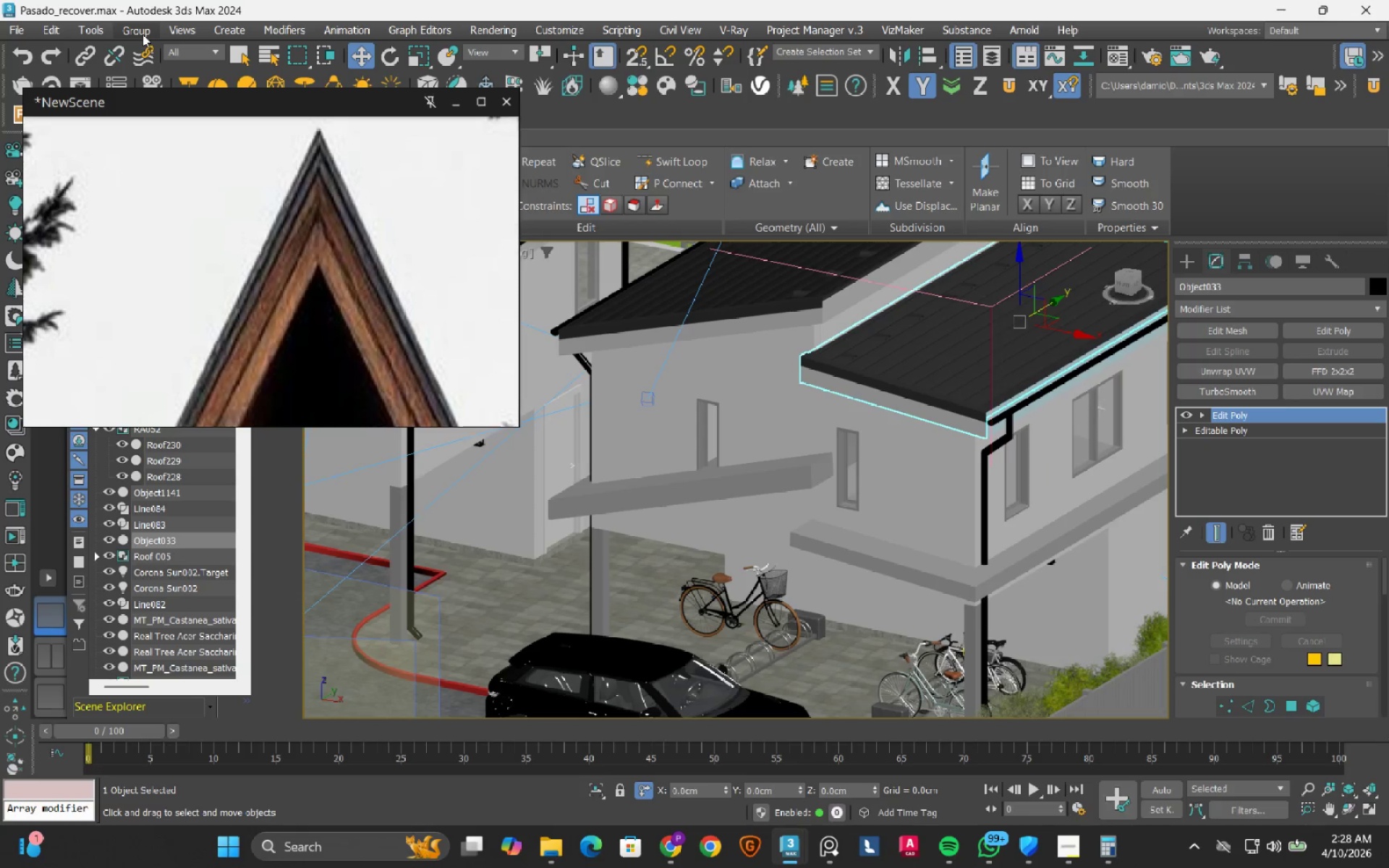 
left_click([143, 34])
 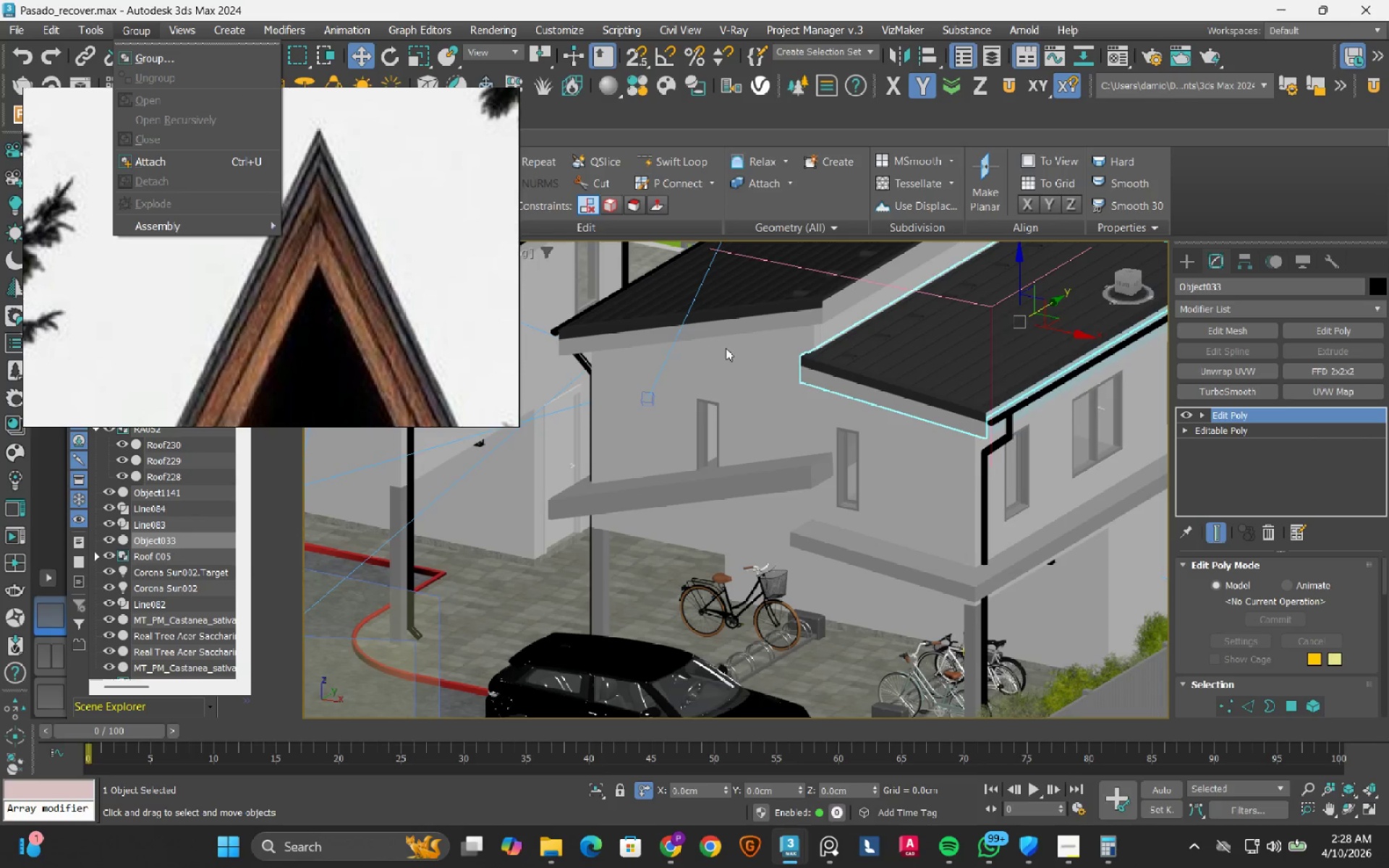 
scroll: coordinate [891, 350], scroll_direction: down, amount: 2.0
 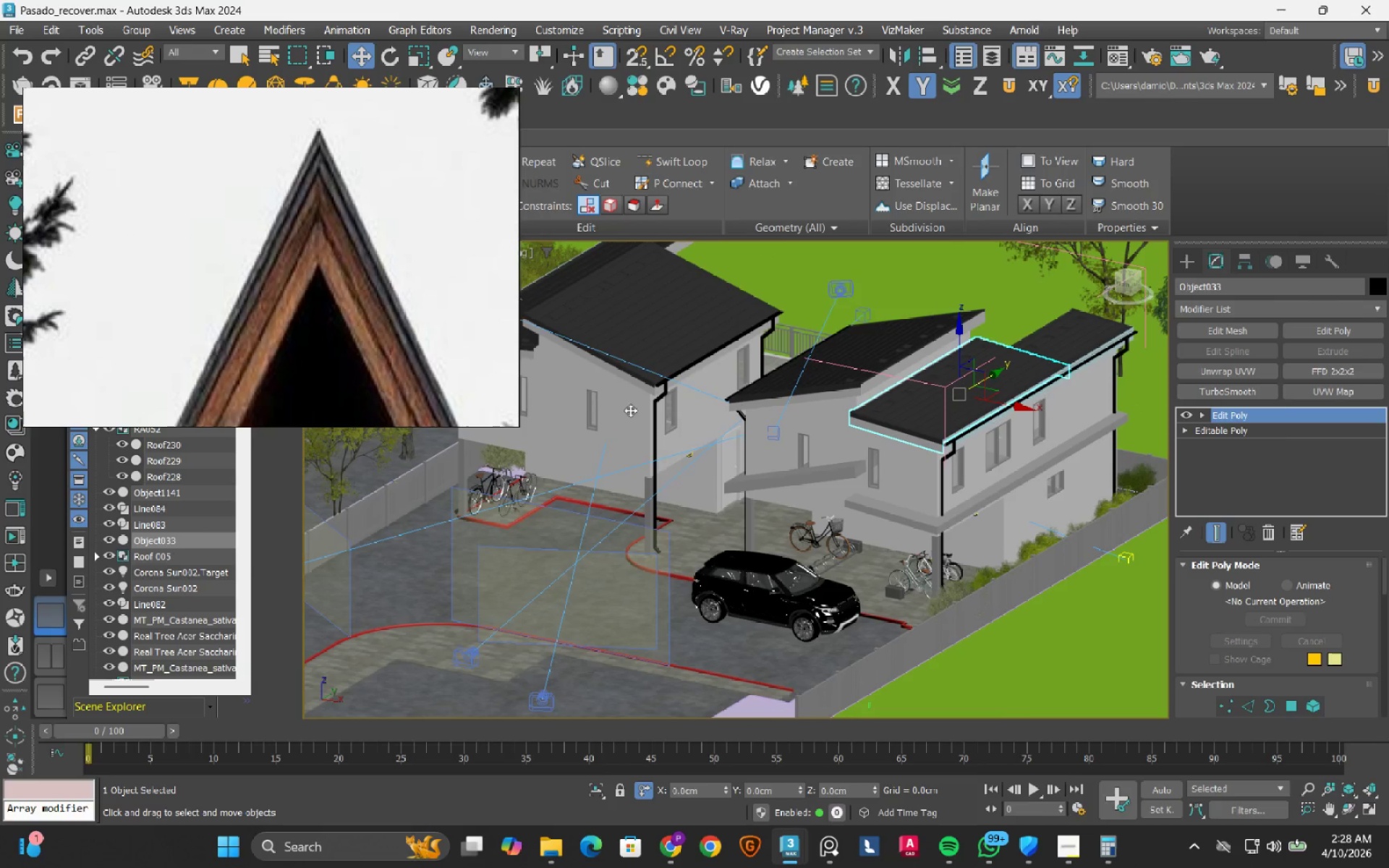 
scroll: coordinate [689, 465], scroll_direction: up, amount: 2.0
 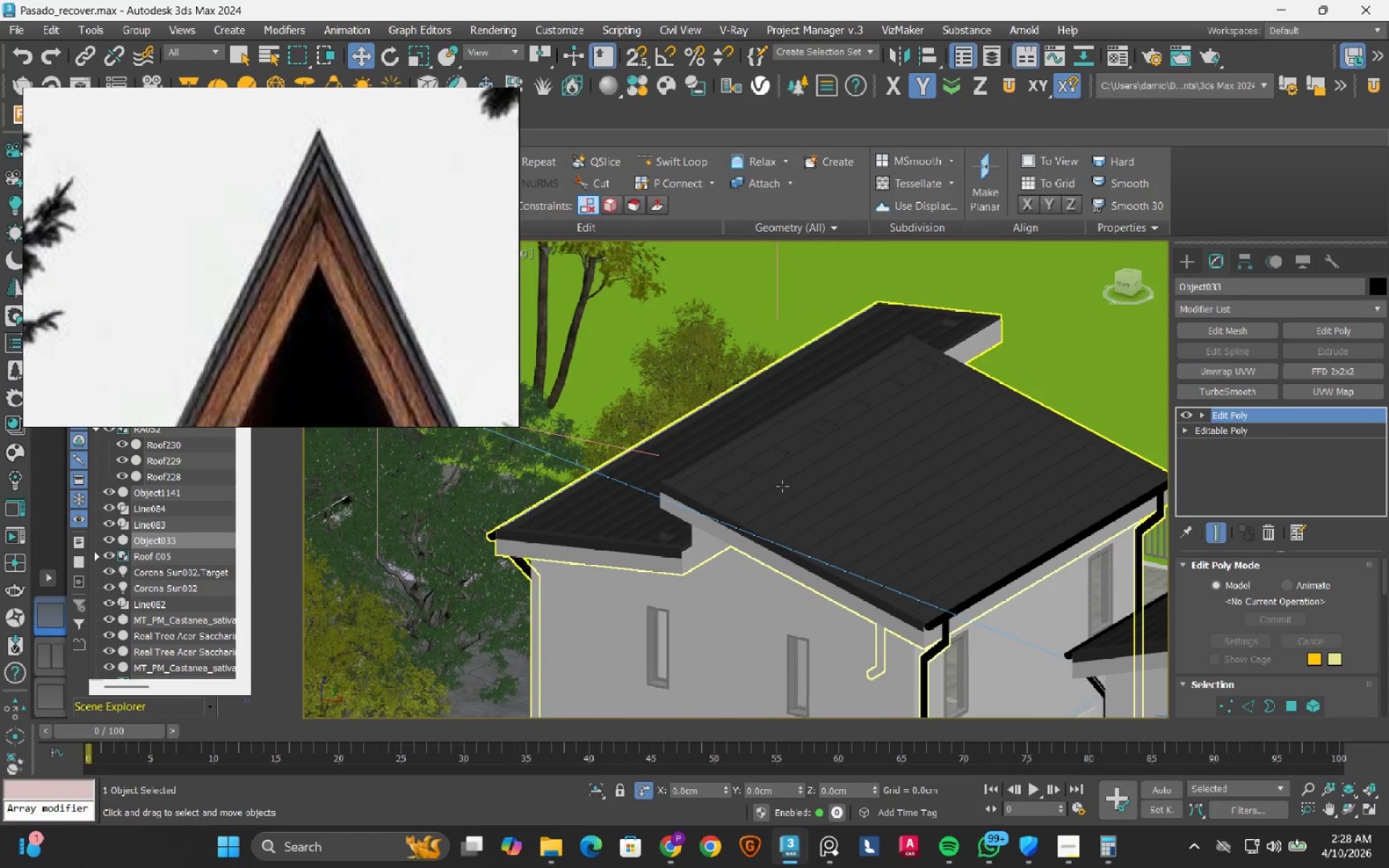 
left_click([782, 486])
 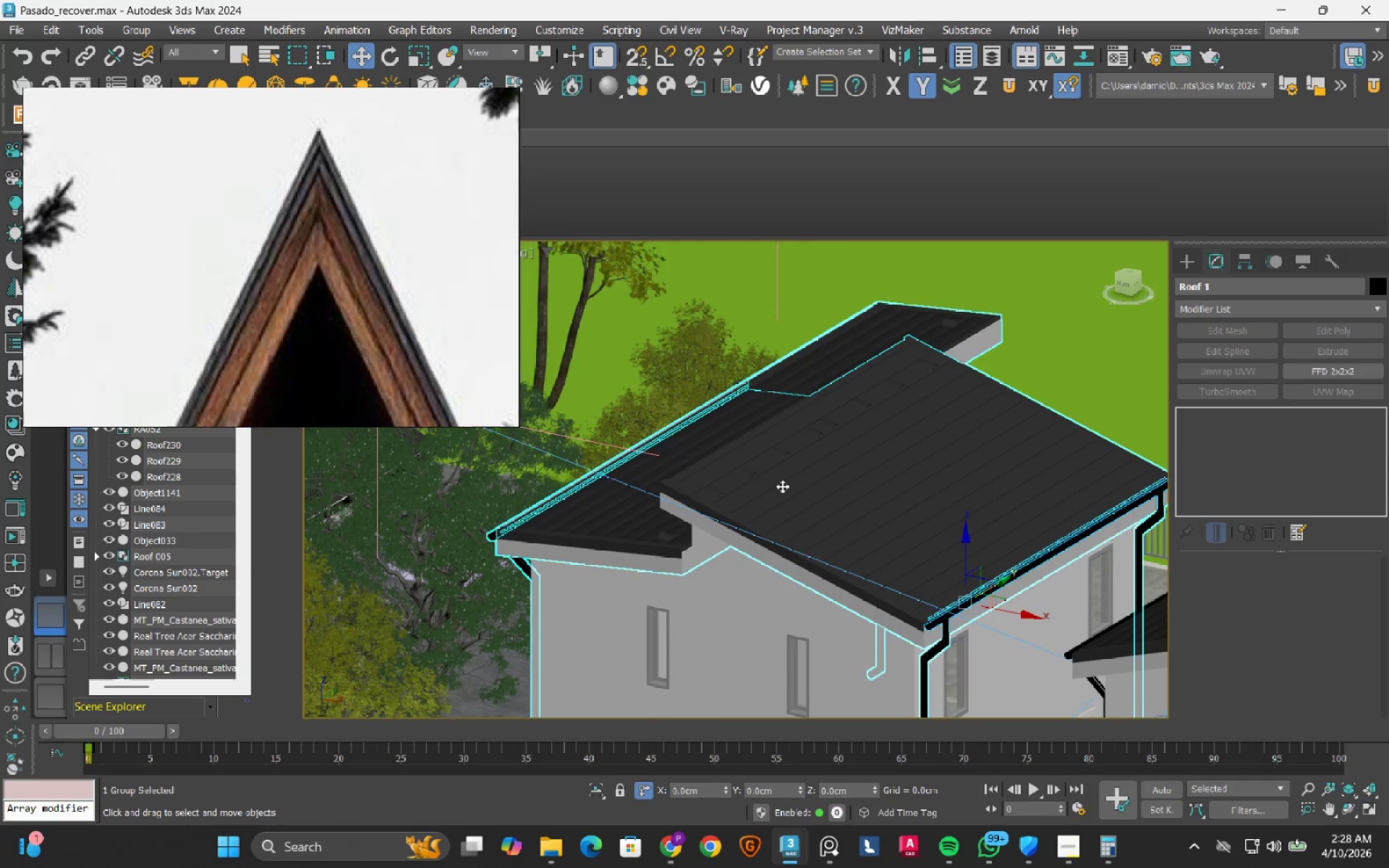 
scroll: coordinate [782, 486], scroll_direction: down, amount: 1.0
 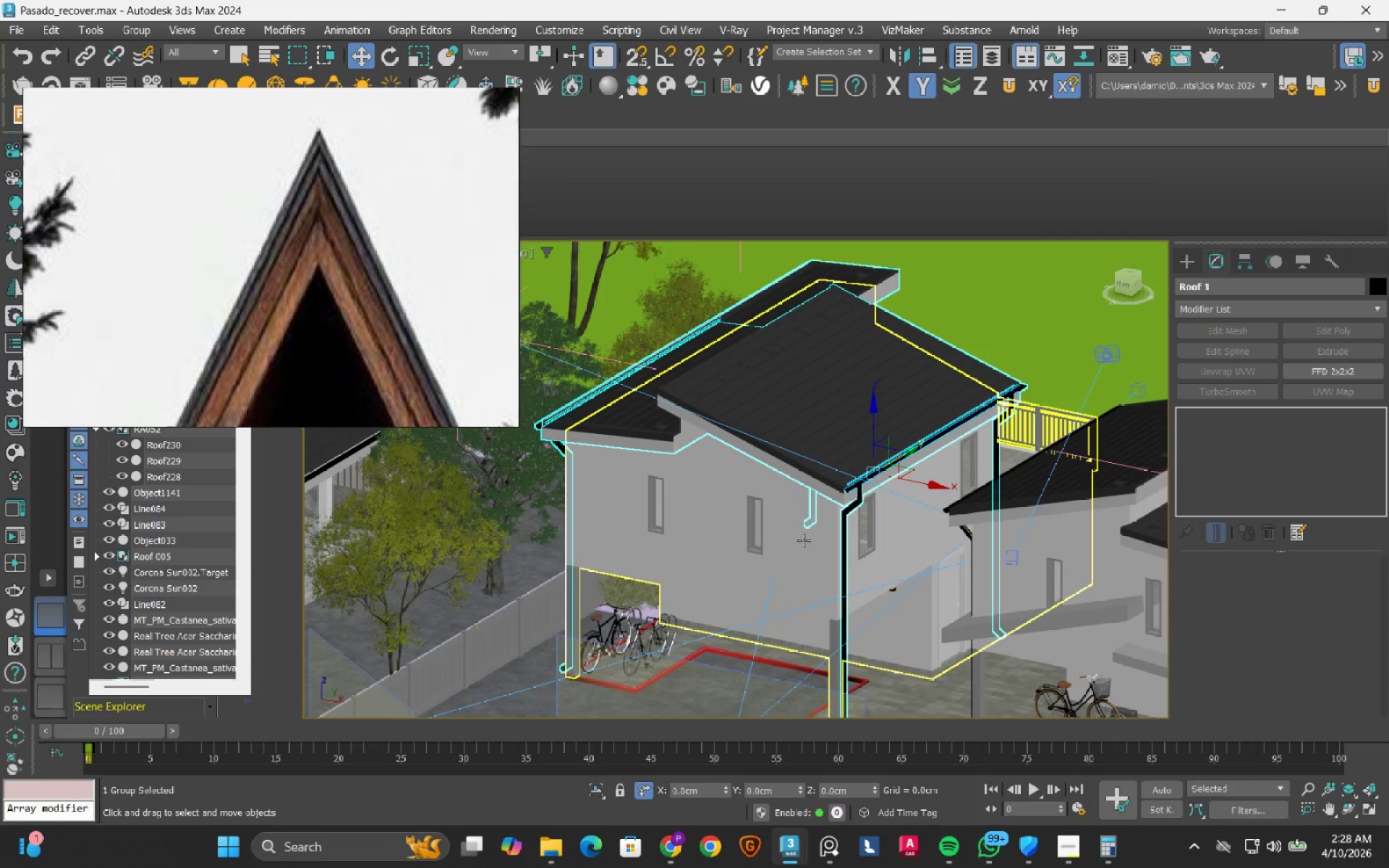 
hold_key(key=ControlLeft, duration=0.47)
left_click([799, 542])
 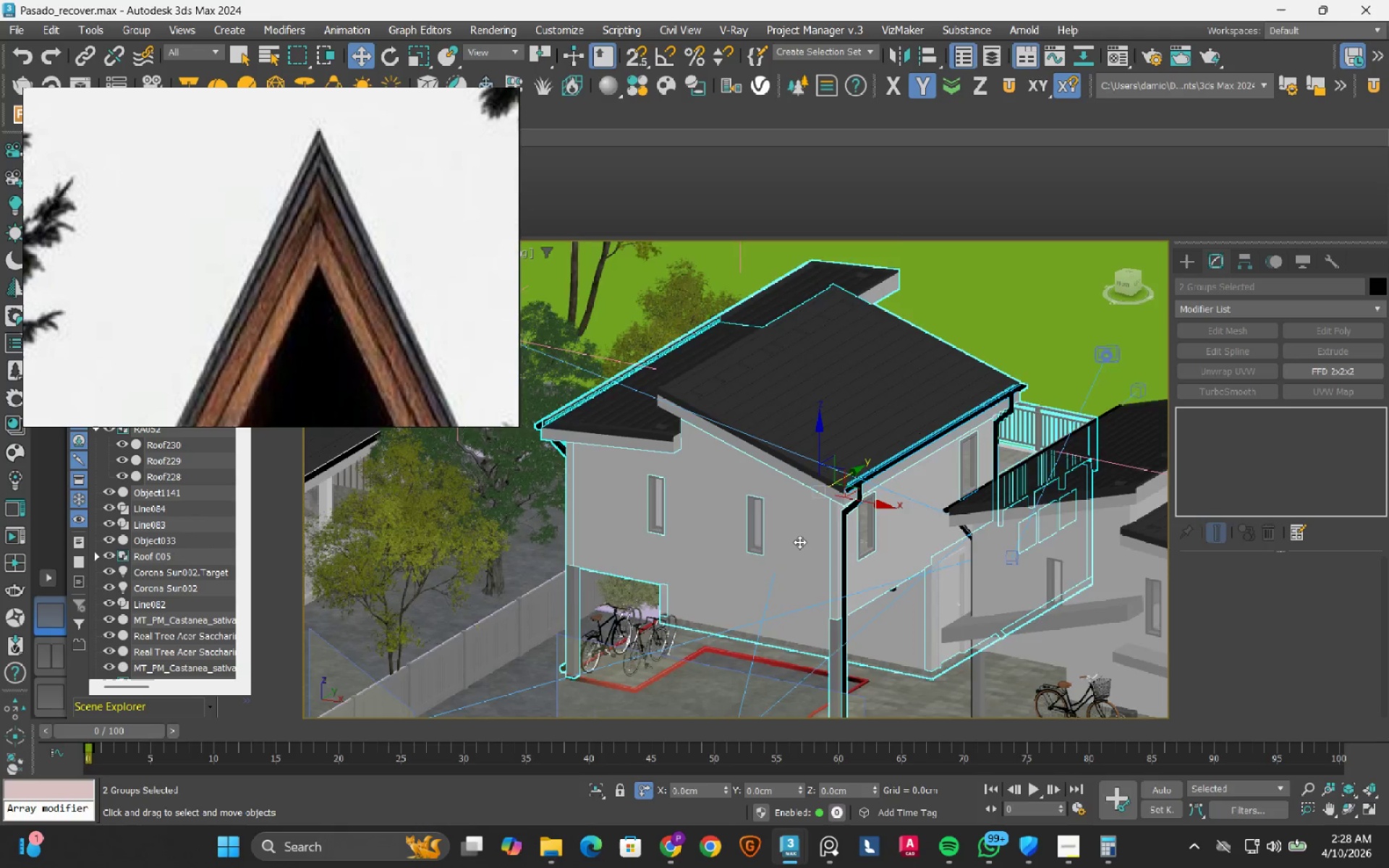 
scroll: coordinate [799, 542], scroll_direction: down, amount: 1.0
 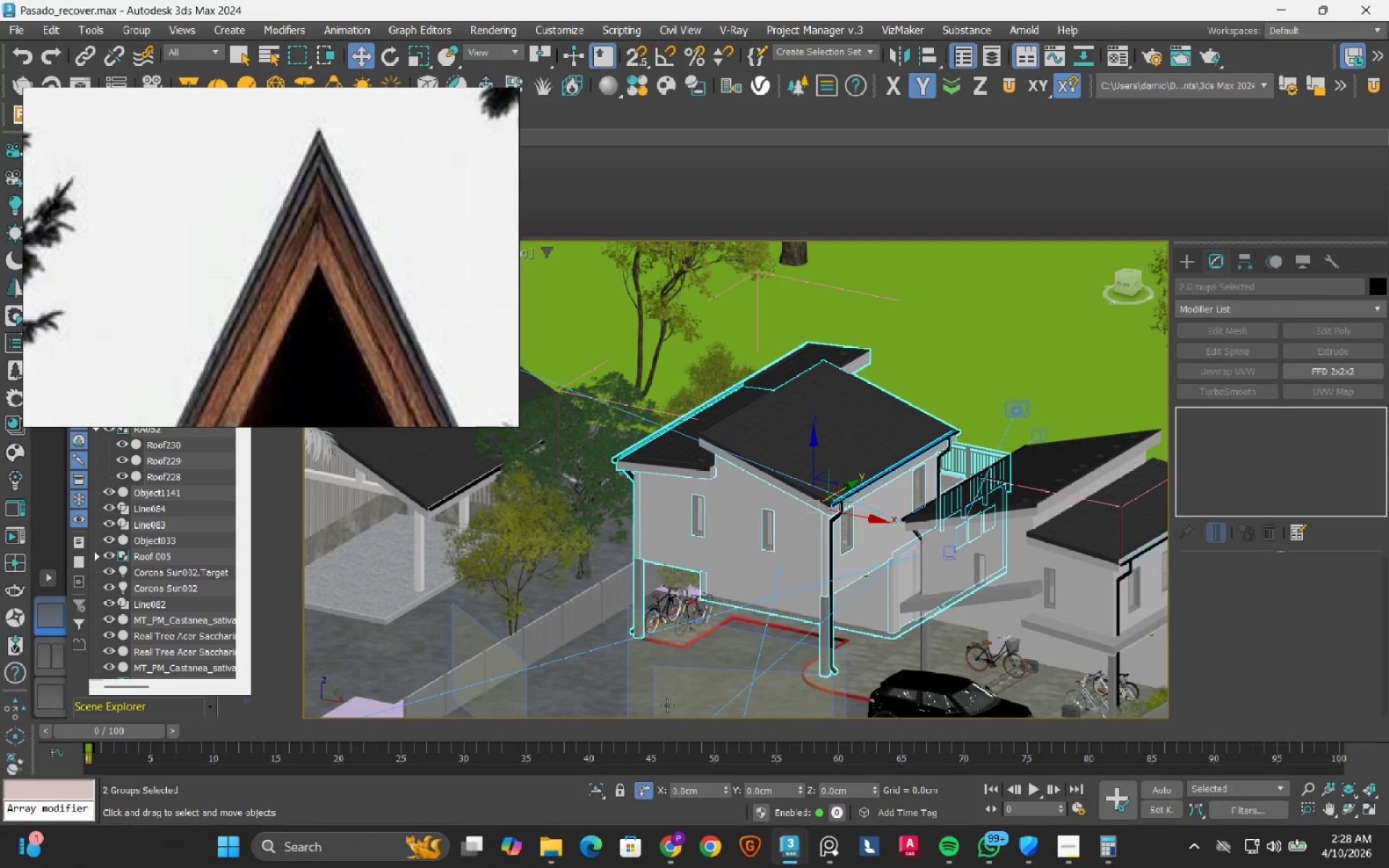 
left_click([593, 790])
 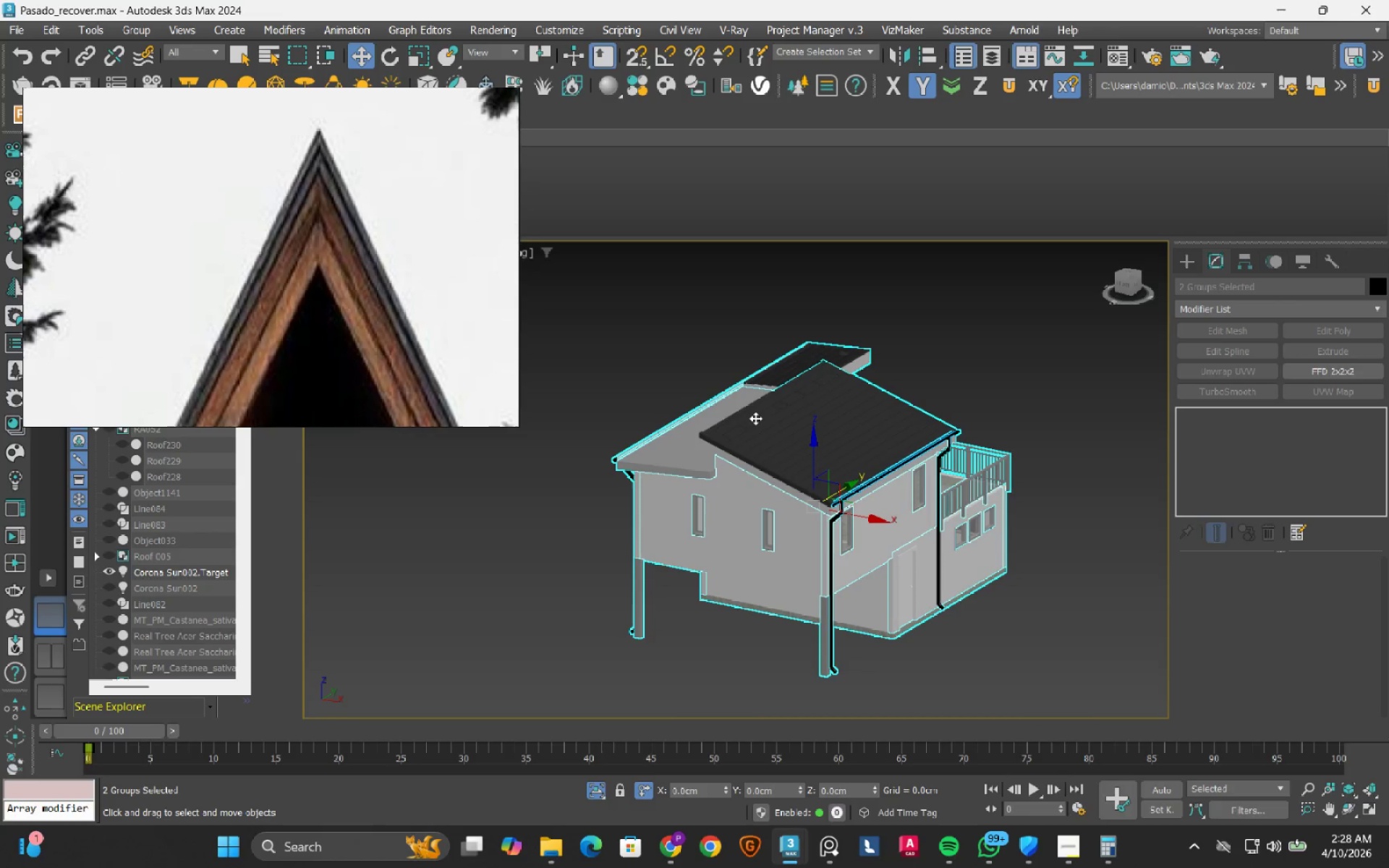 
key(Control+Z)
 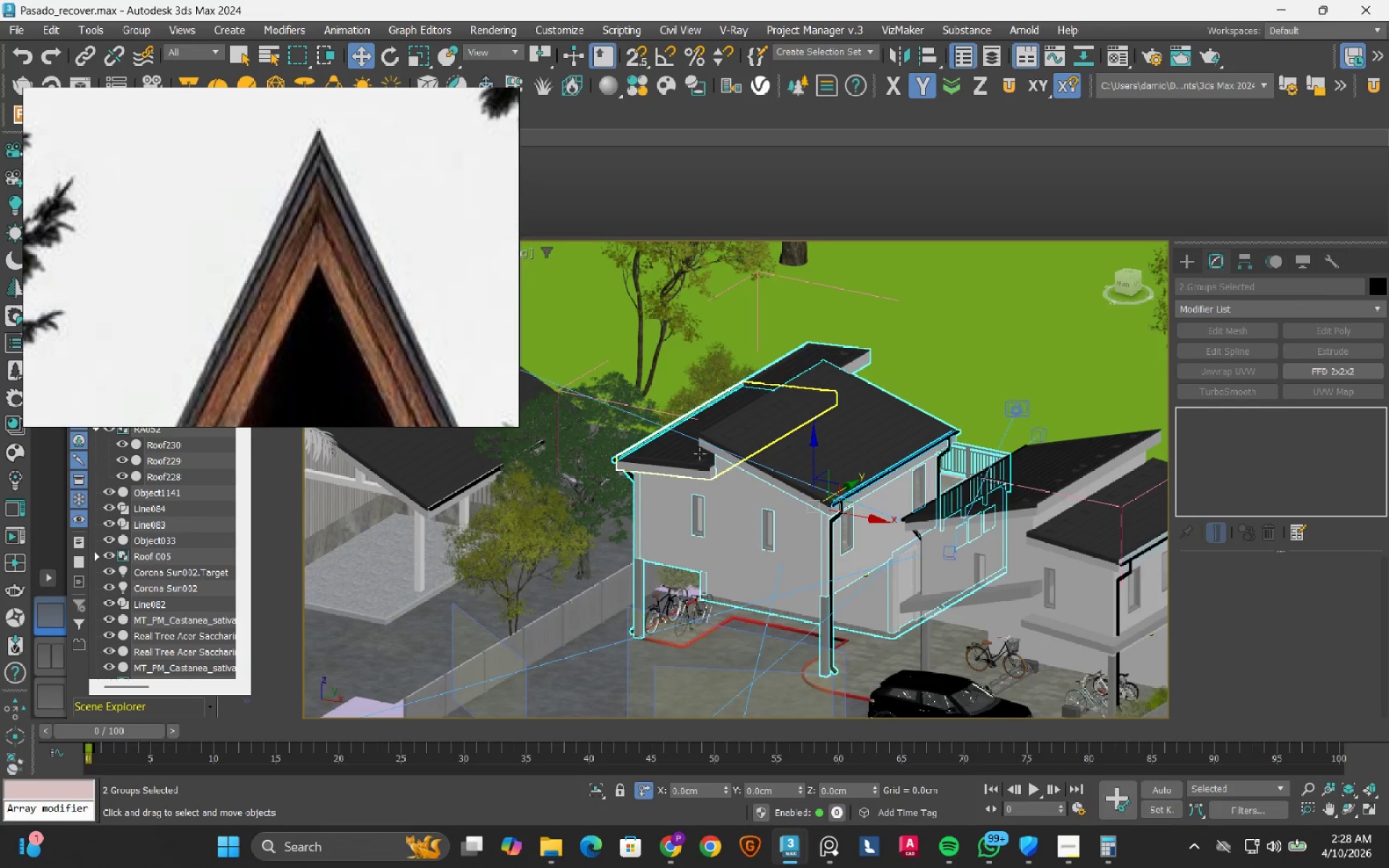 
hold_key(key=ControlLeft, duration=0.56)
left_click([675, 470])
 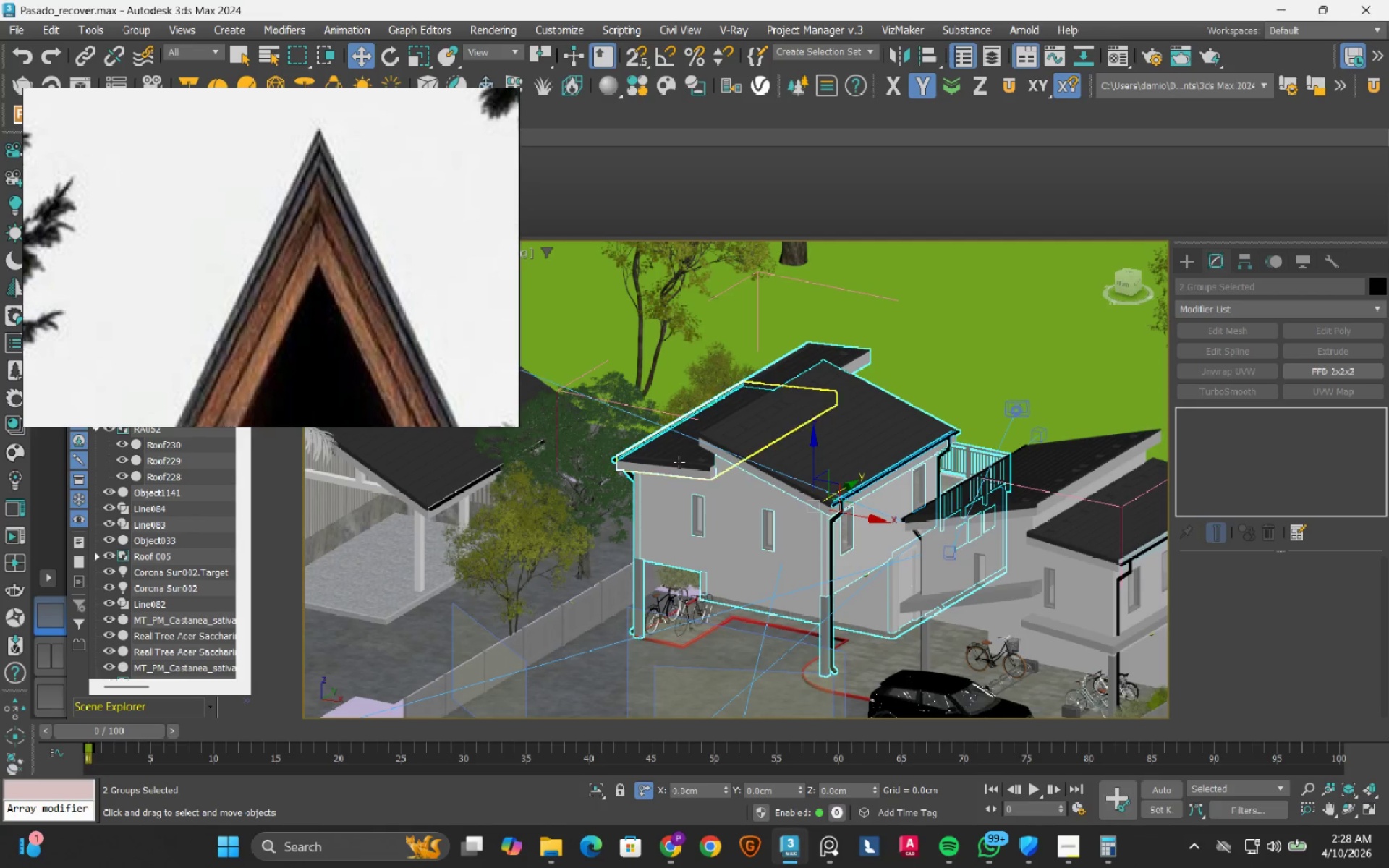 
hold_key(key=ControlLeft, duration=0.47)
left_click([679, 462])
 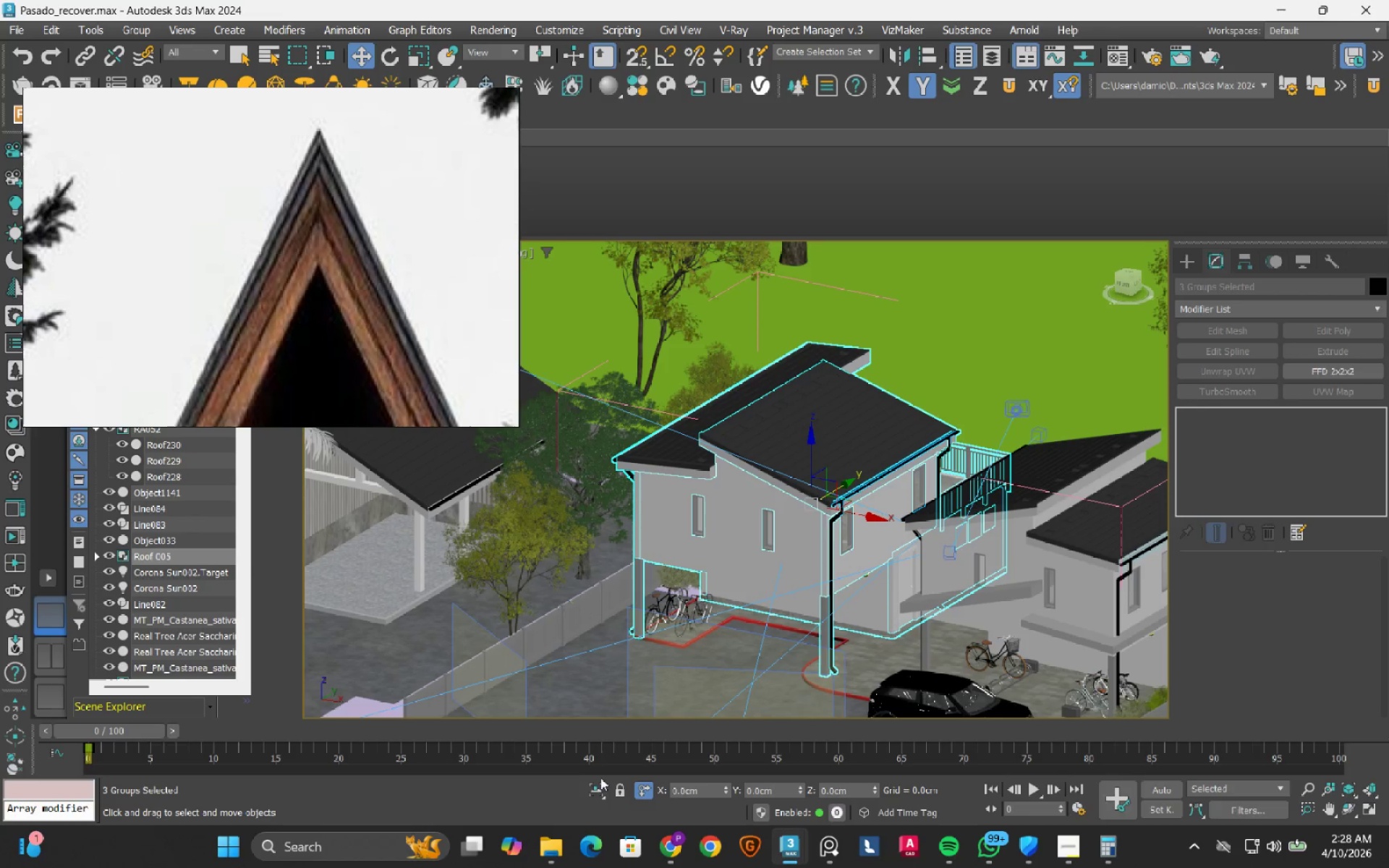 
left_click([594, 787])
 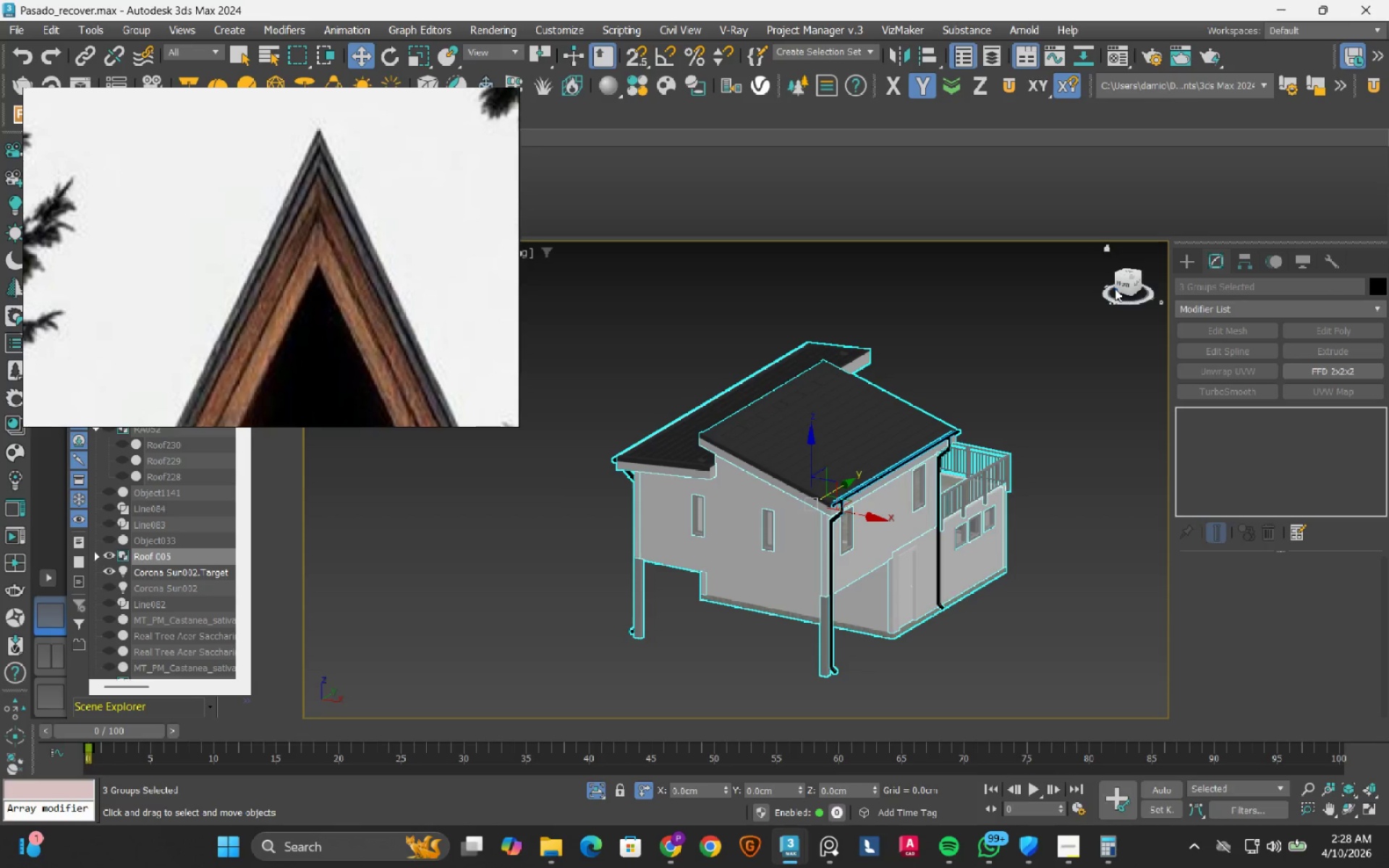 
left_click([1123, 280])
 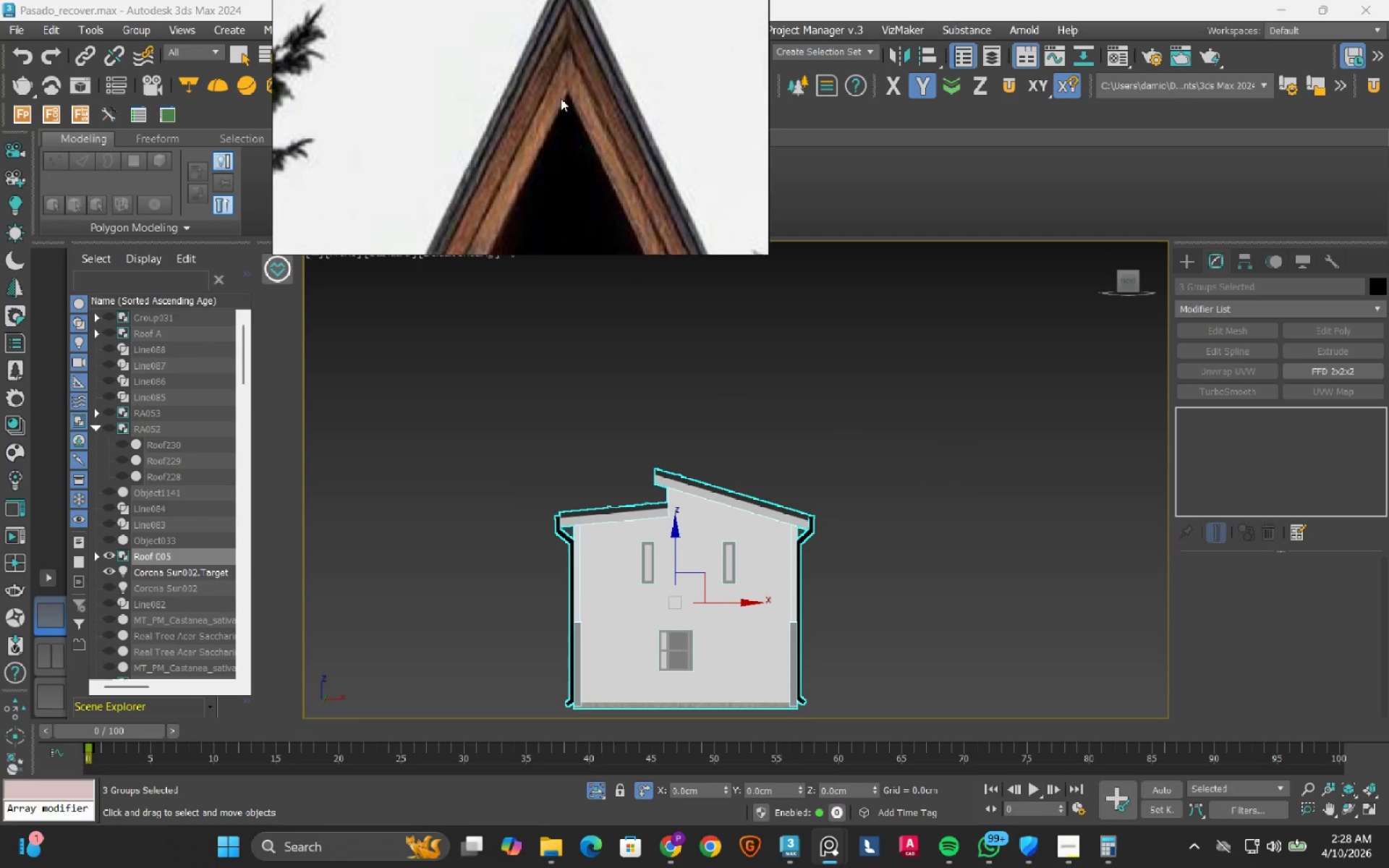 
scroll: coordinate [126, 378], scroll_direction: up, amount: 4.0
 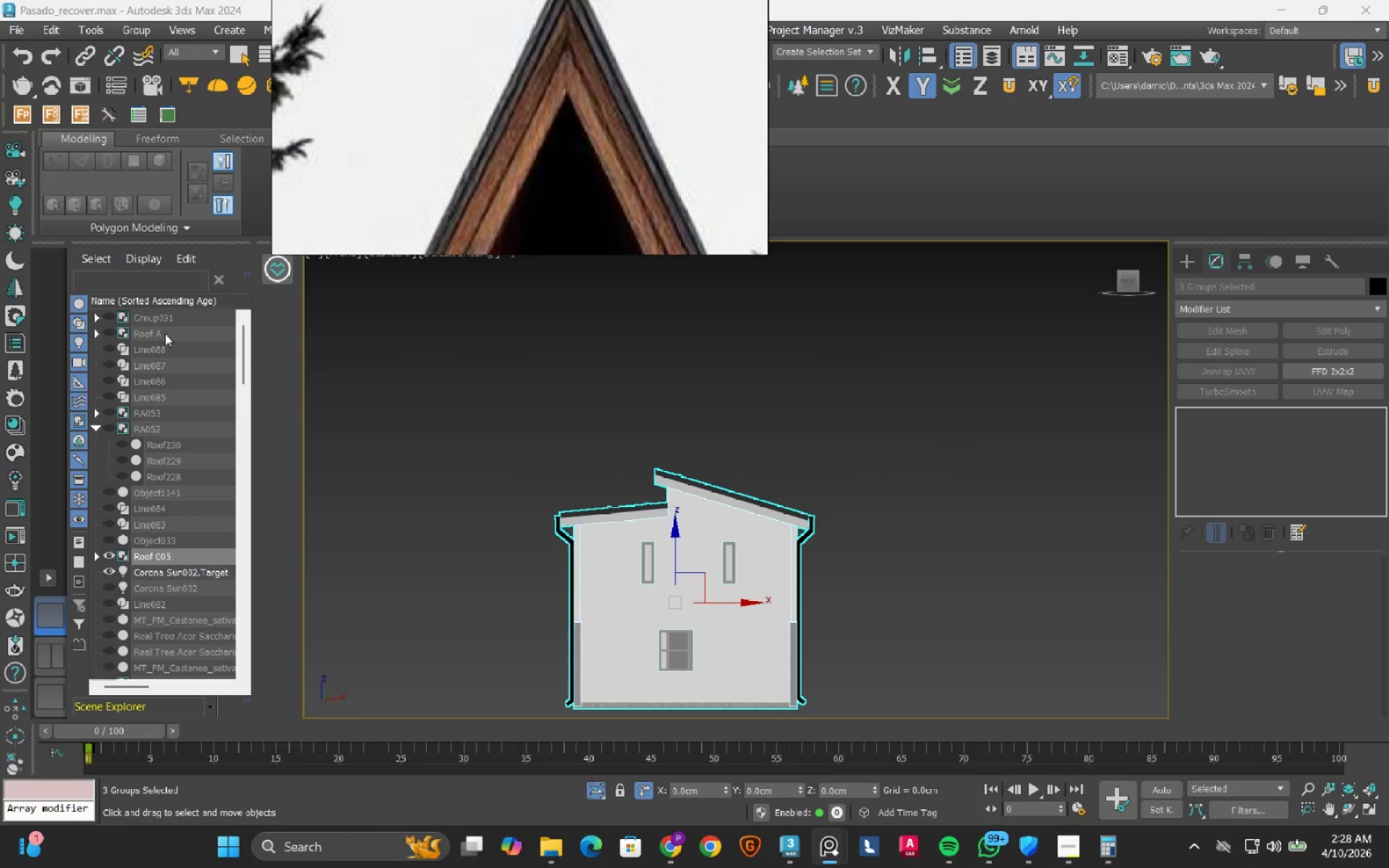 
left_click([165, 333])
 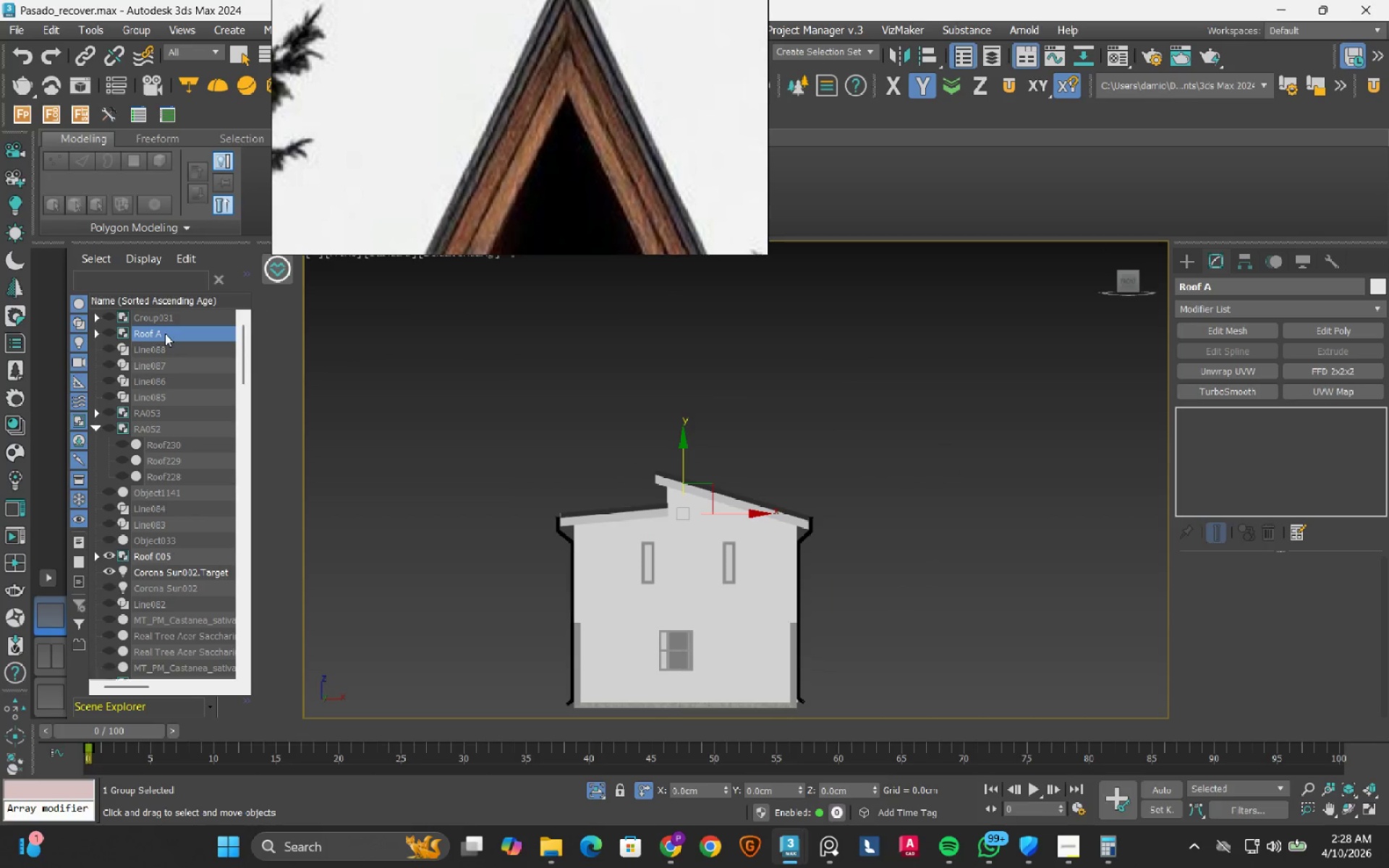 
right_click([165, 333])
 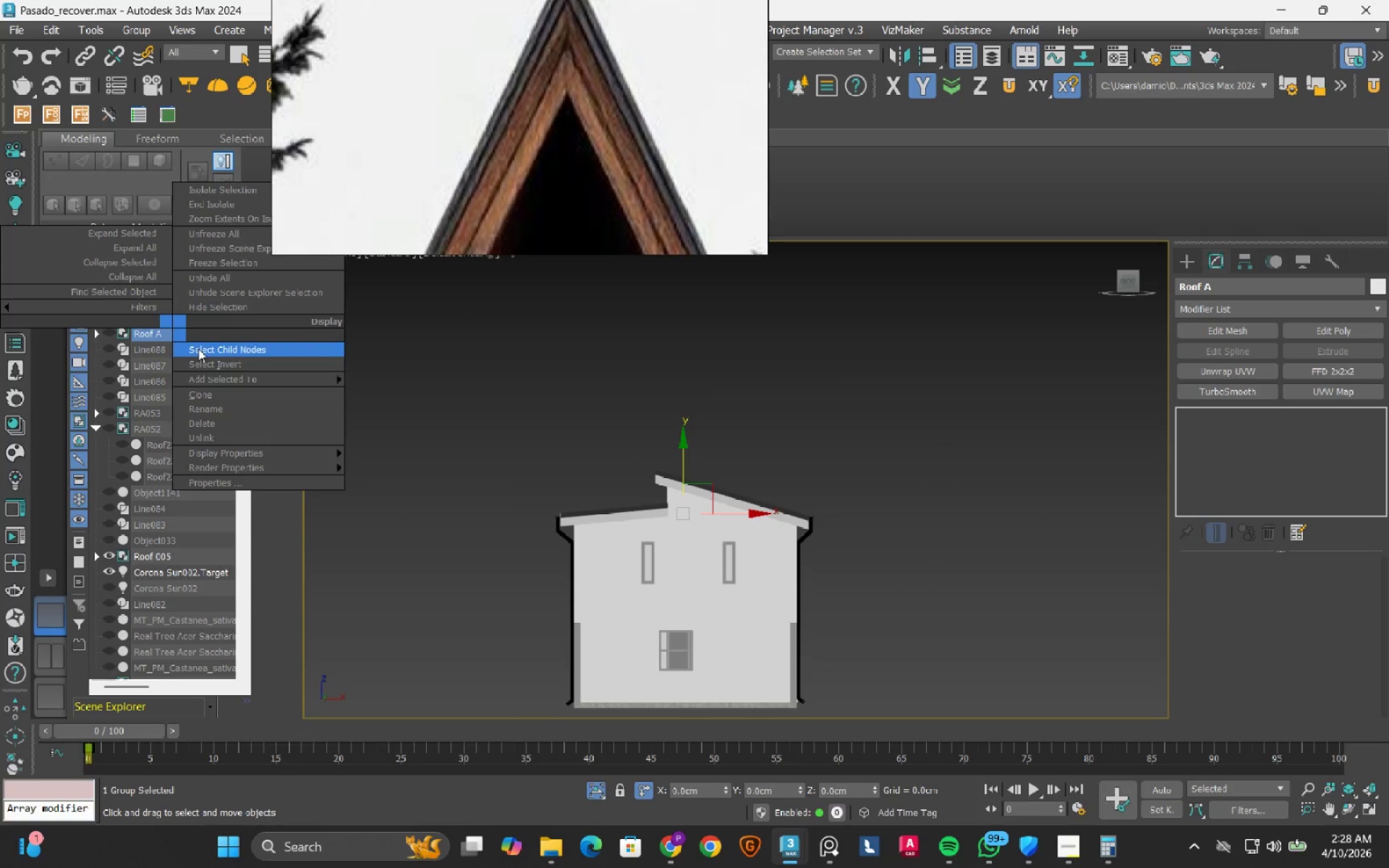 
left_click_drag(start_coordinate=[198, 349], to_coordinate=[184, 349])
 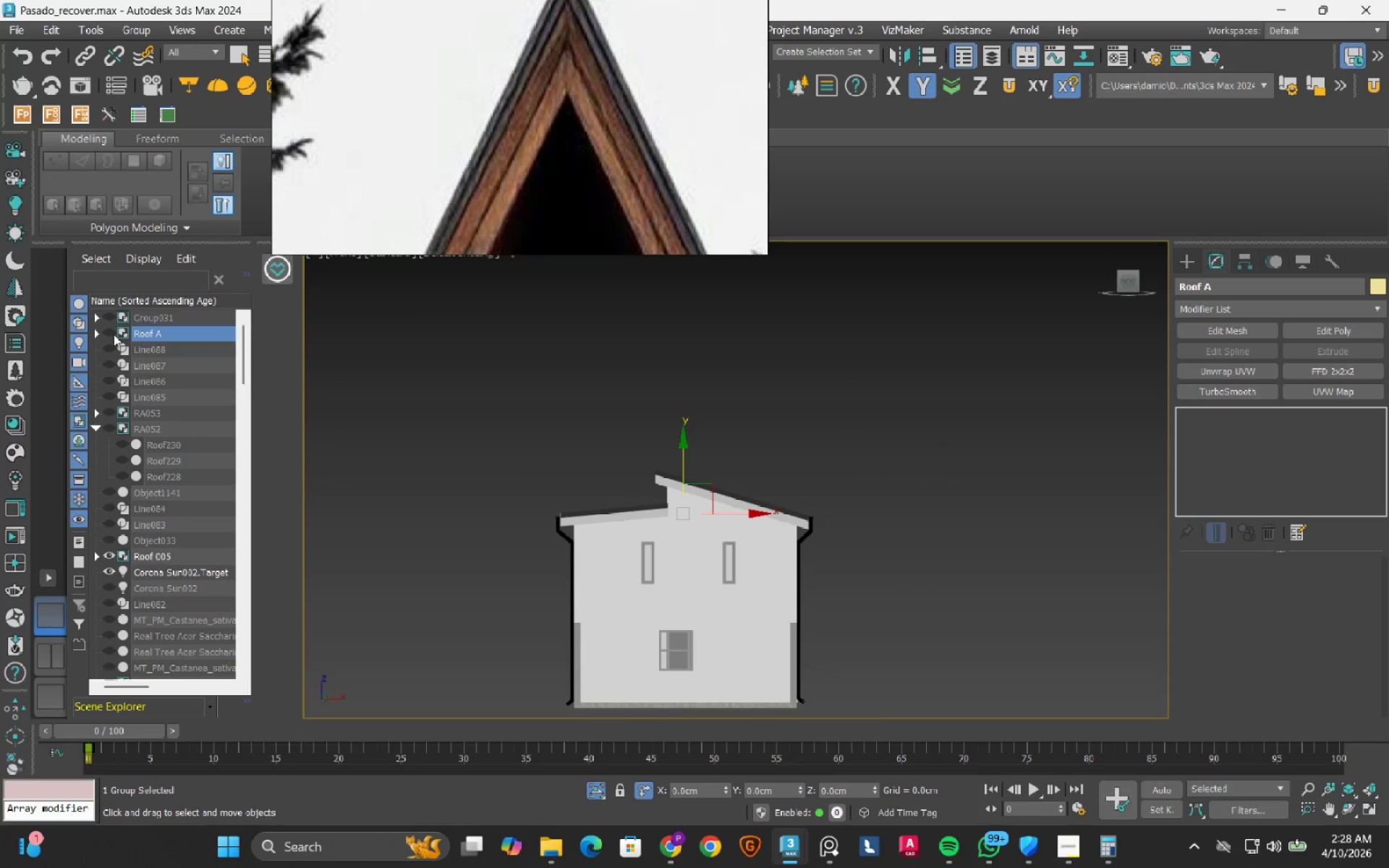 
left_click([114, 334])
 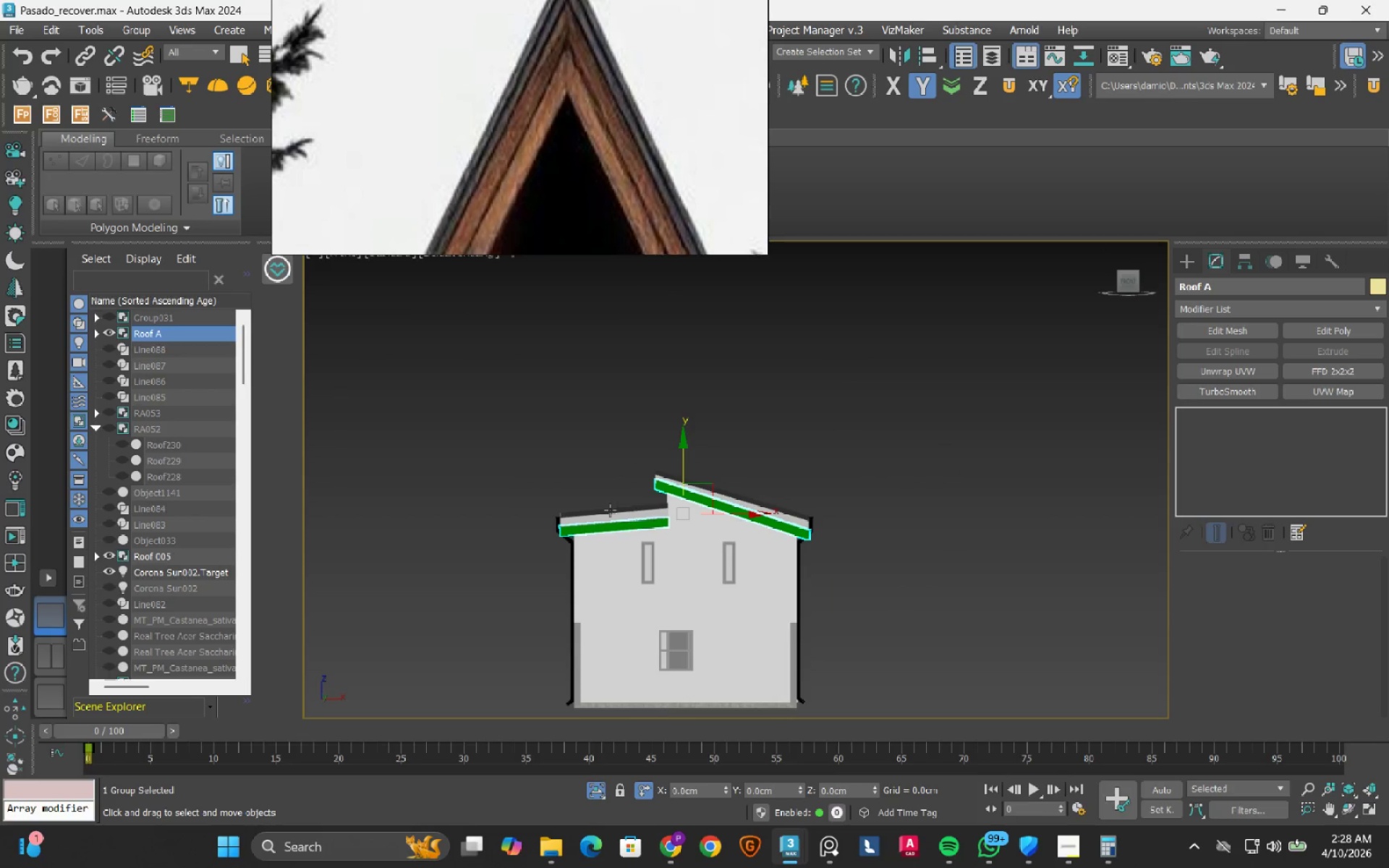 
left_click([507, 388])
 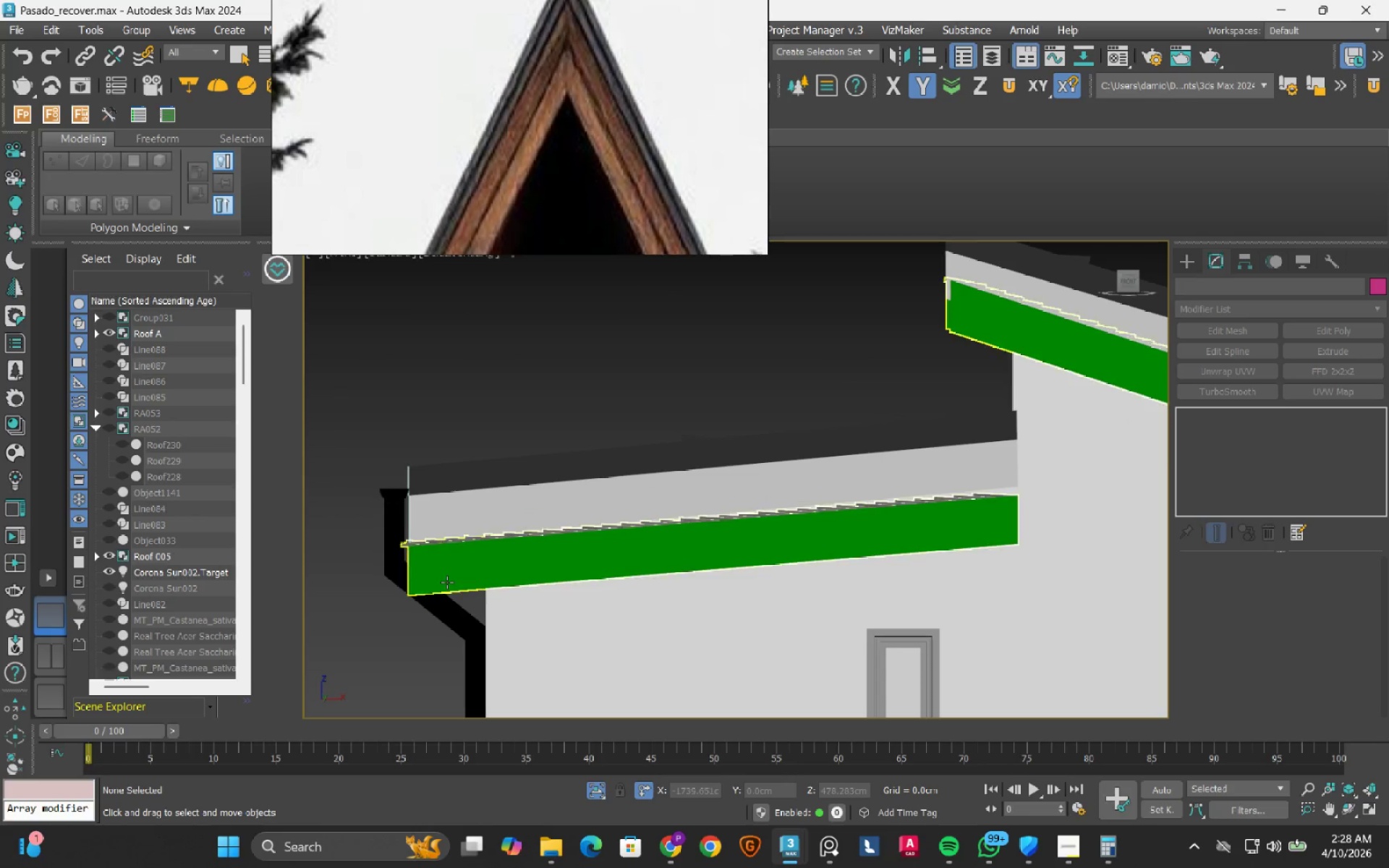 
scroll: coordinate [581, 467], scroll_direction: up, amount: 5.0
 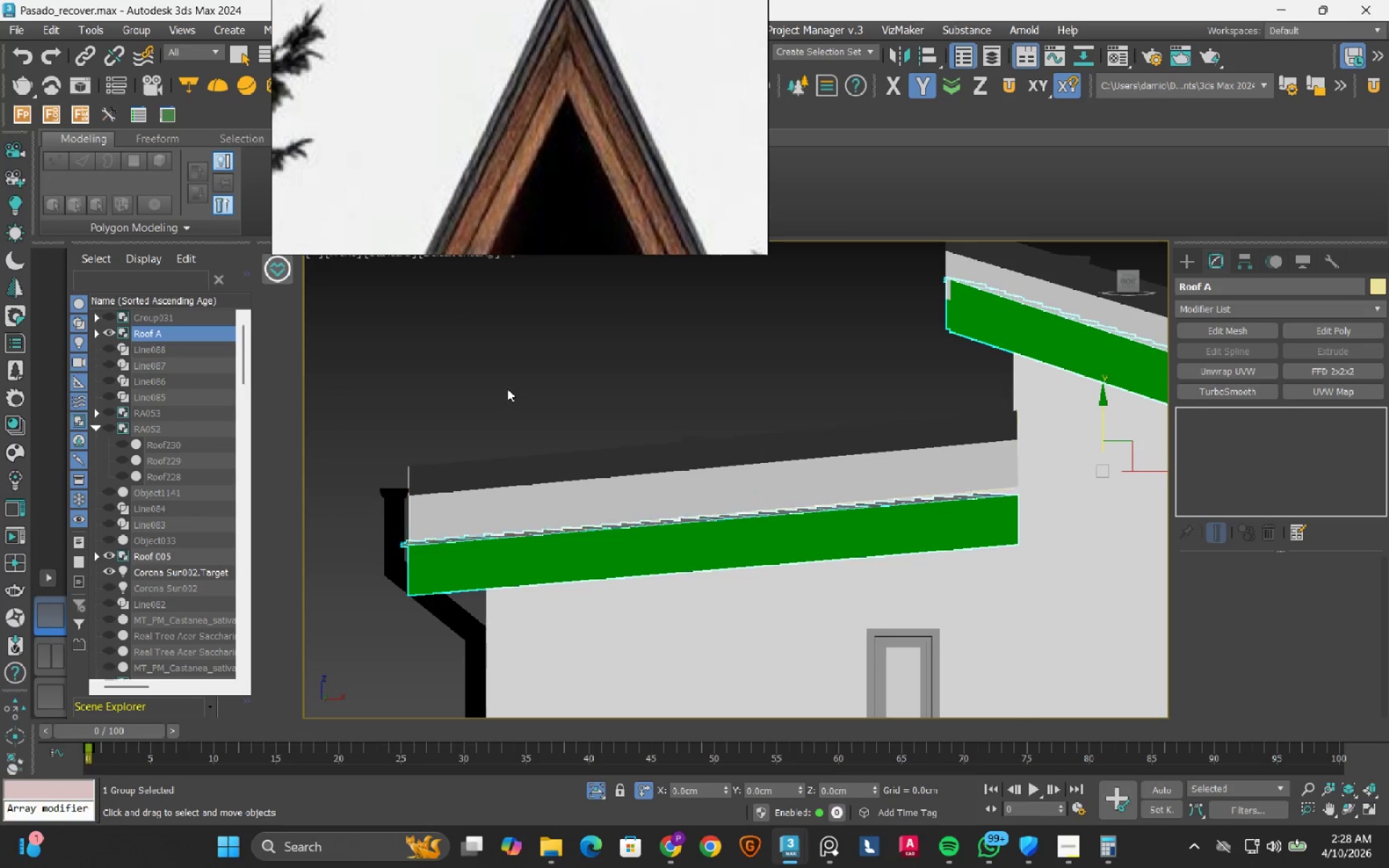 
left_click([447, 582])
 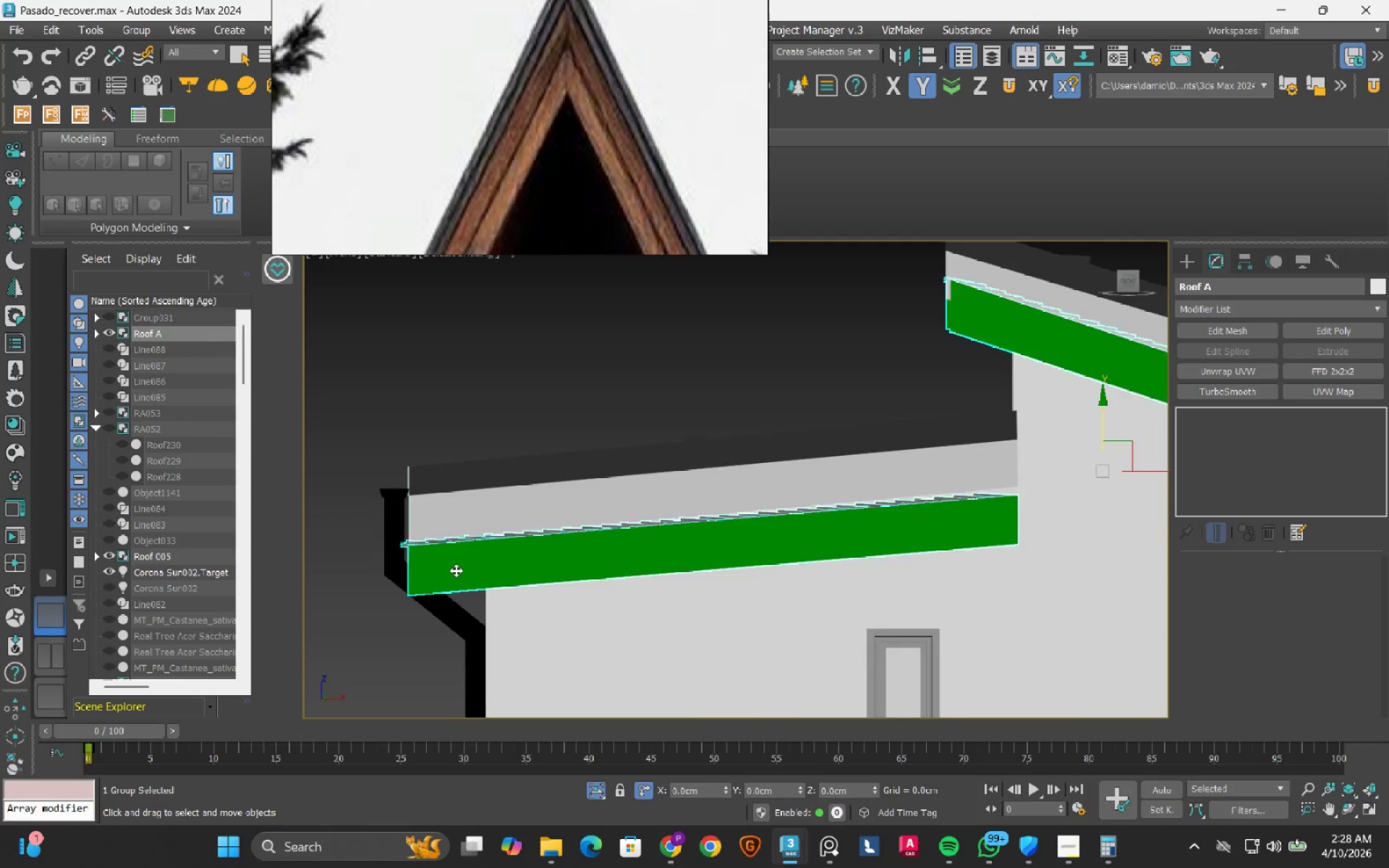 
scroll: coordinate [456, 570], scroll_direction: down, amount: 2.0
 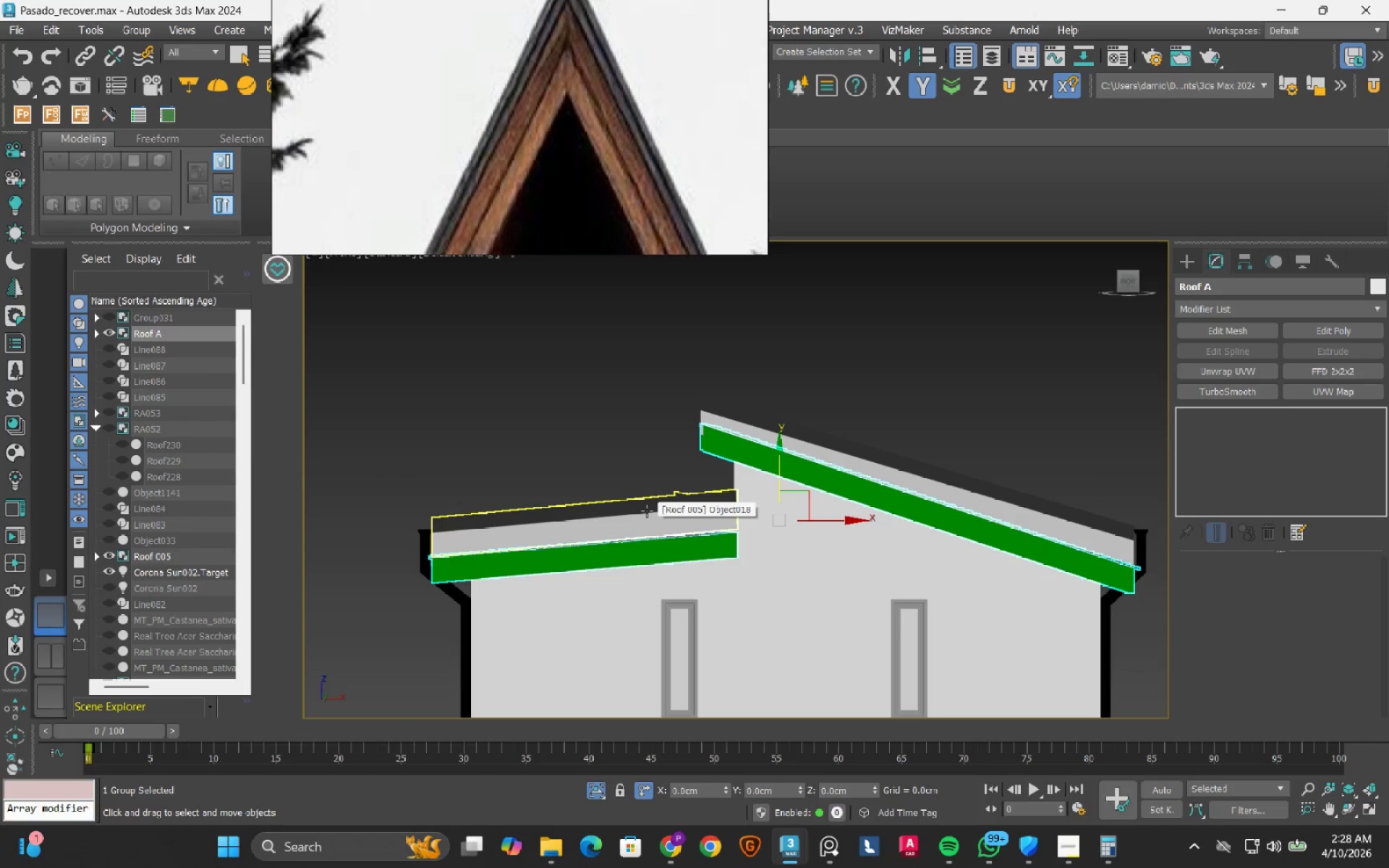 
key(F3)
 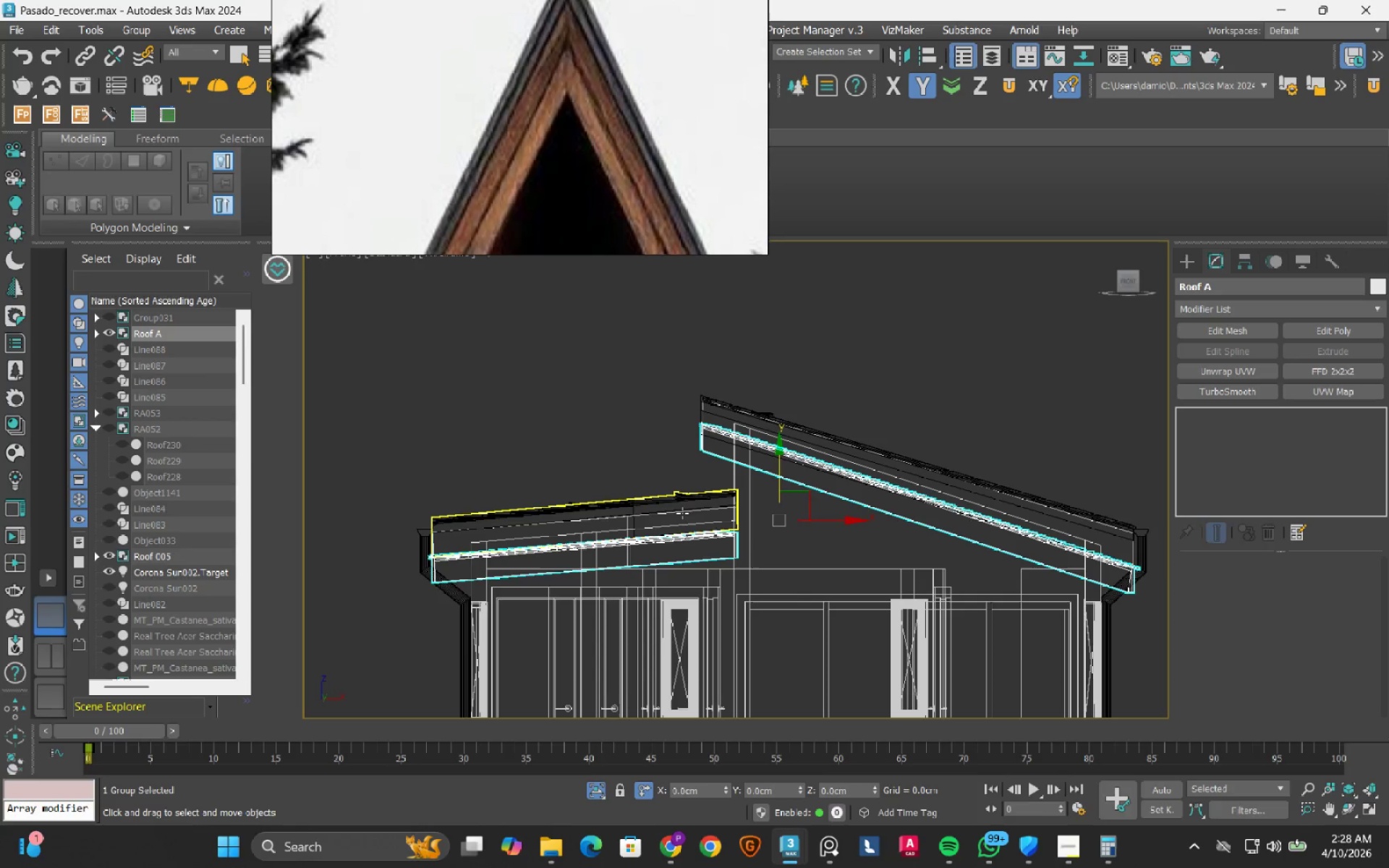 
scroll: coordinate [677, 511], scroll_direction: up, amount: 2.0
 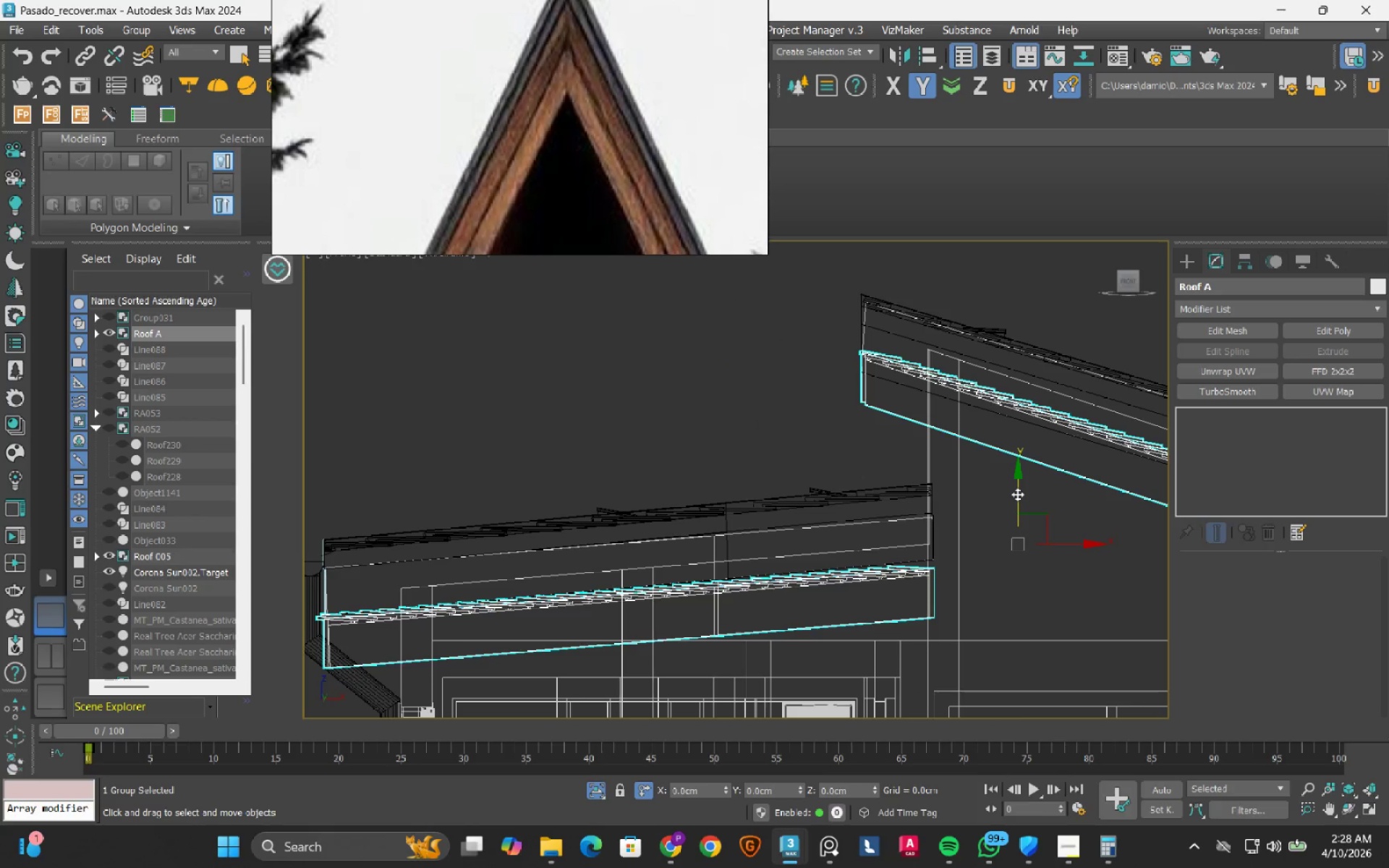 
left_click_drag(start_coordinate=[1017, 494], to_coordinate=[992, 438])
 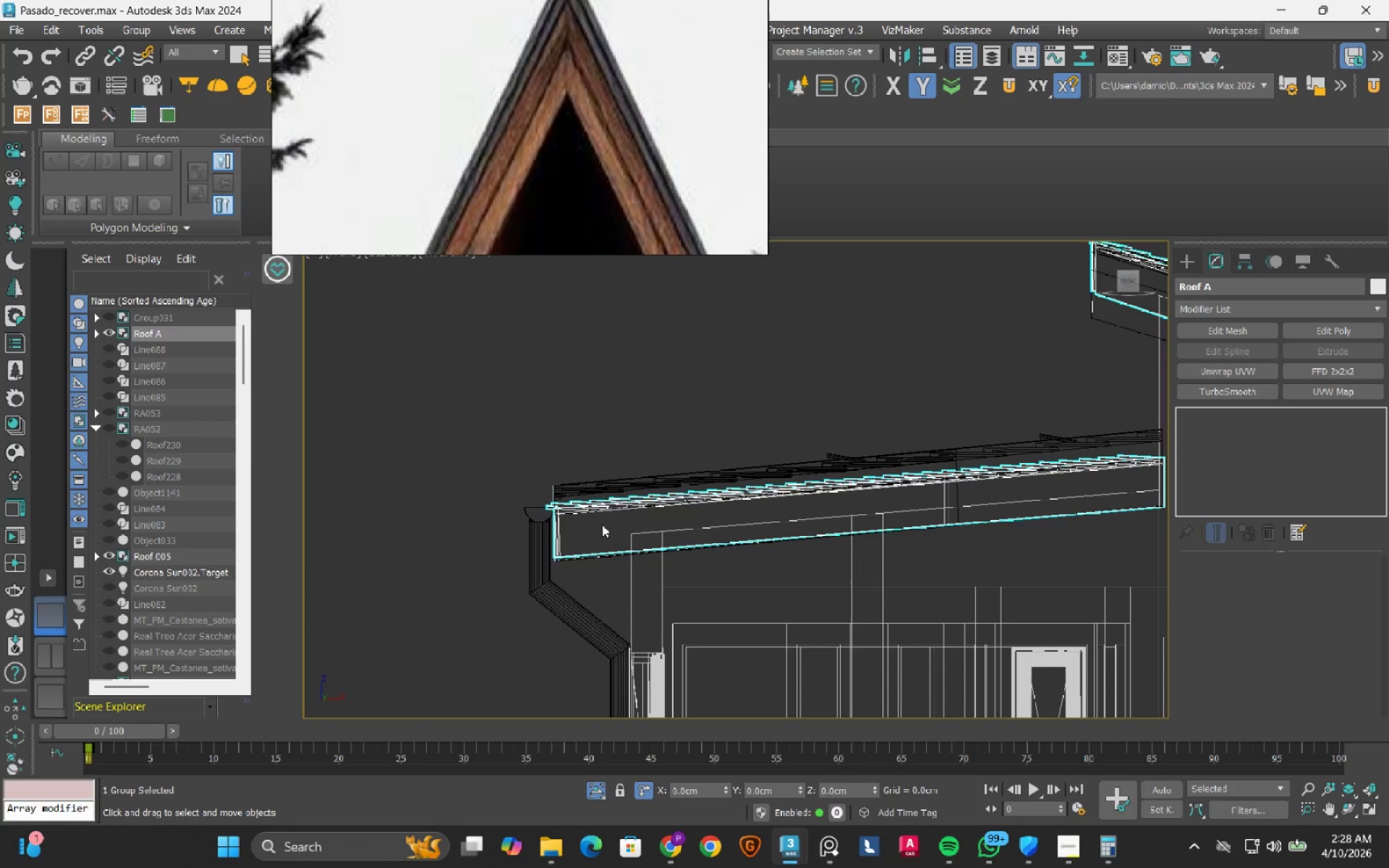 
scroll: coordinate [568, 514], scroll_direction: up, amount: 4.0
 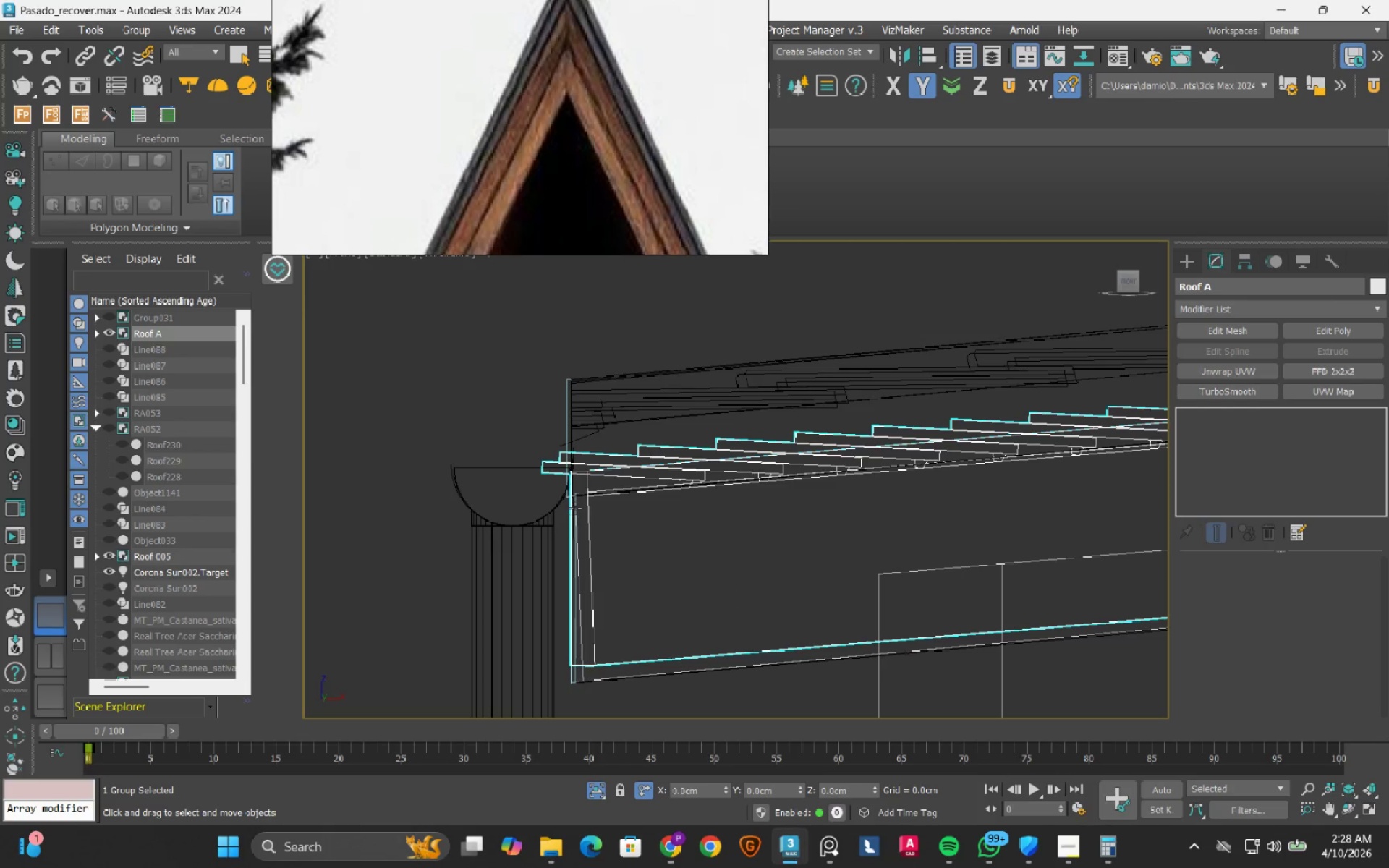 
mouse_move([560, 499])
 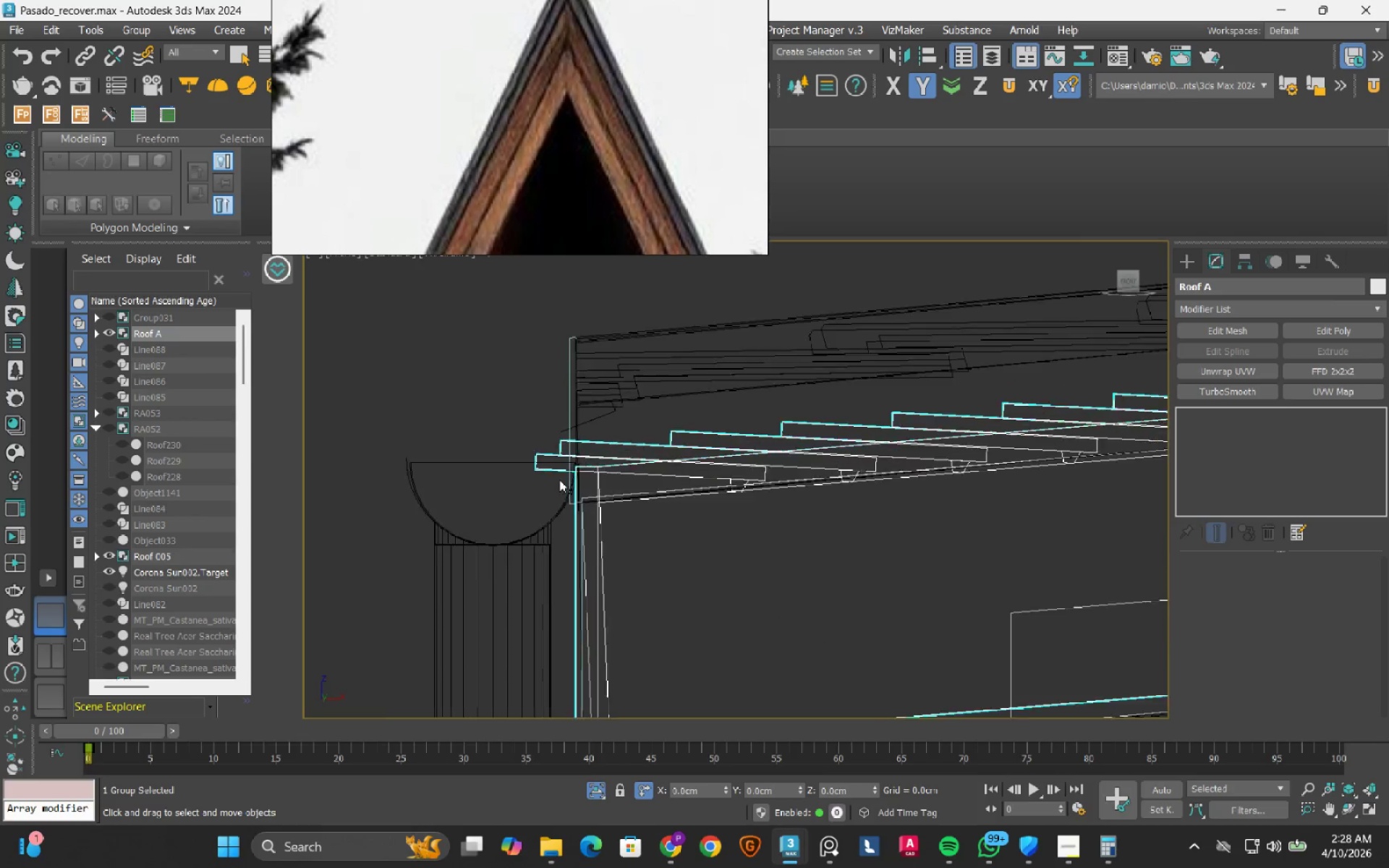 
scroll: coordinate [559, 480], scroll_direction: up, amount: 2.0
 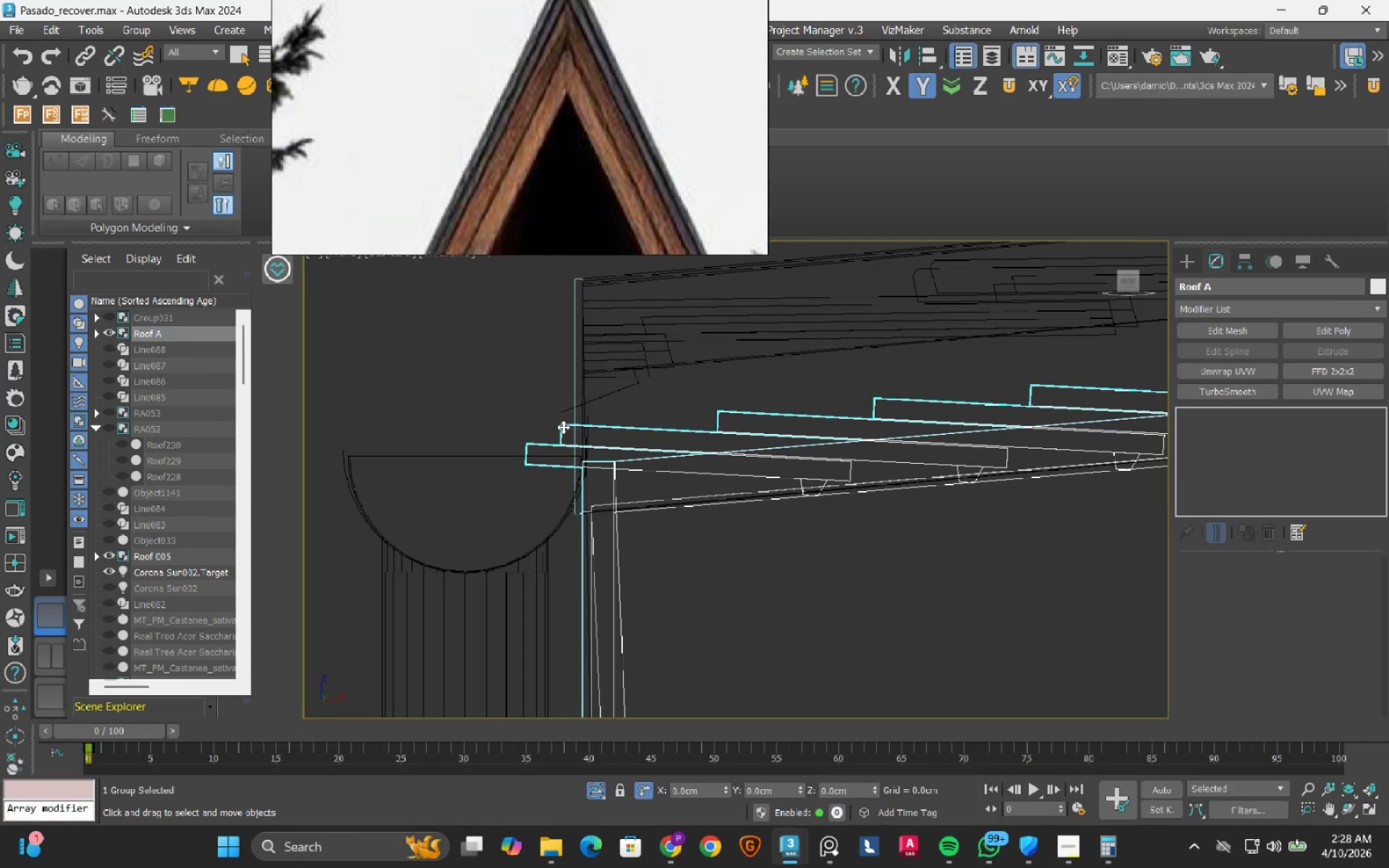 
left_click_drag(start_coordinate=[563, 427], to_coordinate=[587, 388])
 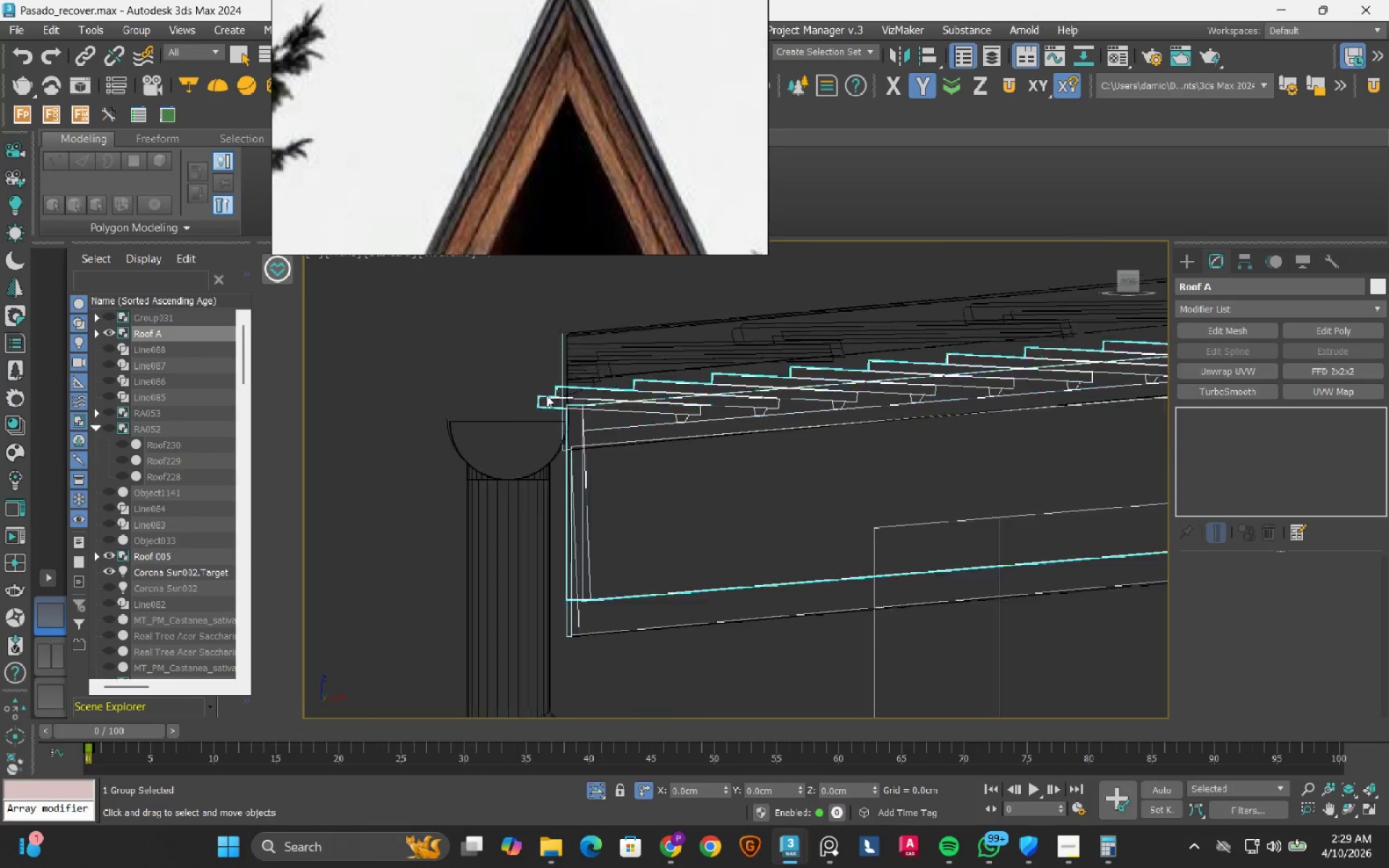 
scroll: coordinate [659, 448], scroll_direction: down, amount: 7.0
 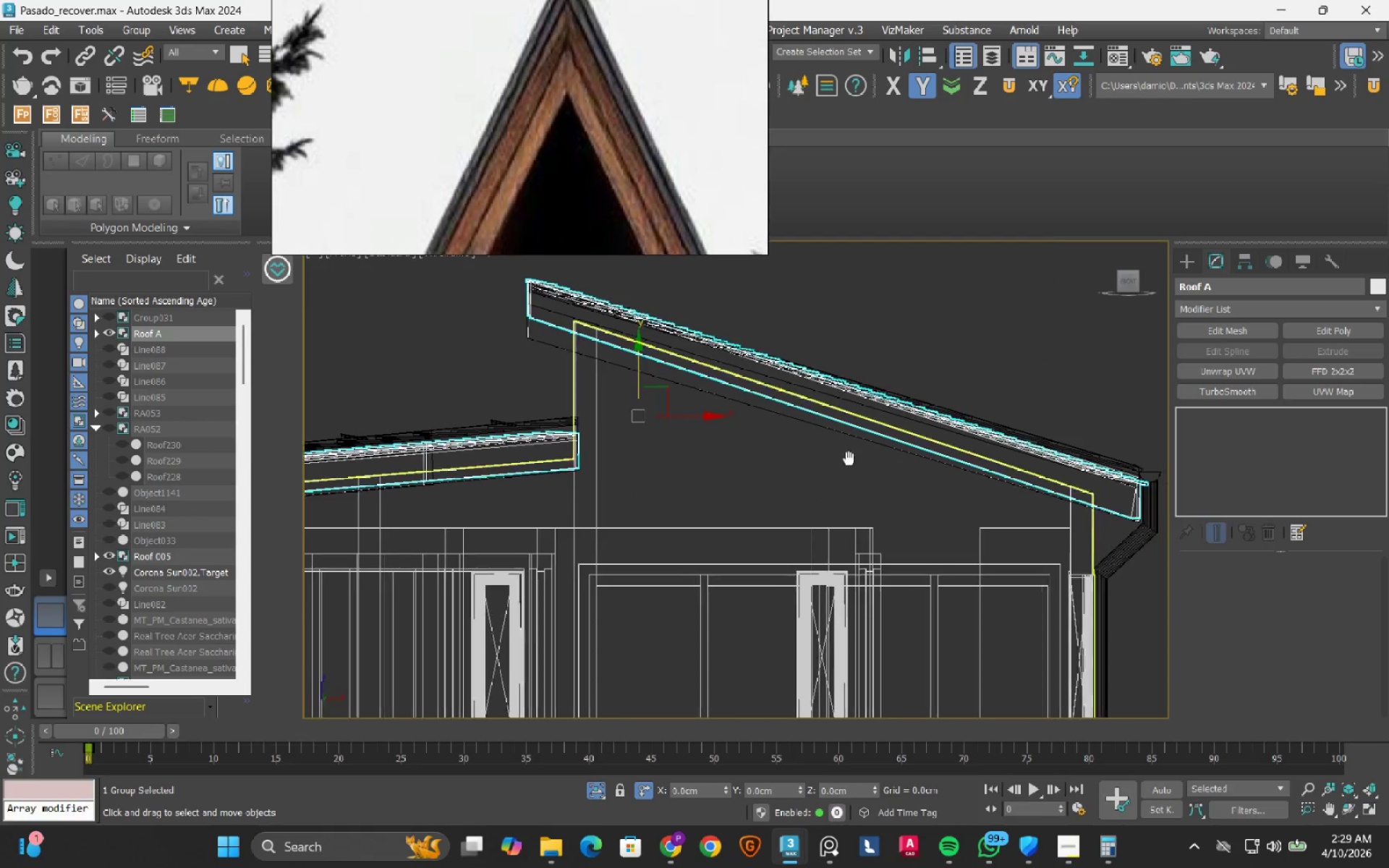 
scroll: coordinate [952, 467], scroll_direction: up, amount: 3.0
 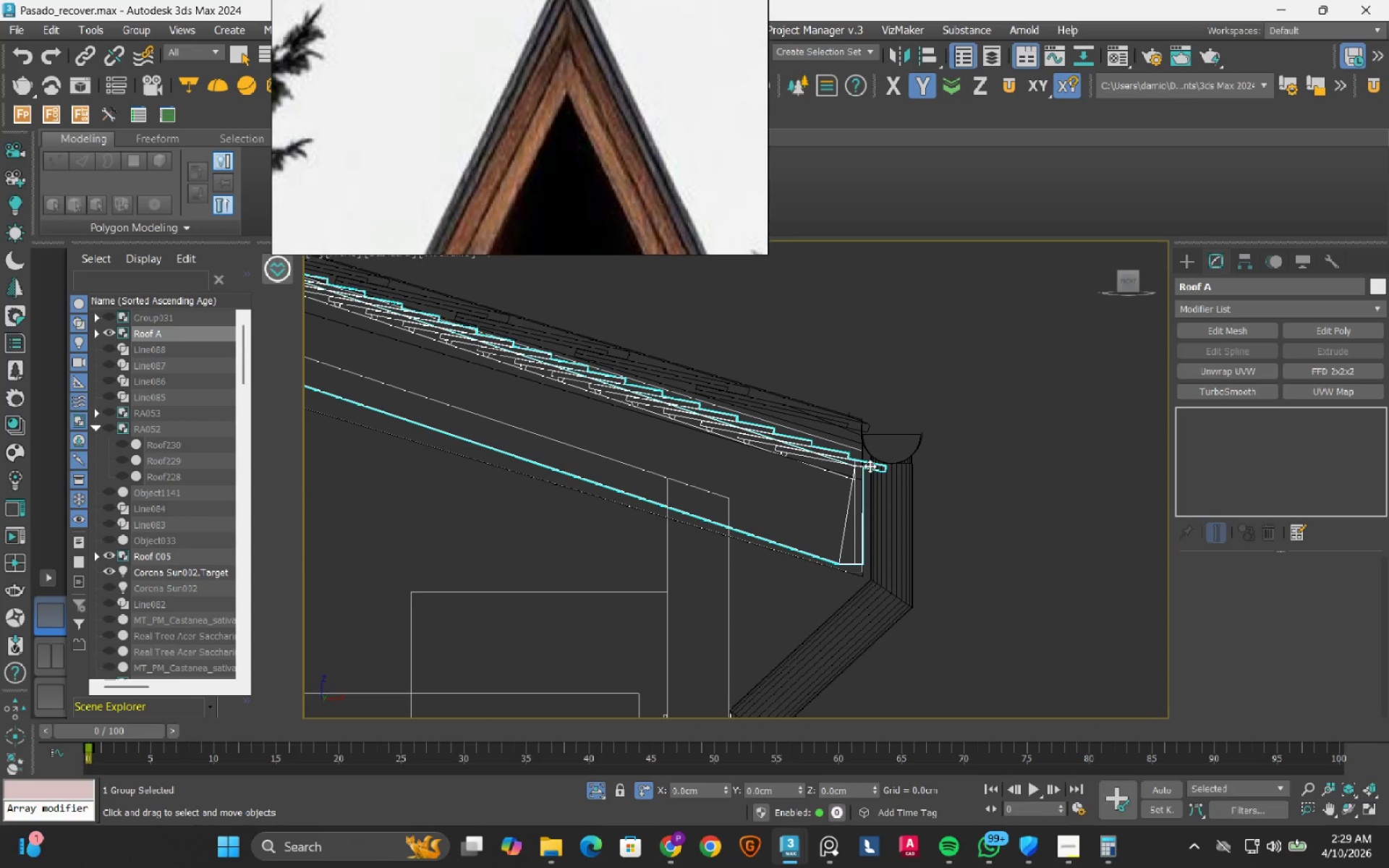 
scroll: coordinate [870, 466], scroll_direction: down, amount: 4.0
 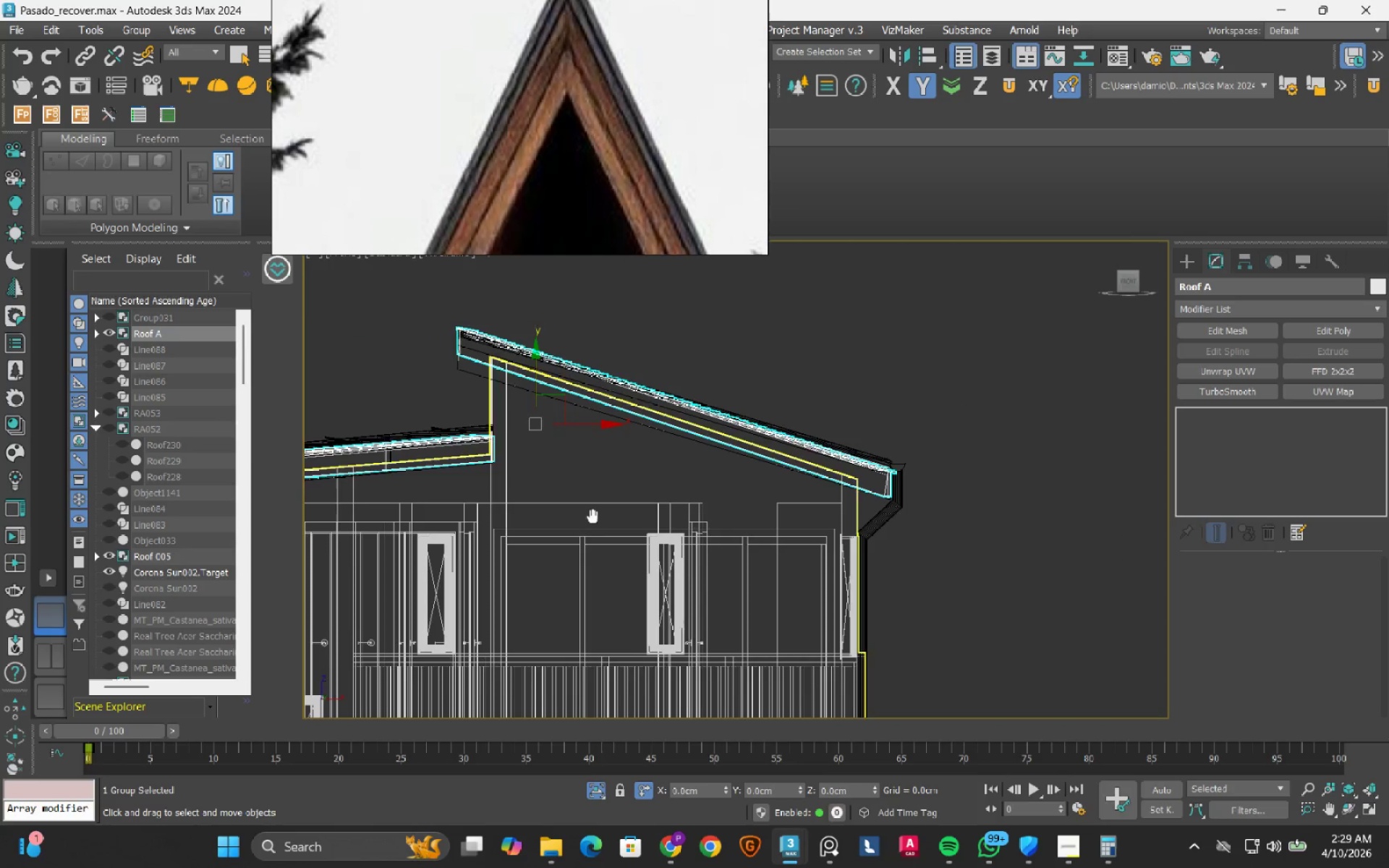 
scroll: coordinate [878, 465], scroll_direction: up, amount: 6.0
 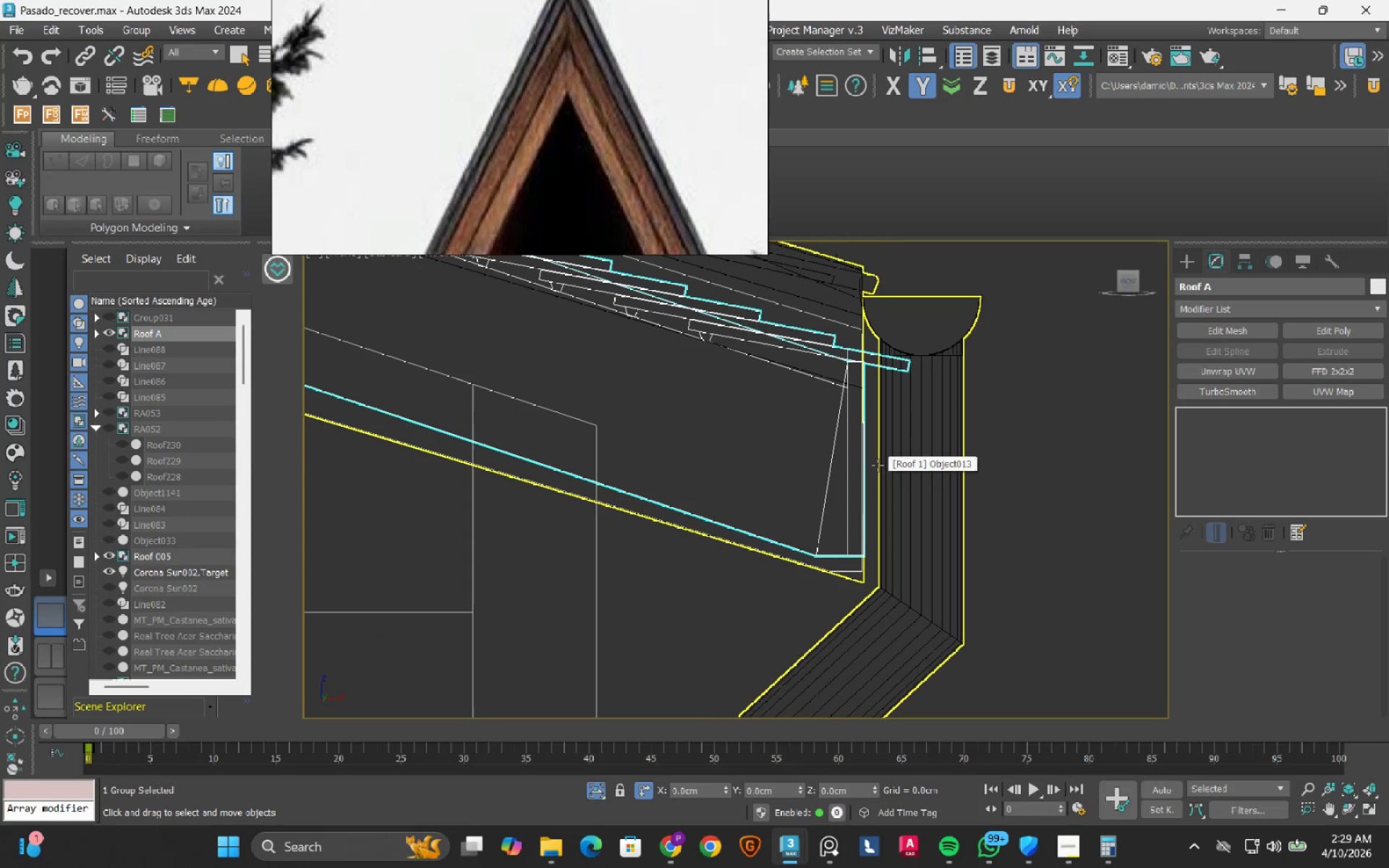 
scroll: coordinate [878, 465], scroll_direction: down, amount: 6.0
 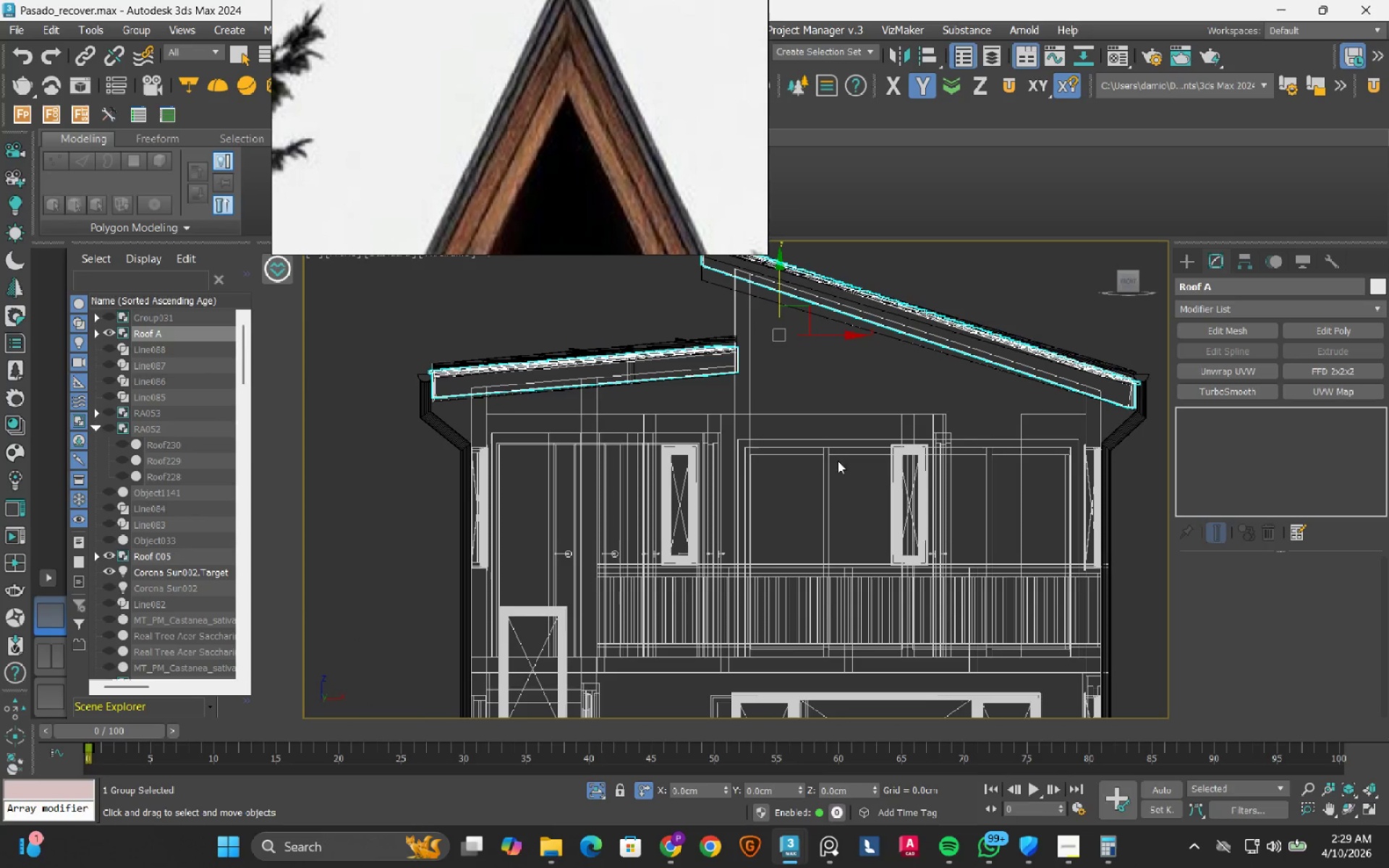 
scroll: coordinate [427, 362], scroll_direction: up, amount: 3.0
 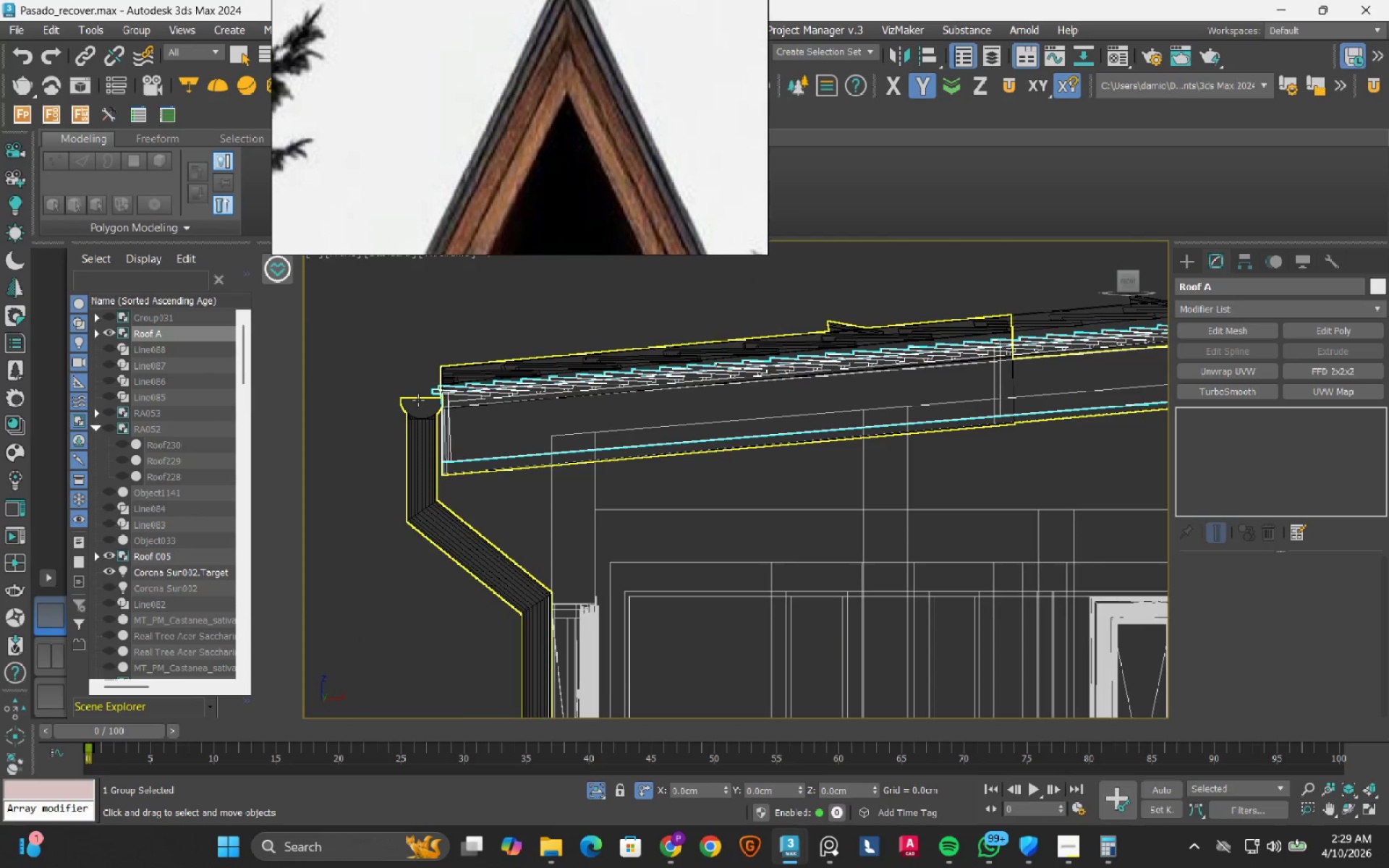 
left_click([418, 400])
 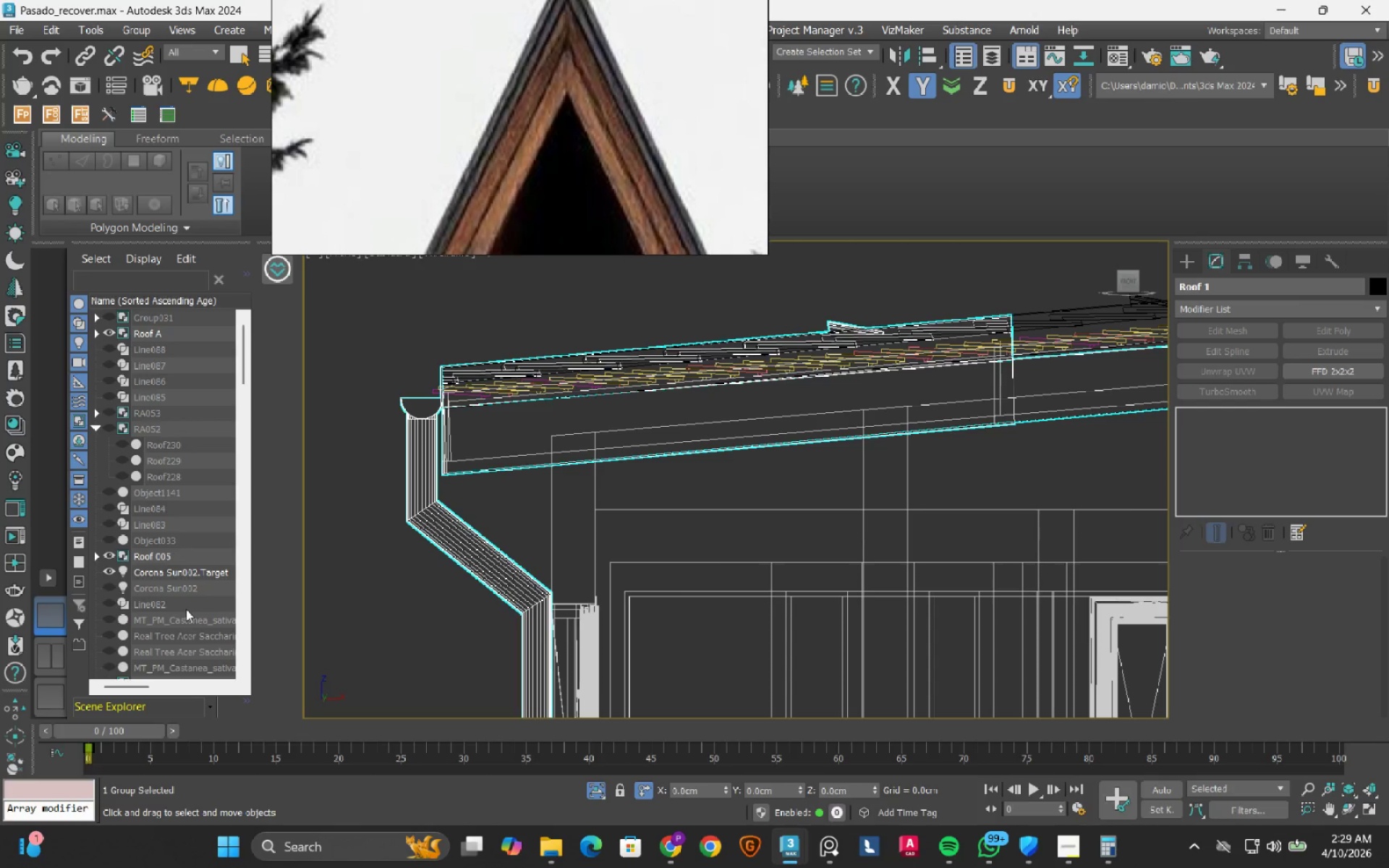 
wait(8.08)
 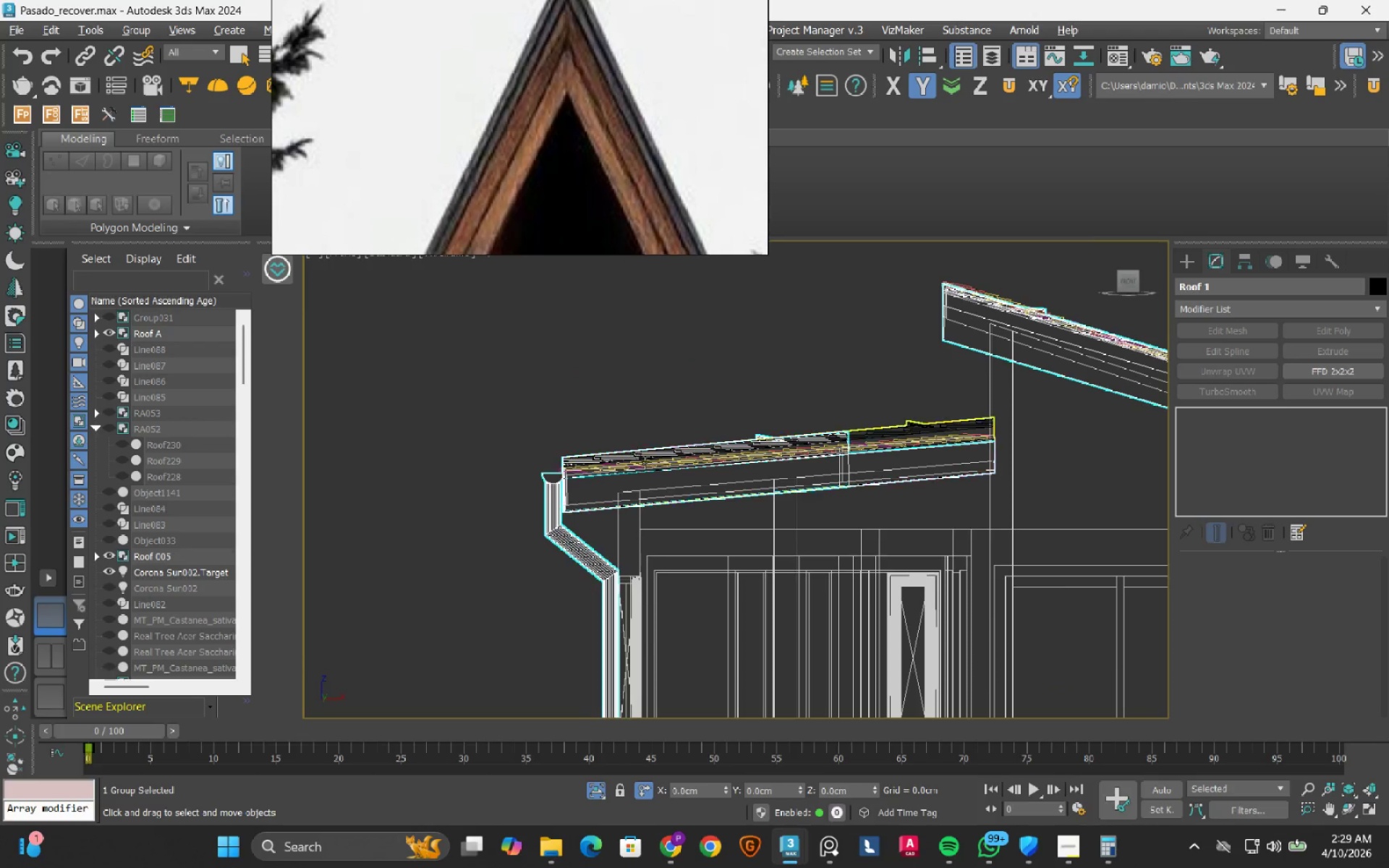 
hold_key(key=AltLeft, duration=0.56)
 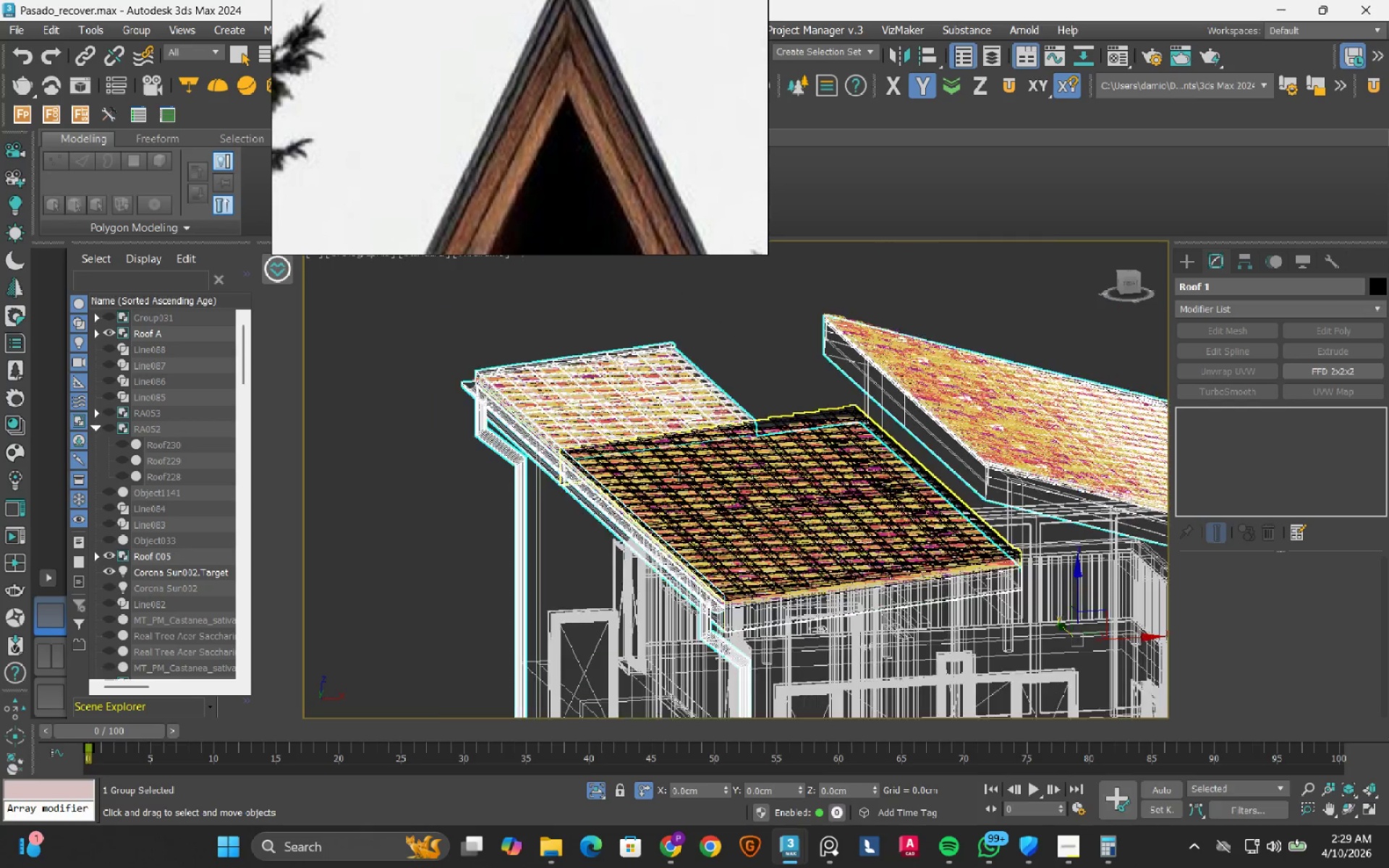 
scroll: coordinate [686, 548], scroll_direction: down, amount: 2.0
 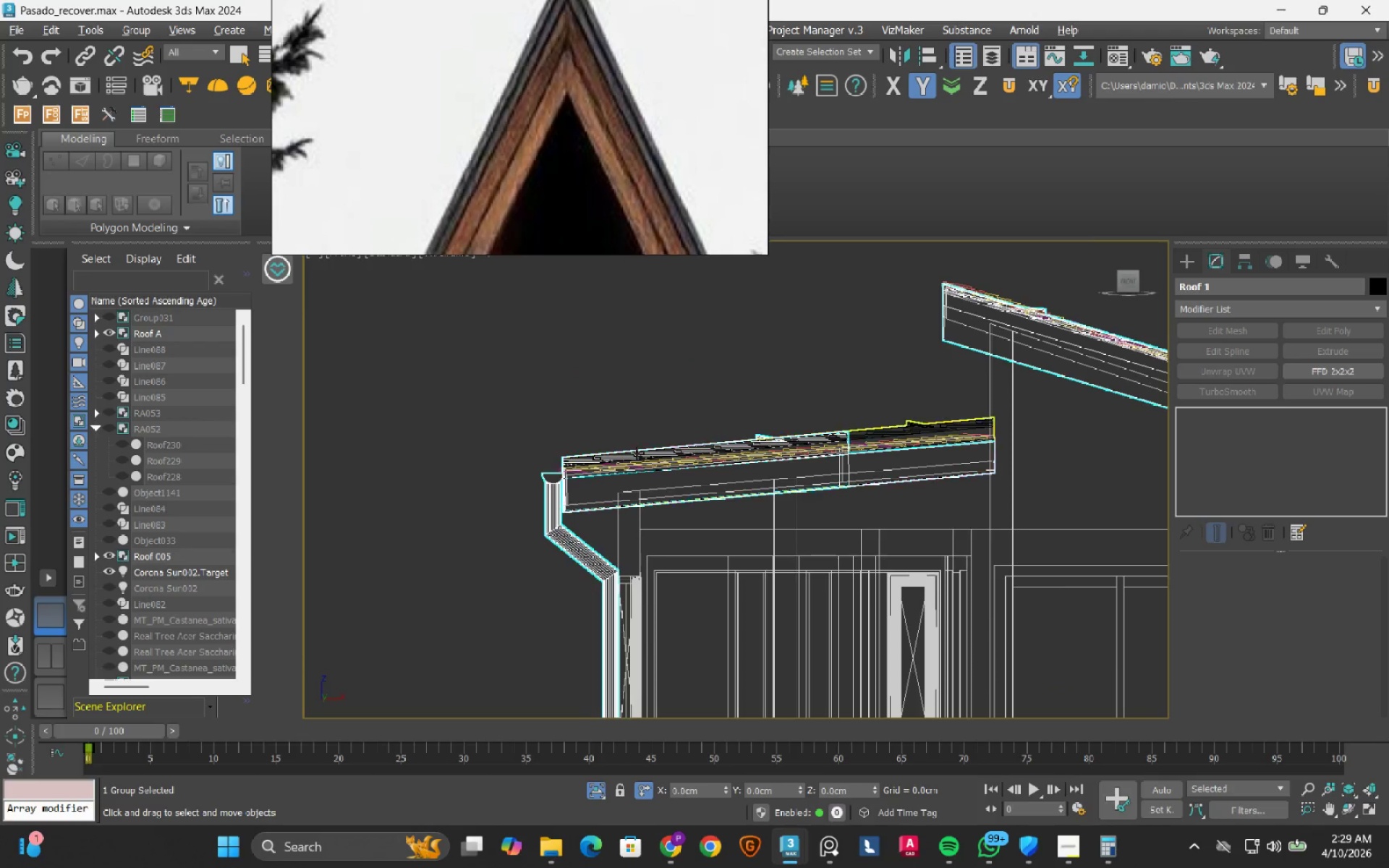 
hold_key(key=AltLeft, duration=0.36)
 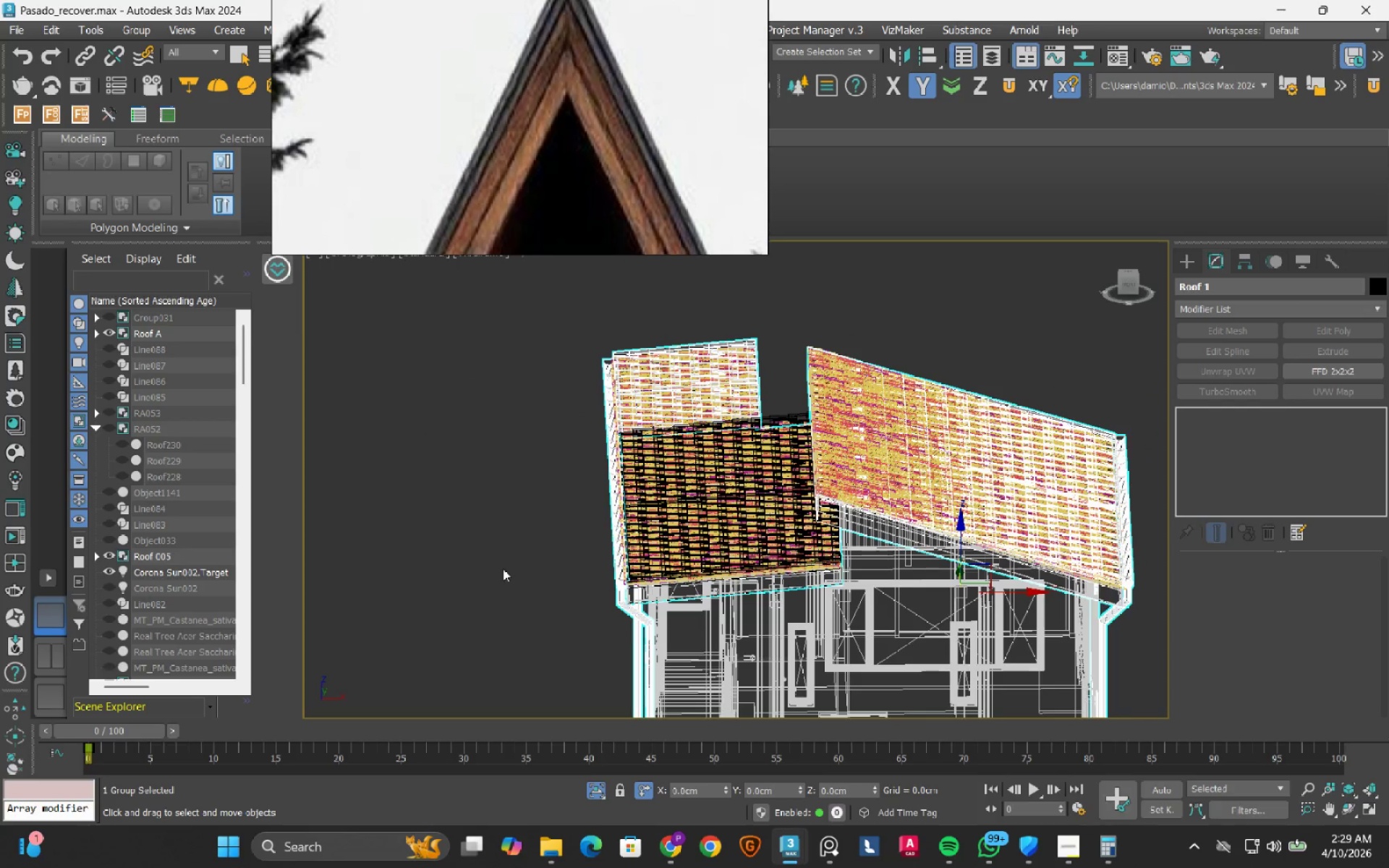 
scroll: coordinate [679, 475], scroll_direction: down, amount: 2.0
 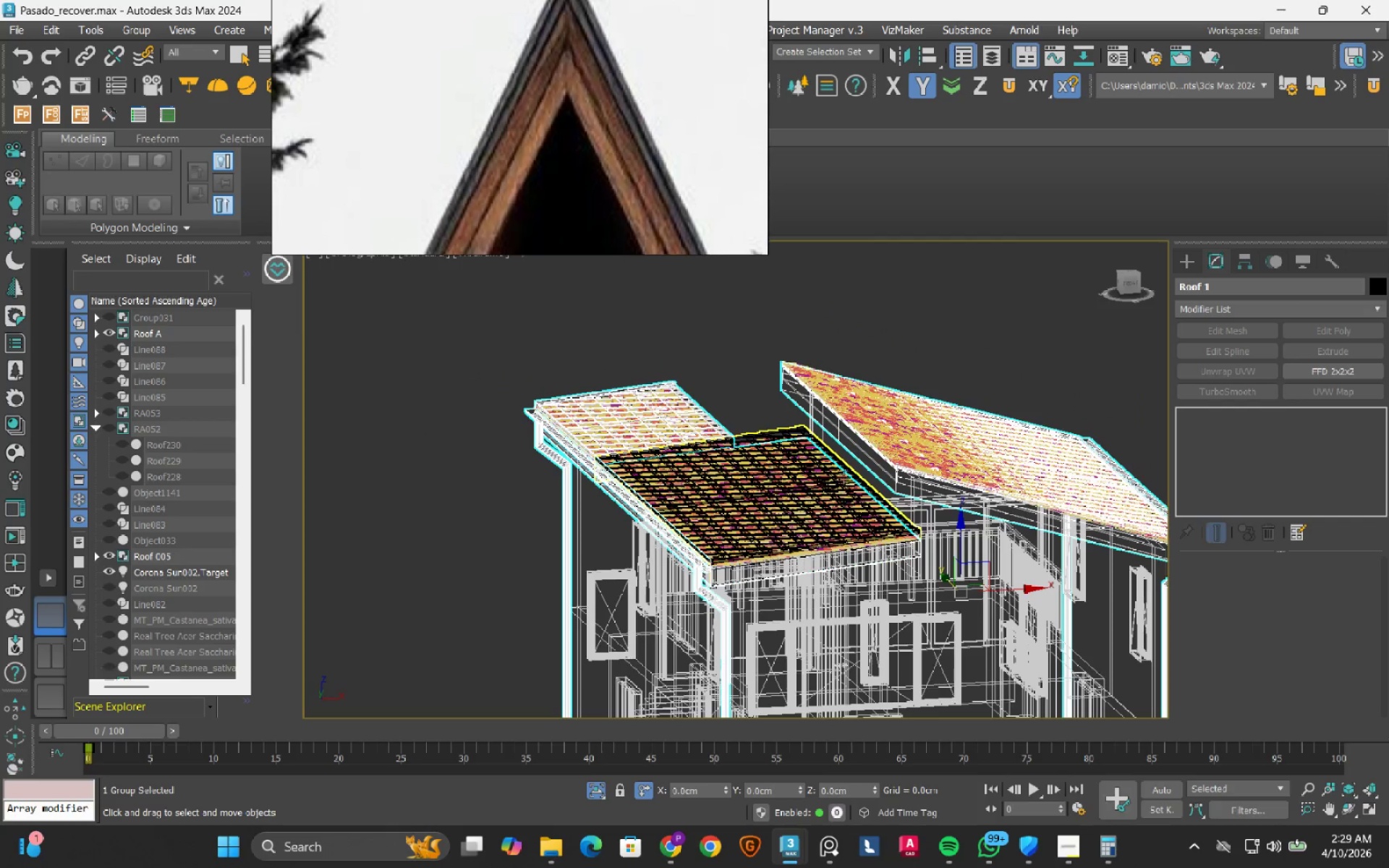 
left_click([503, 569])
 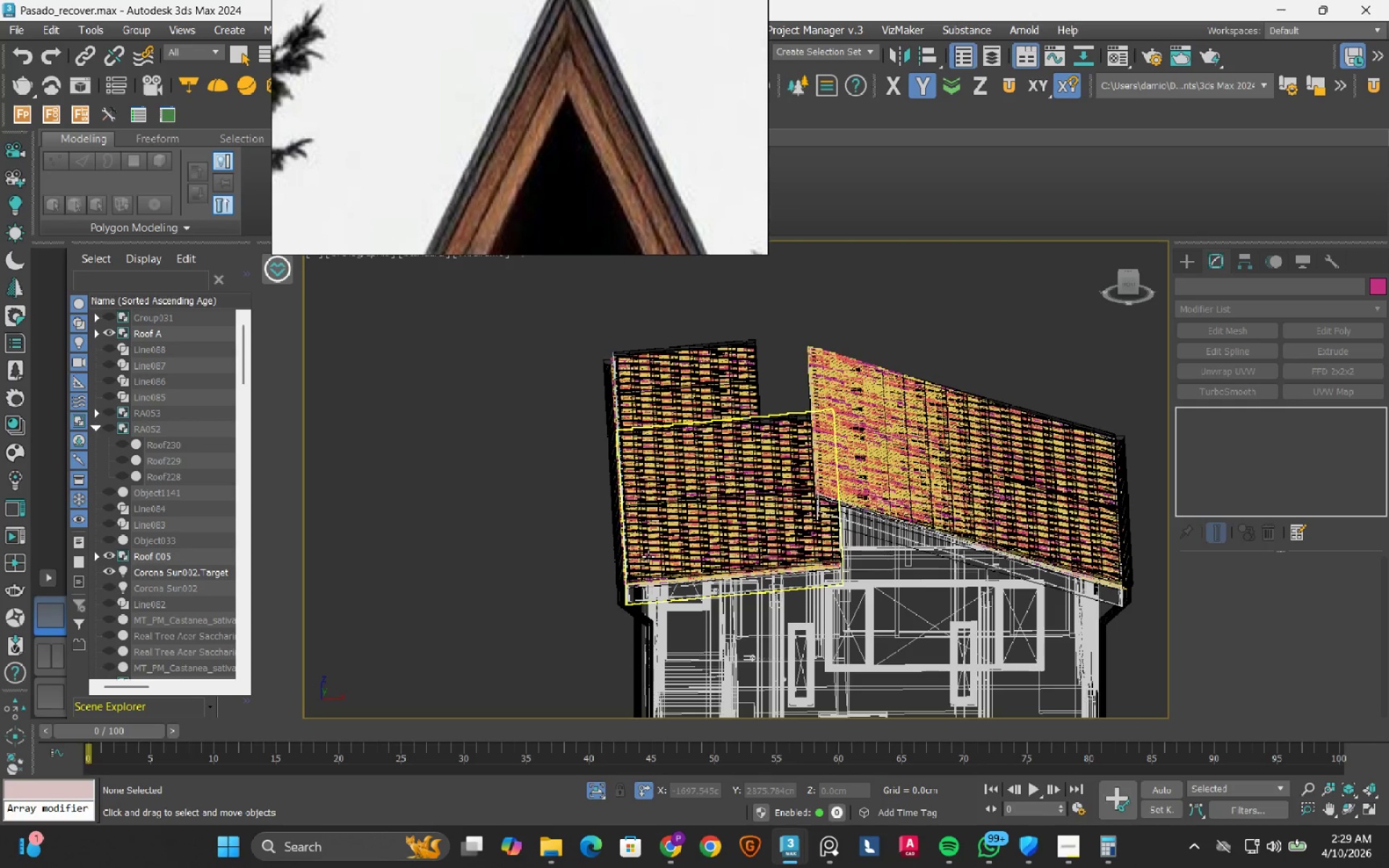 
mouse_move([747, 620])
 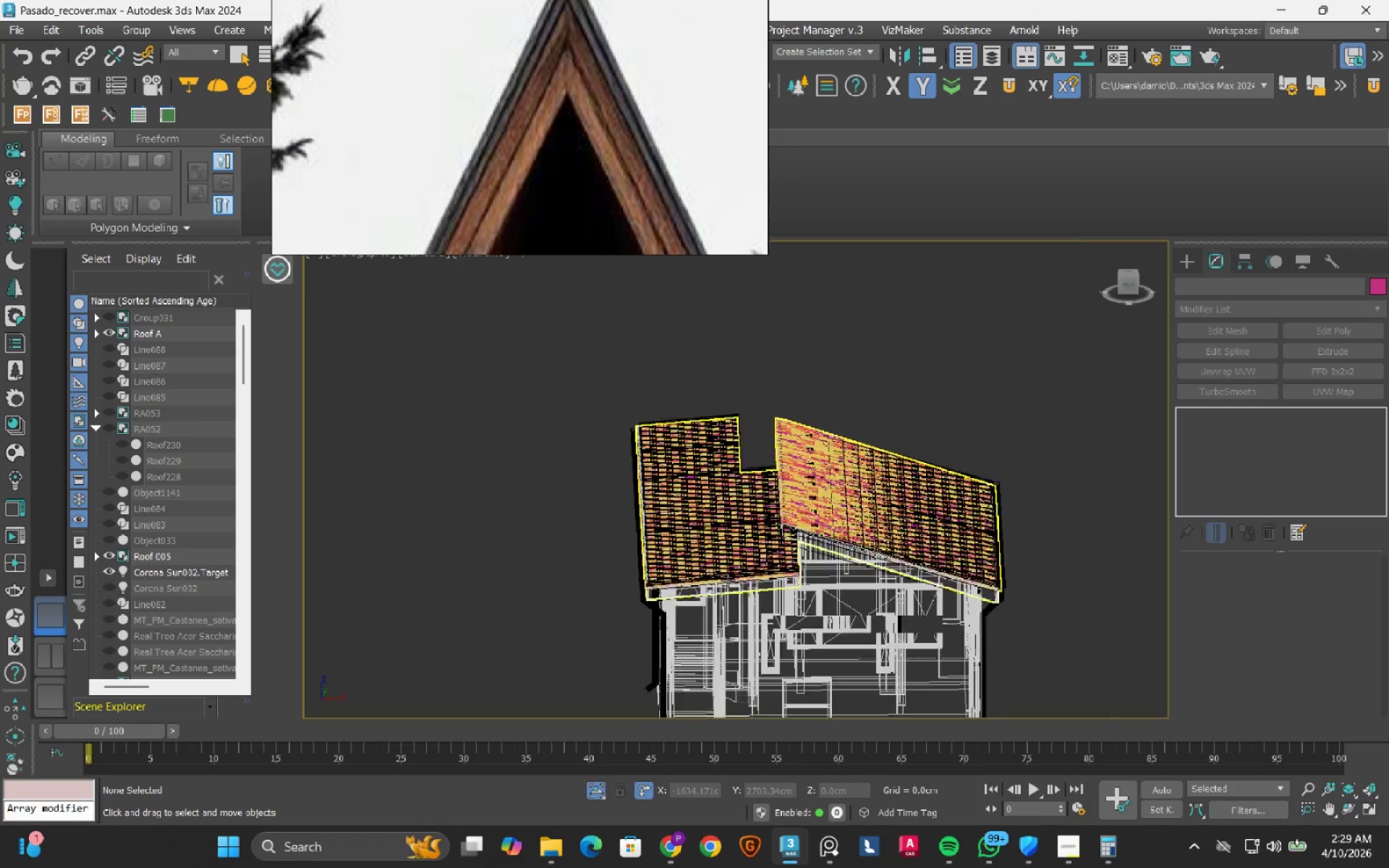 
left_click_drag(start_coordinate=[943, 413], to_coordinate=[489, 645])
 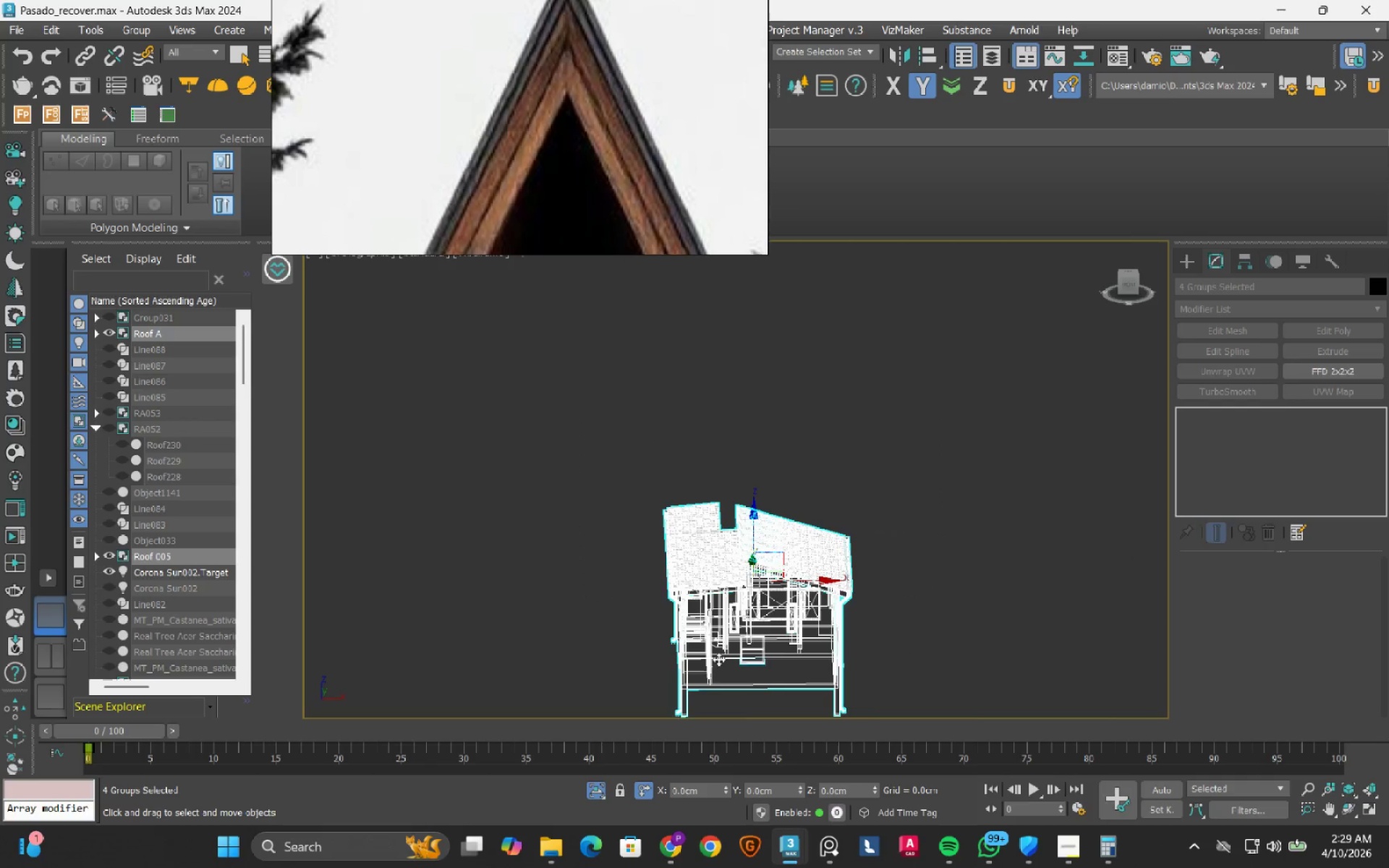 
scroll: coordinate [697, 594], scroll_direction: down, amount: 4.0
 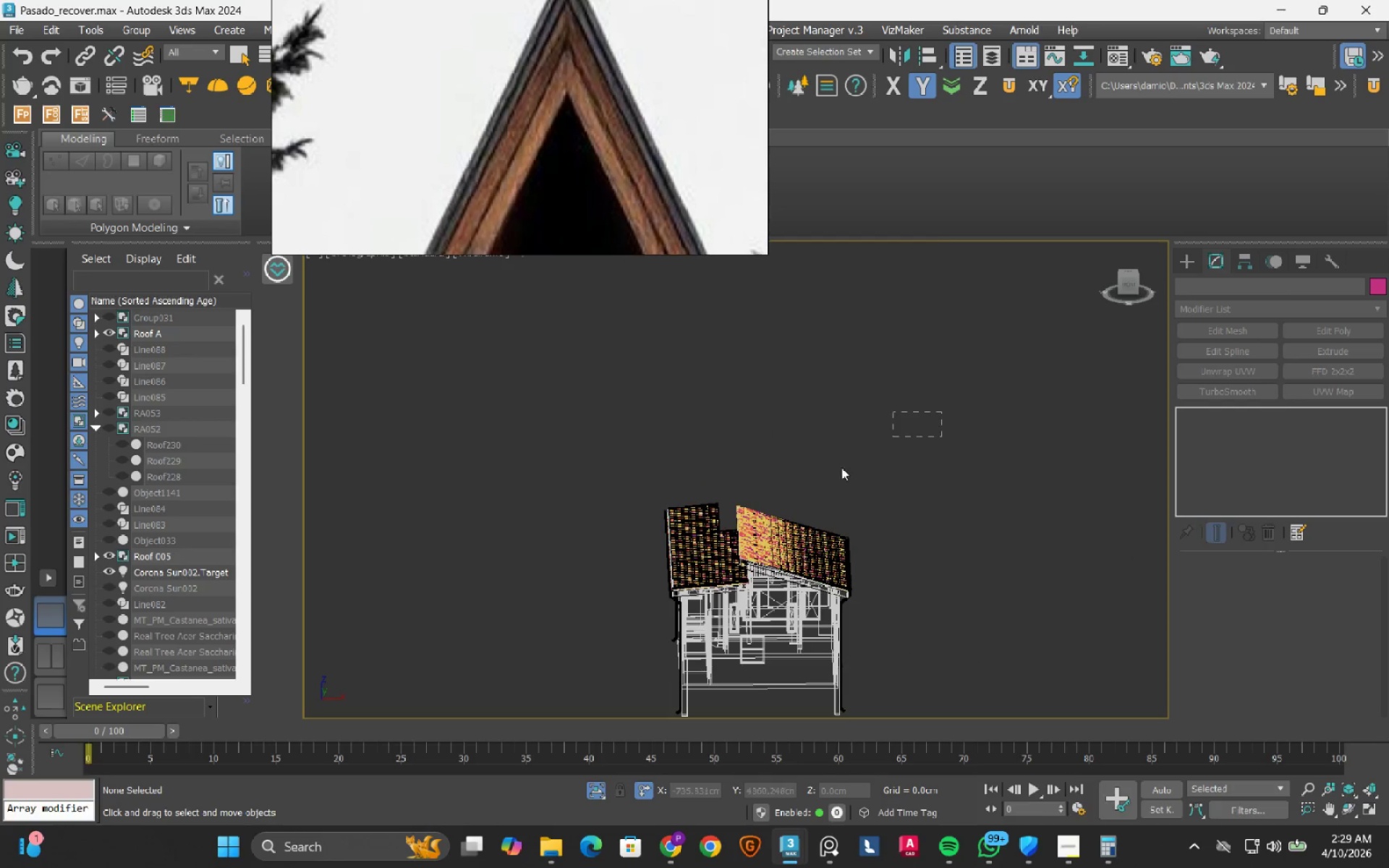 
hold_key(key=AltLeft, duration=1.45)
left_click([716, 668])
 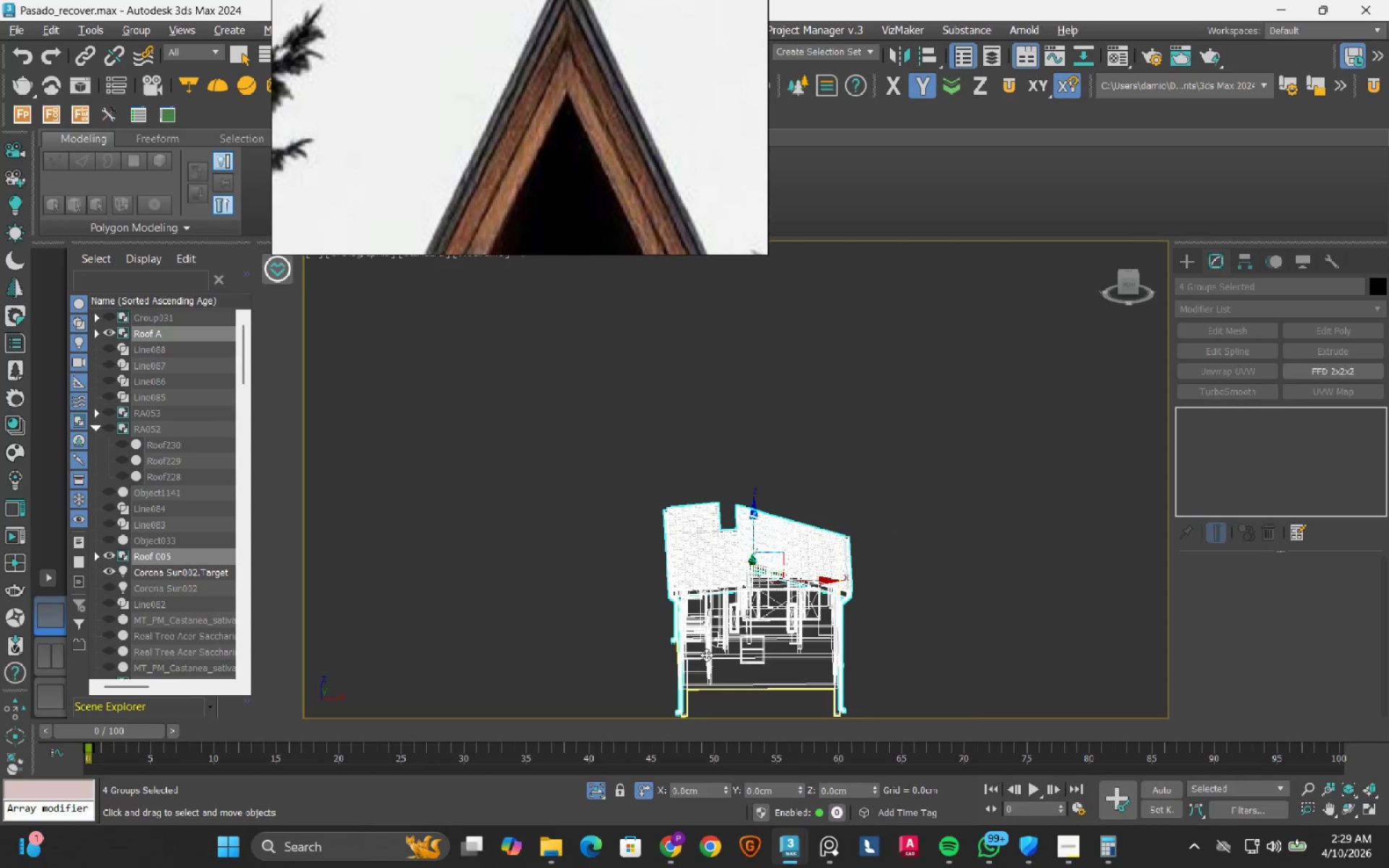 
left_click([706, 655])
 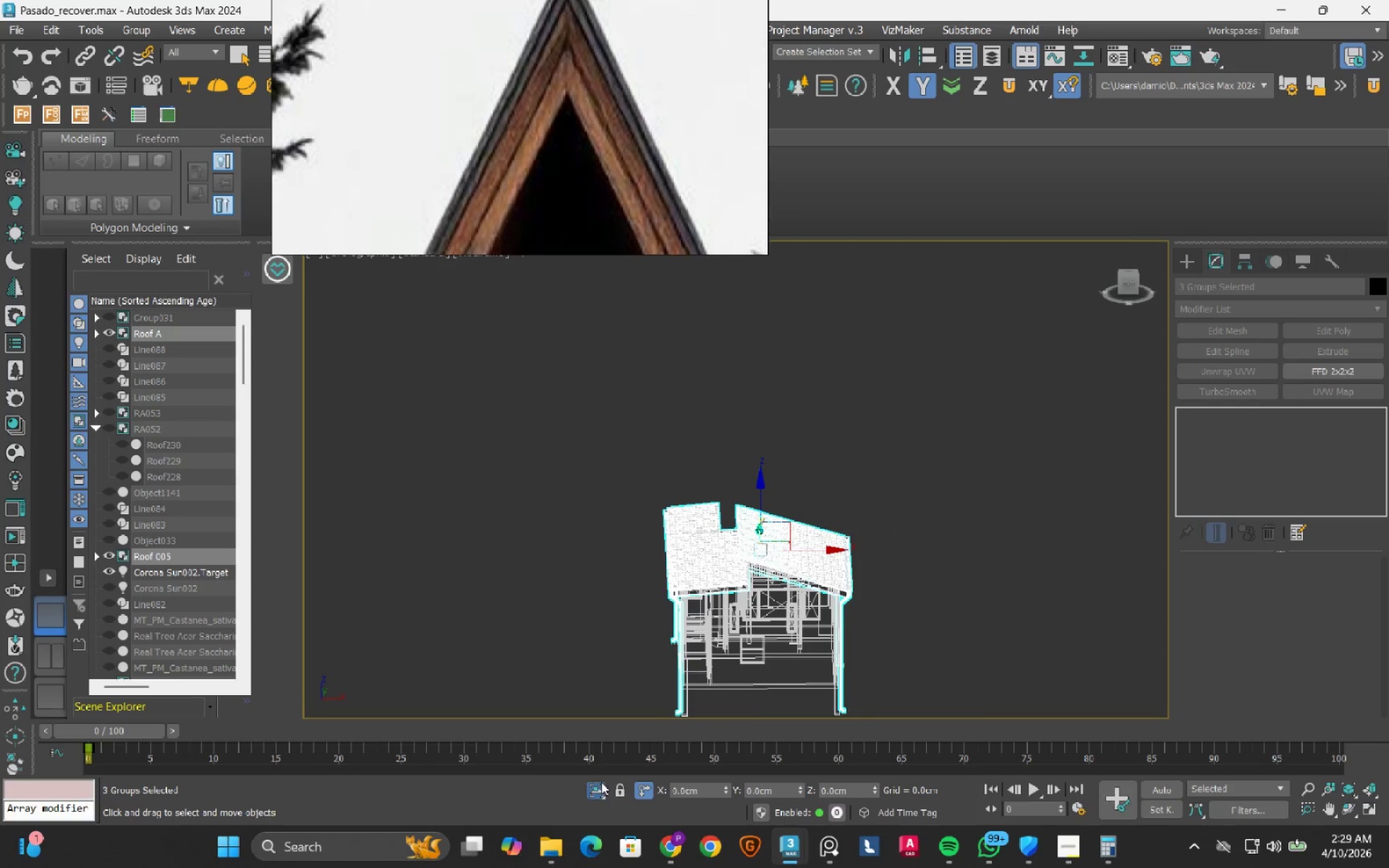 
left_click_drag(start_coordinate=[601, 783], to_coordinate=[598, 787])
 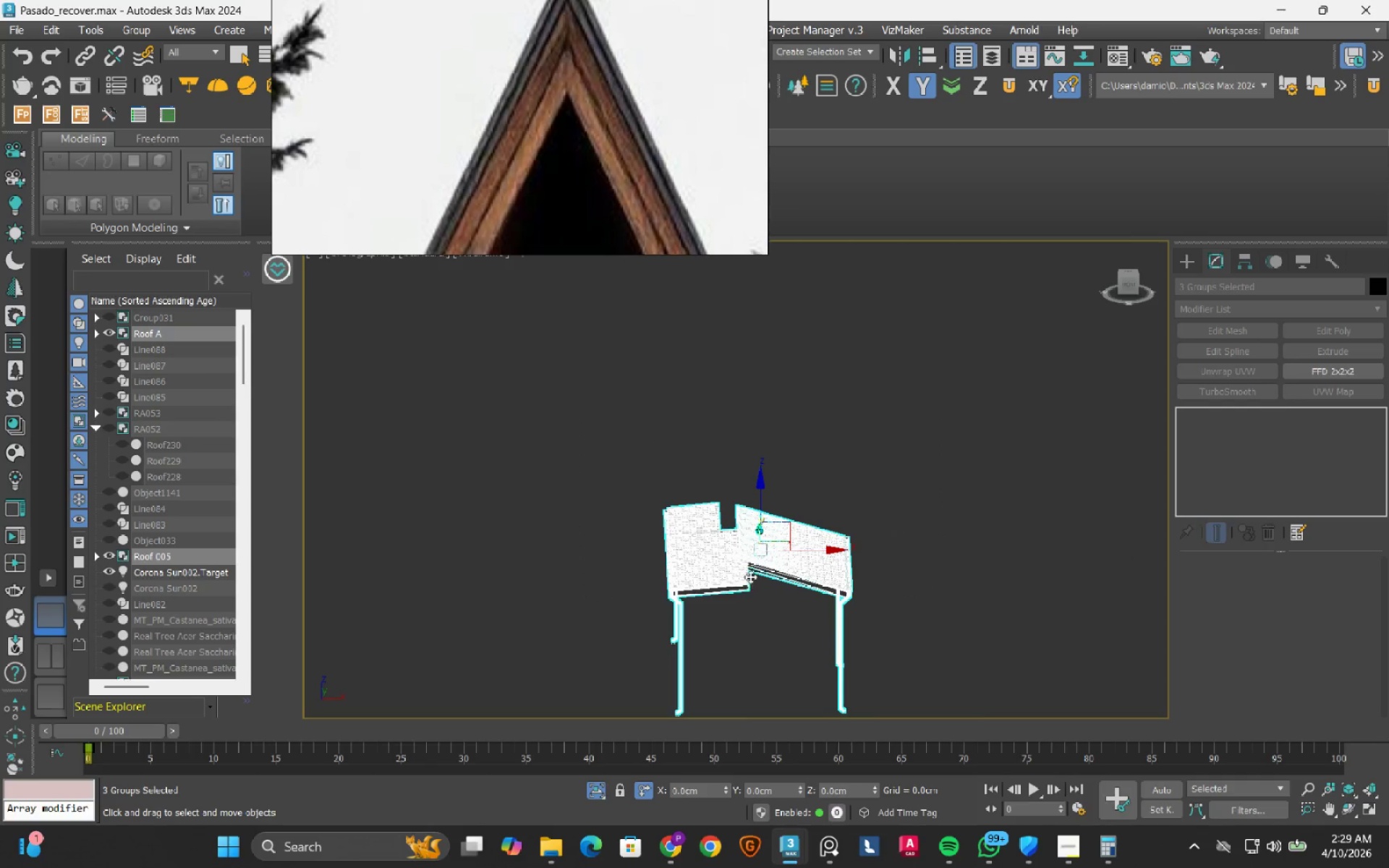 
left_click([732, 696])
 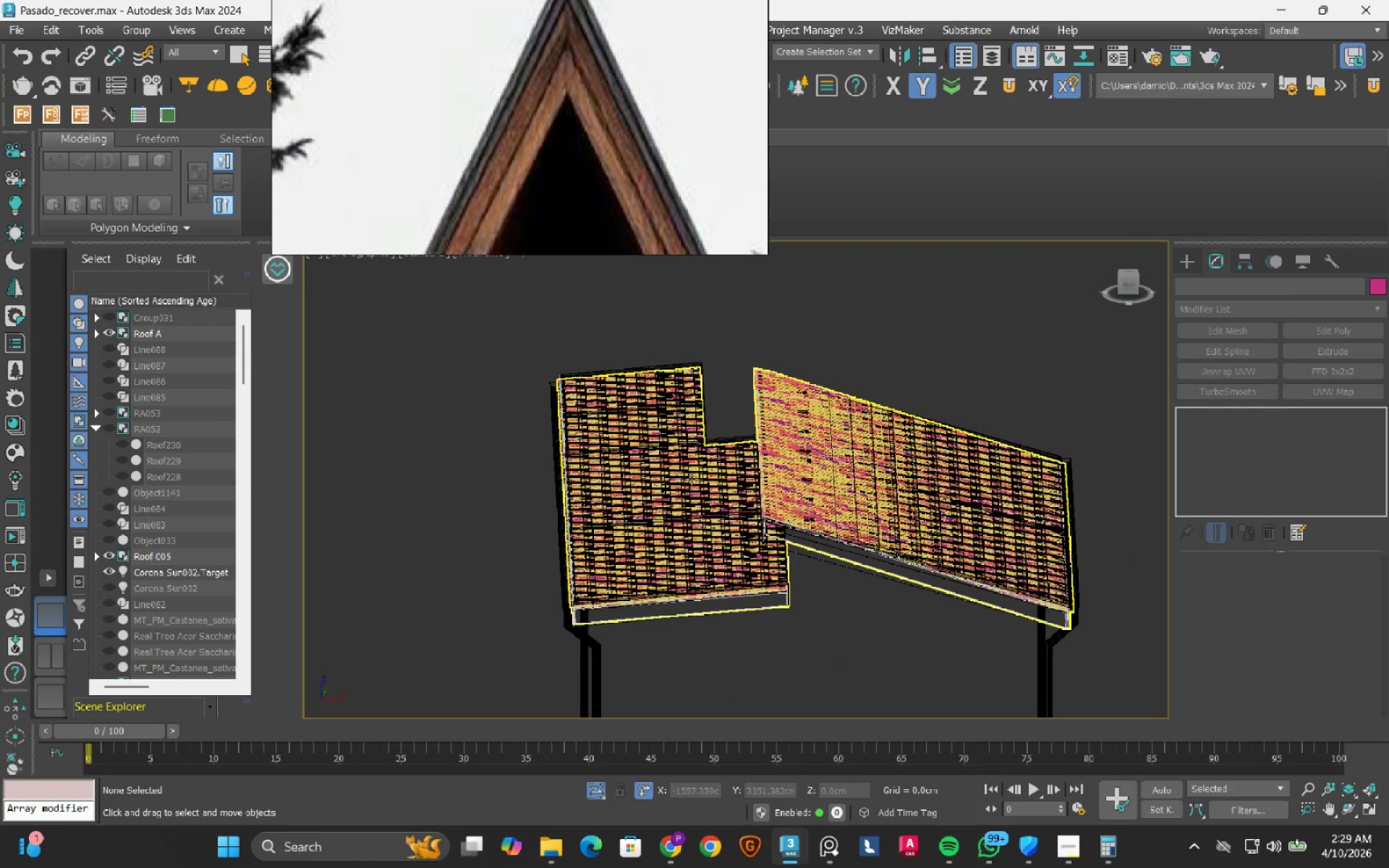 
scroll: coordinate [719, 582], scroll_direction: up, amount: 3.0
 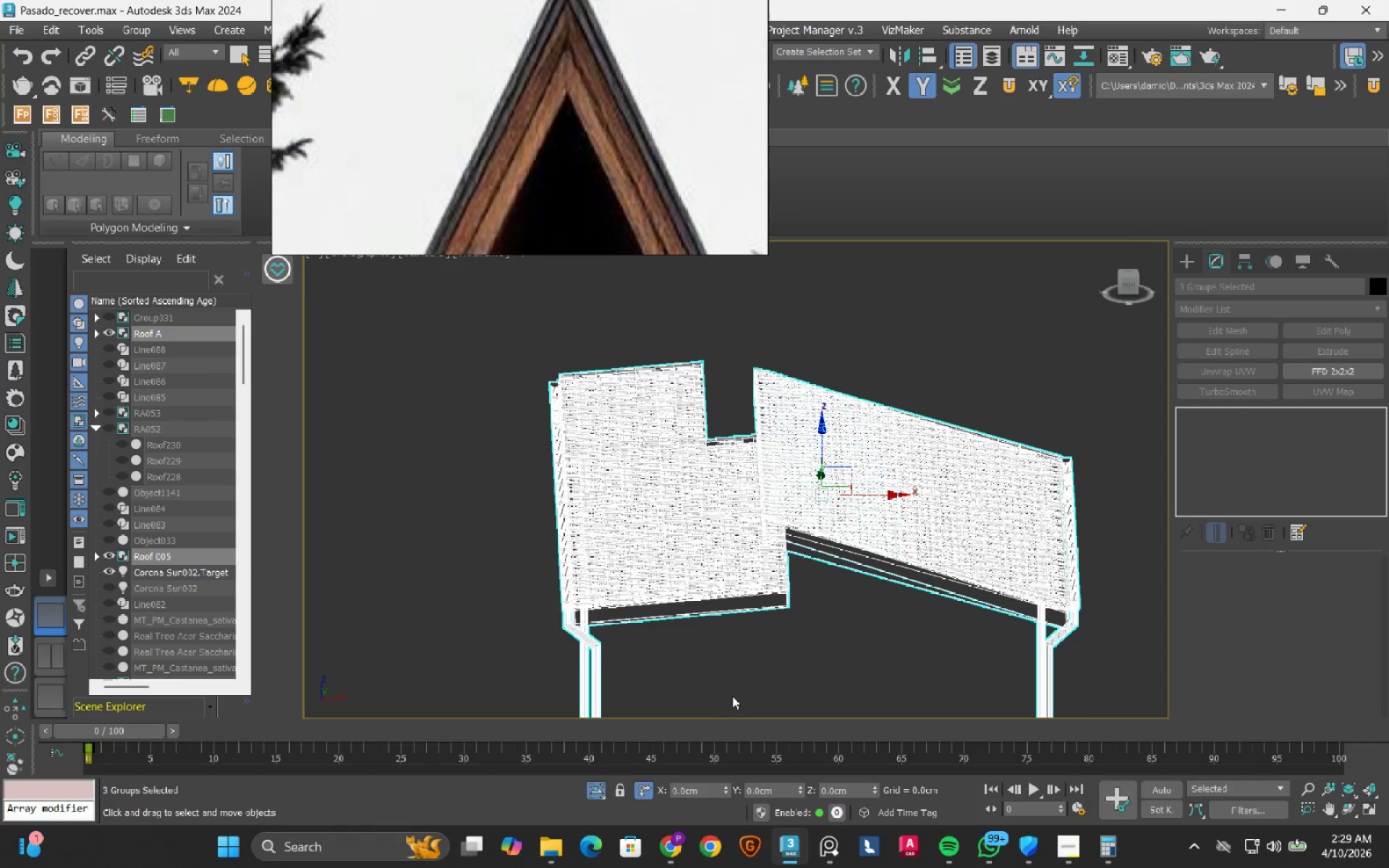 
hold_key(key=AltLeft, duration=0.7)
 